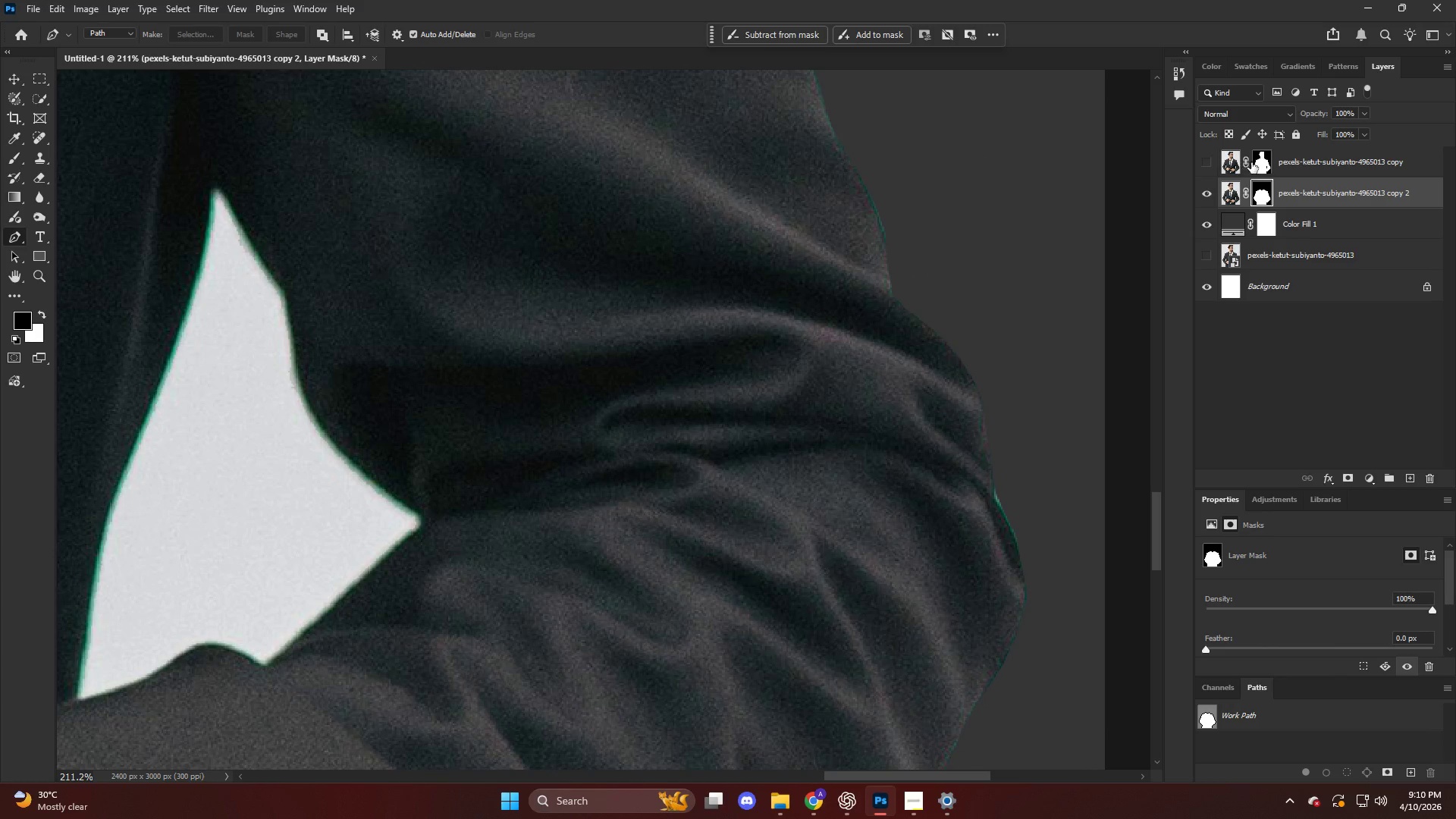 
left_click([1261, 166])
 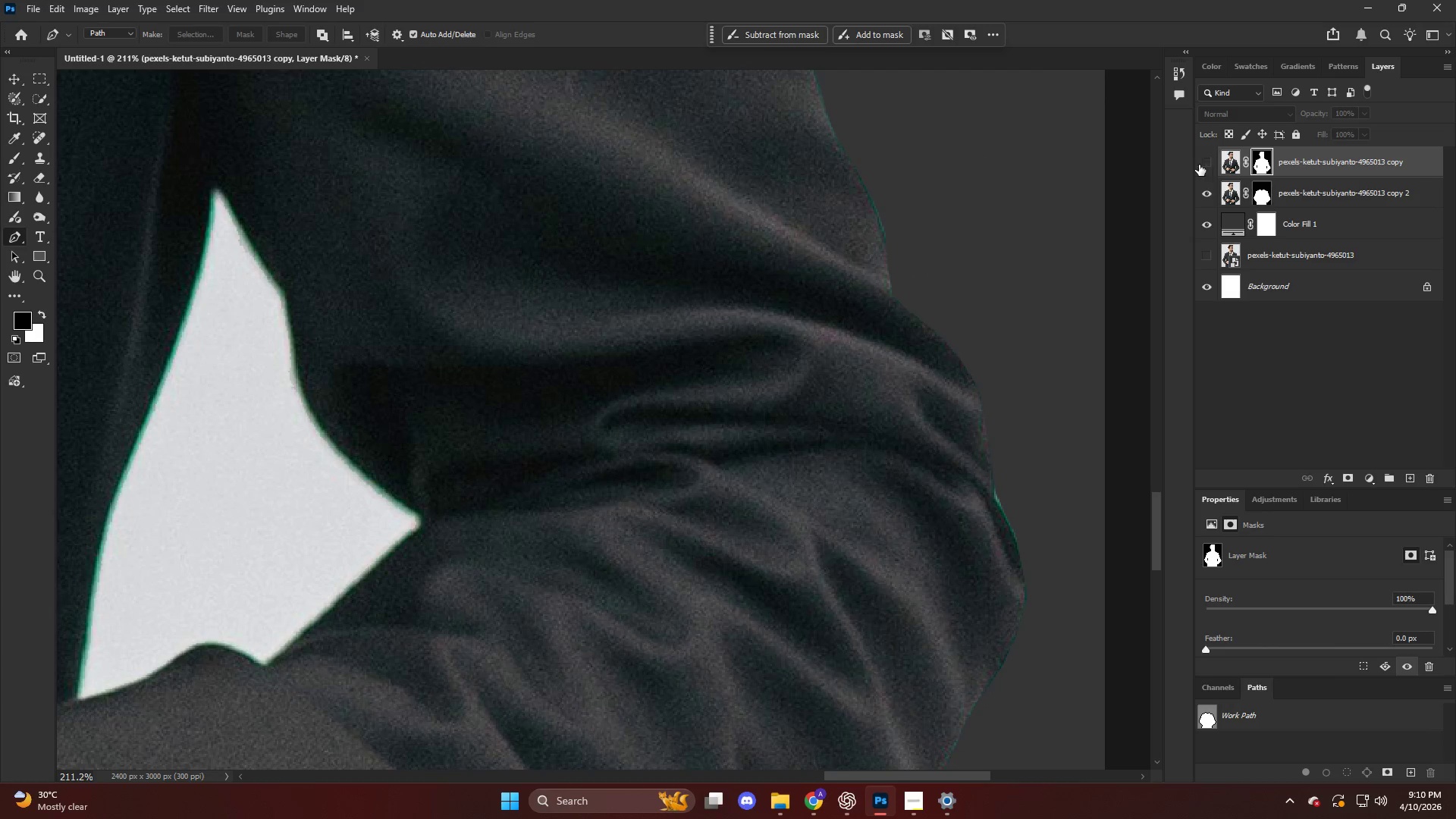 
left_click([1203, 165])
 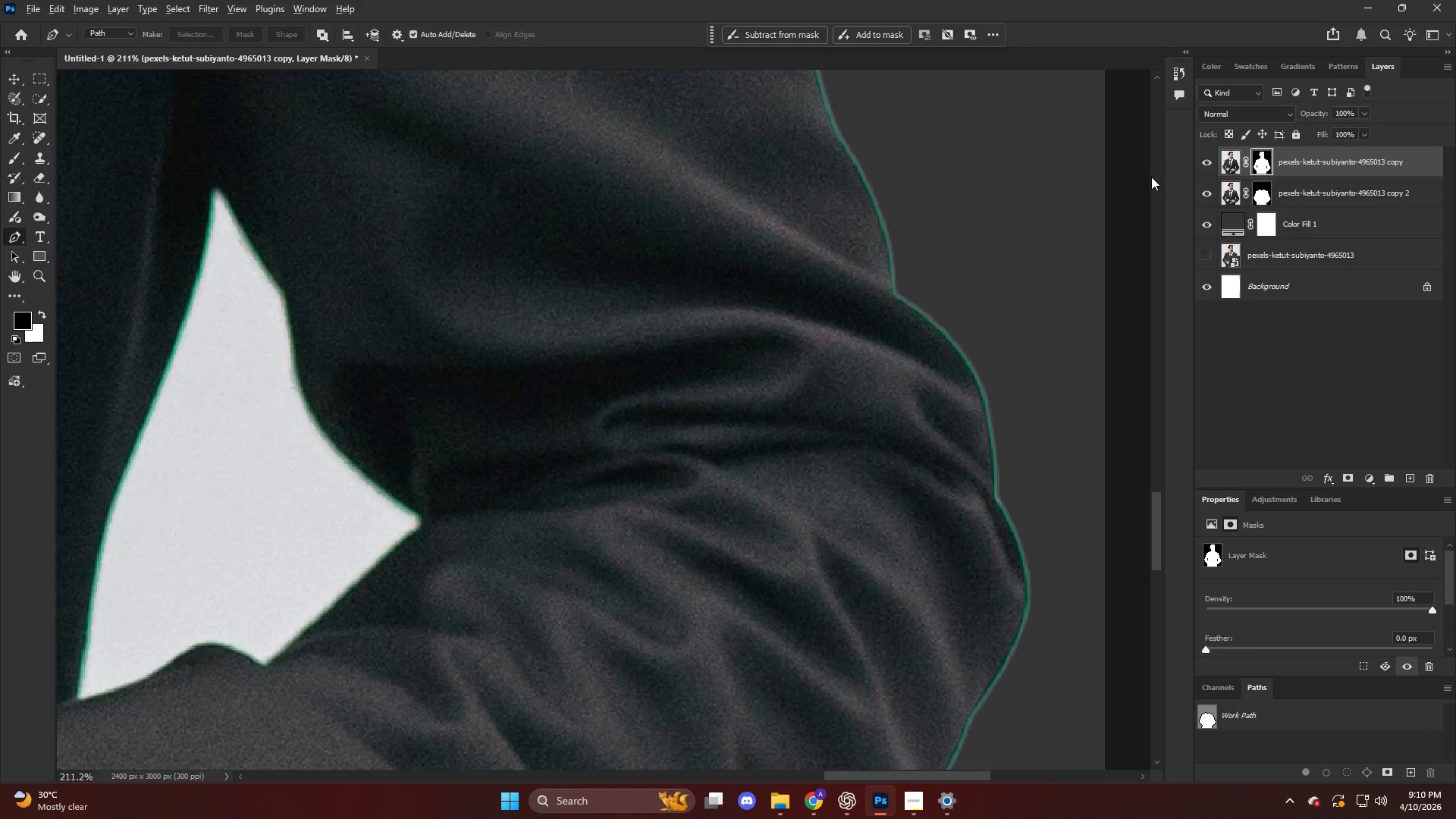 
hold_key(key=AltLeft, duration=0.73)
 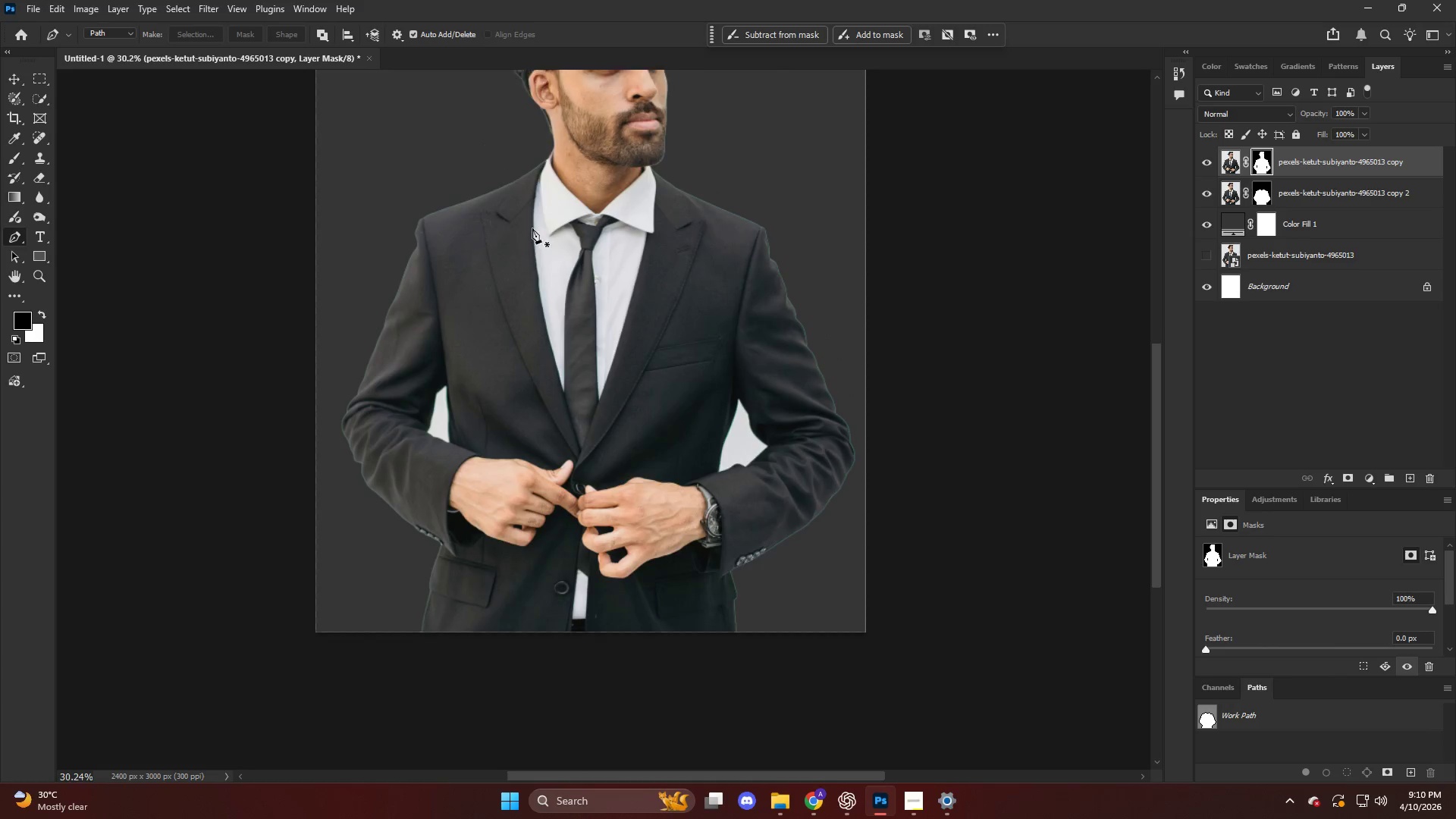 
key(Alt+AltLeft)
 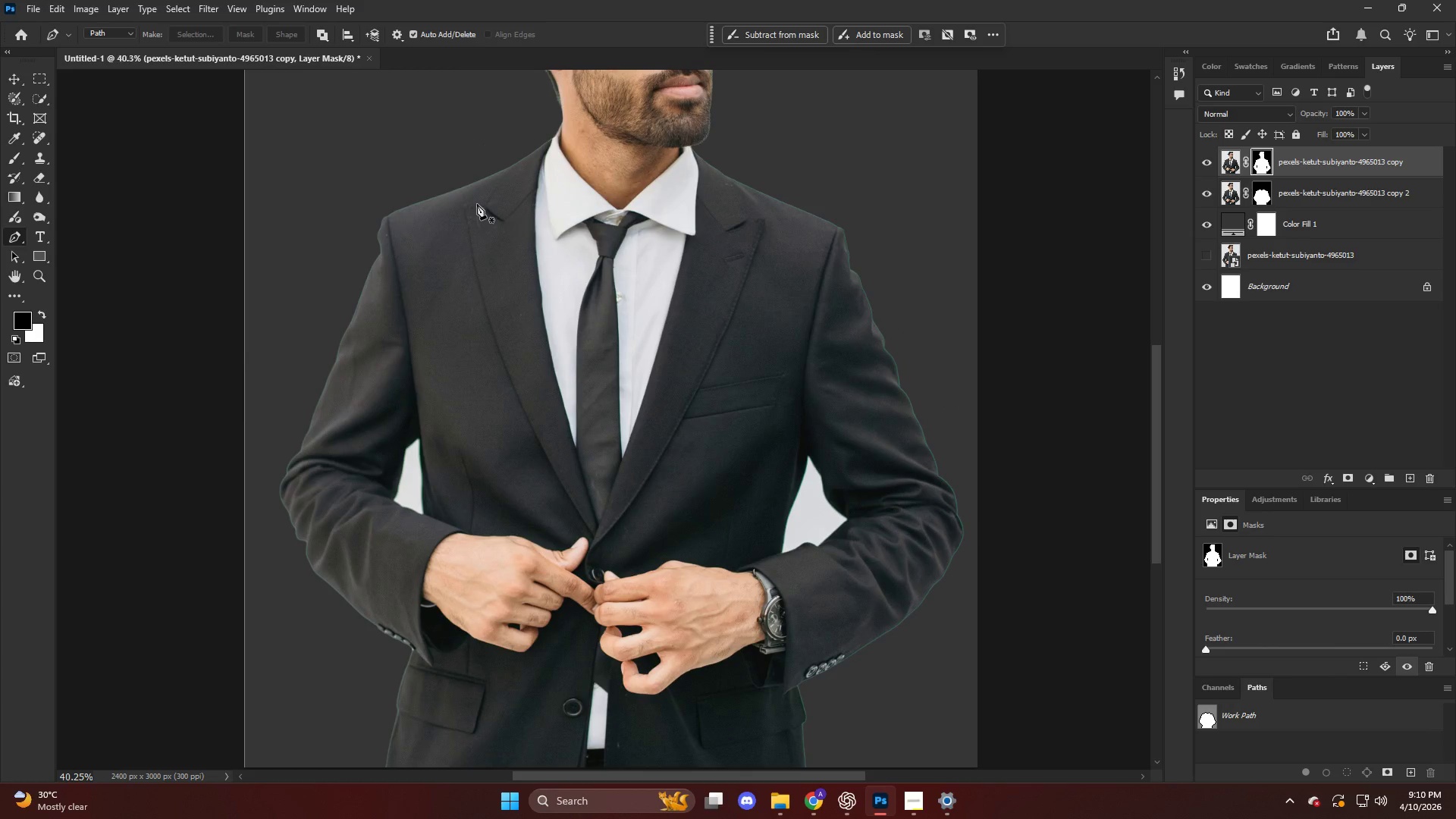 
key(E)
 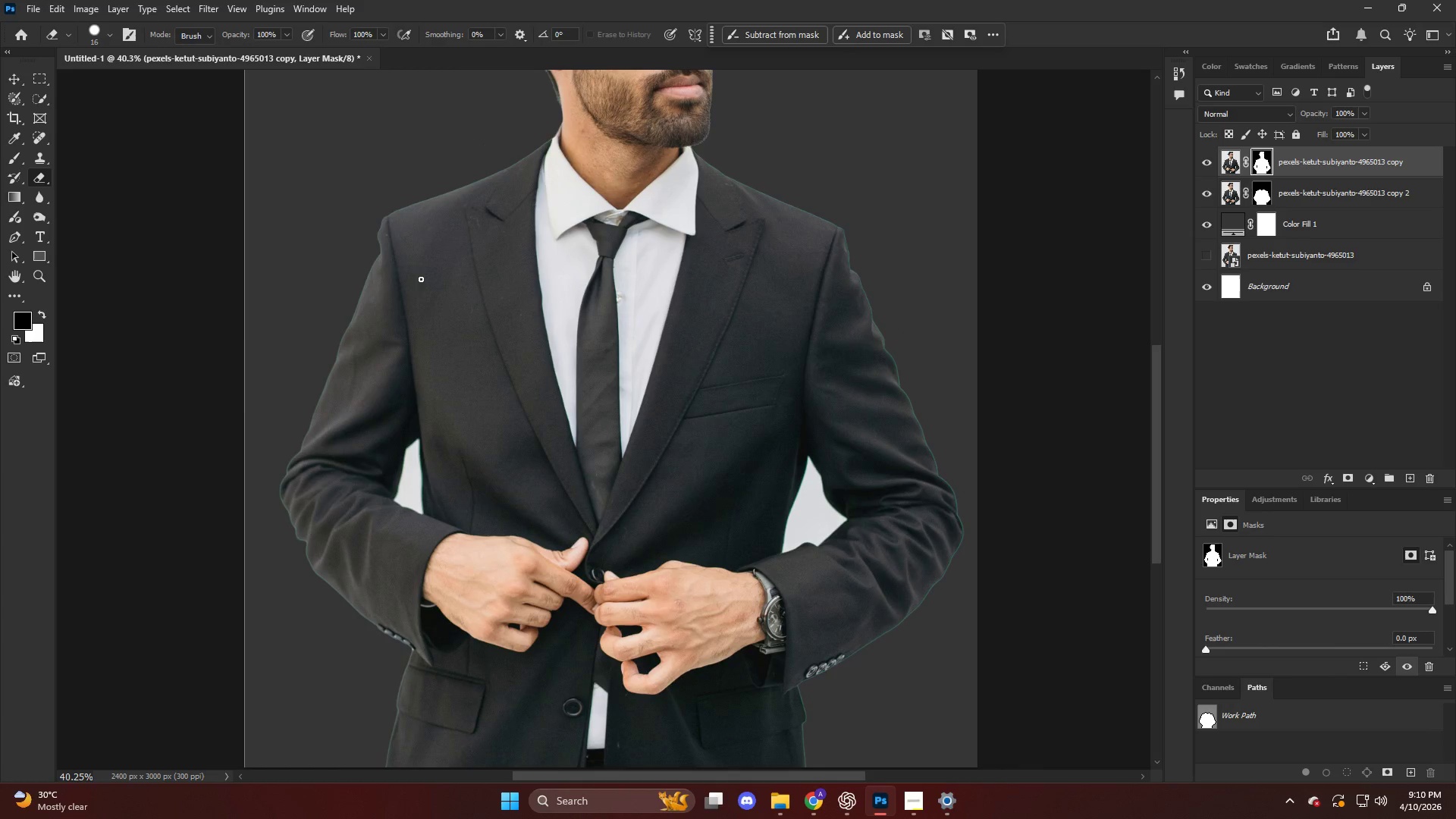 
key(Alt+AltLeft)
 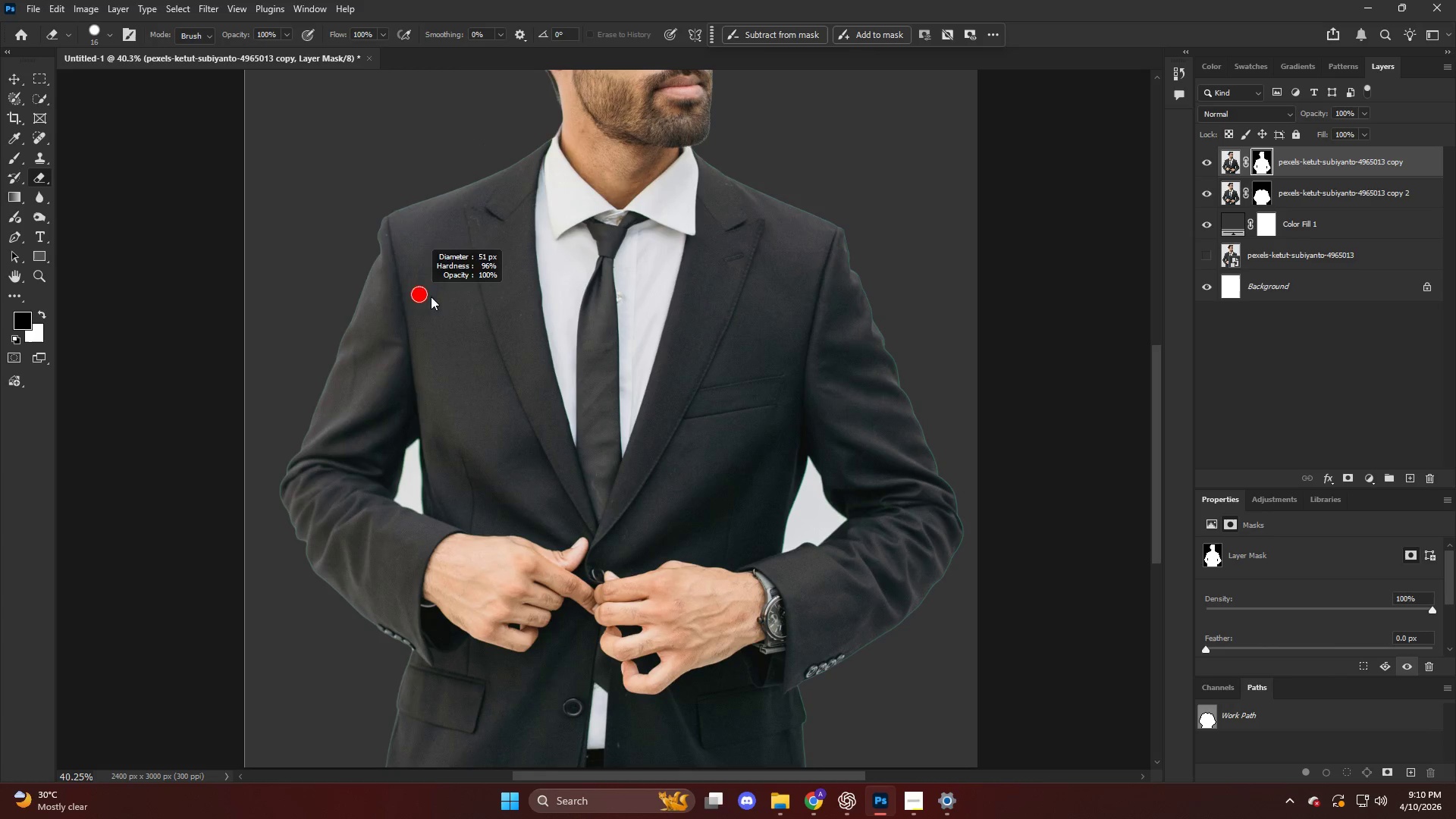 
key(Alt+E)
 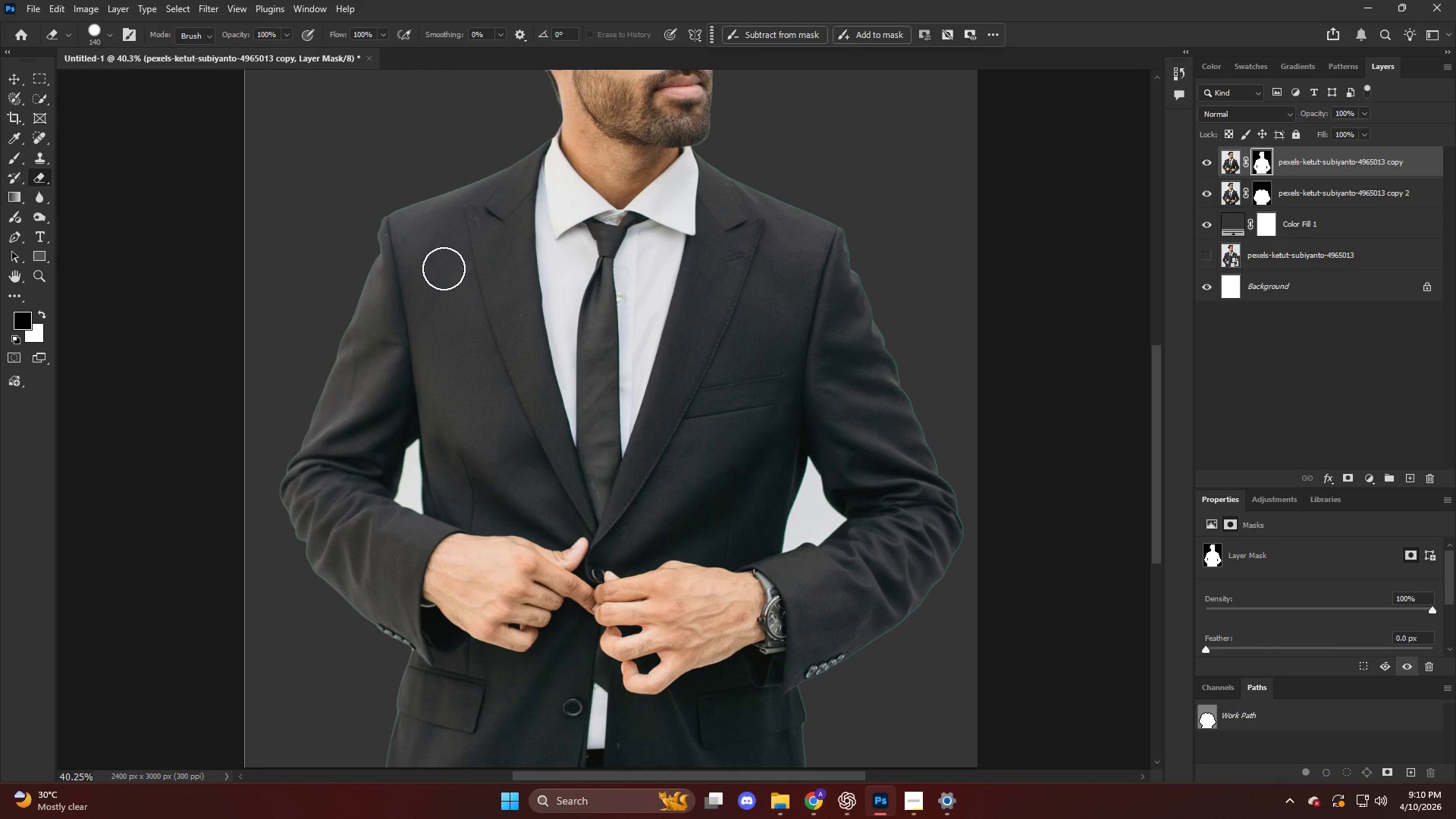 
scroll: coordinate [531, 224], scroll_direction: down, amount: 8.0
 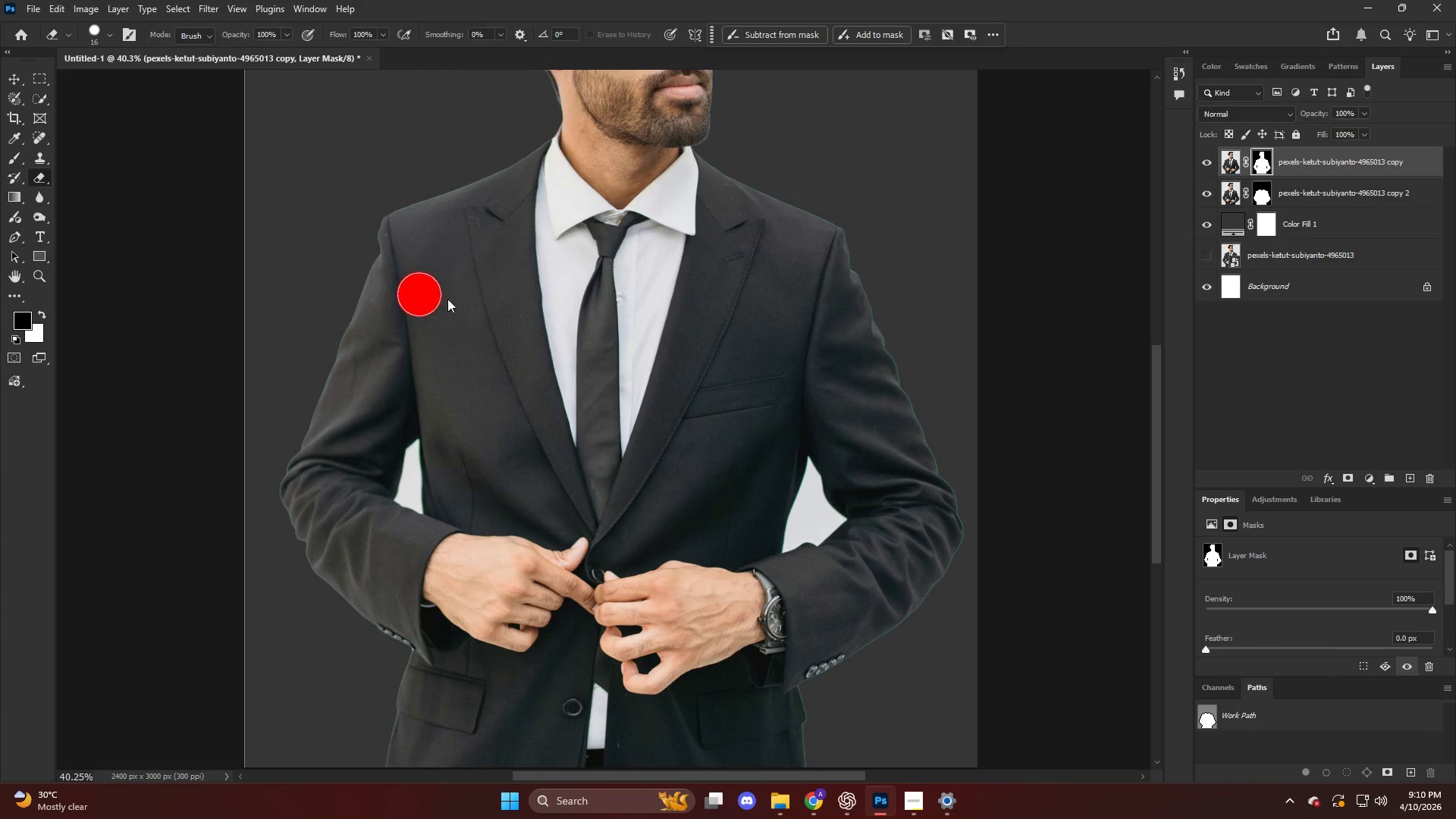 
key(E)
 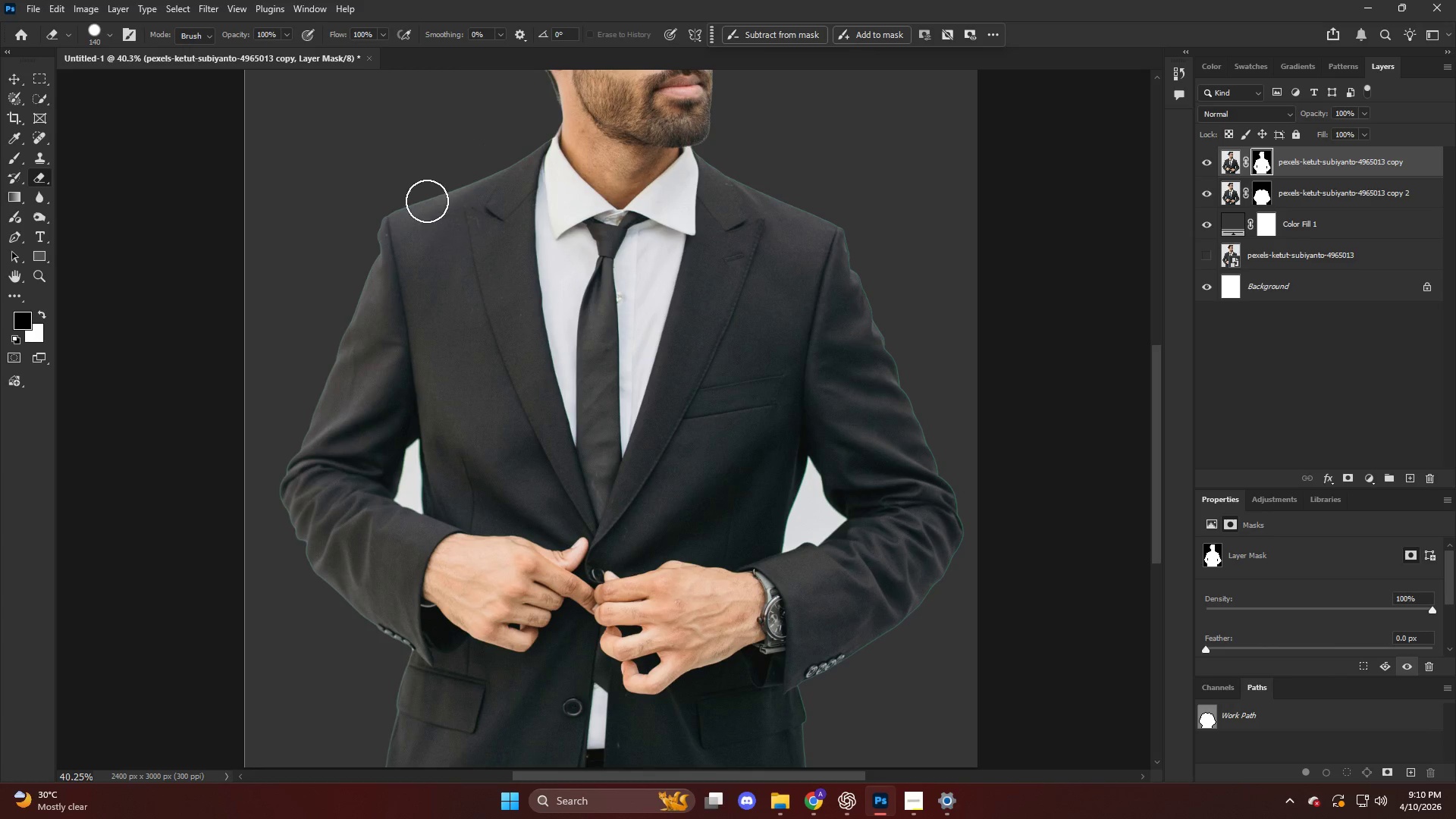 
hold_key(key=AltLeft, duration=0.56)
 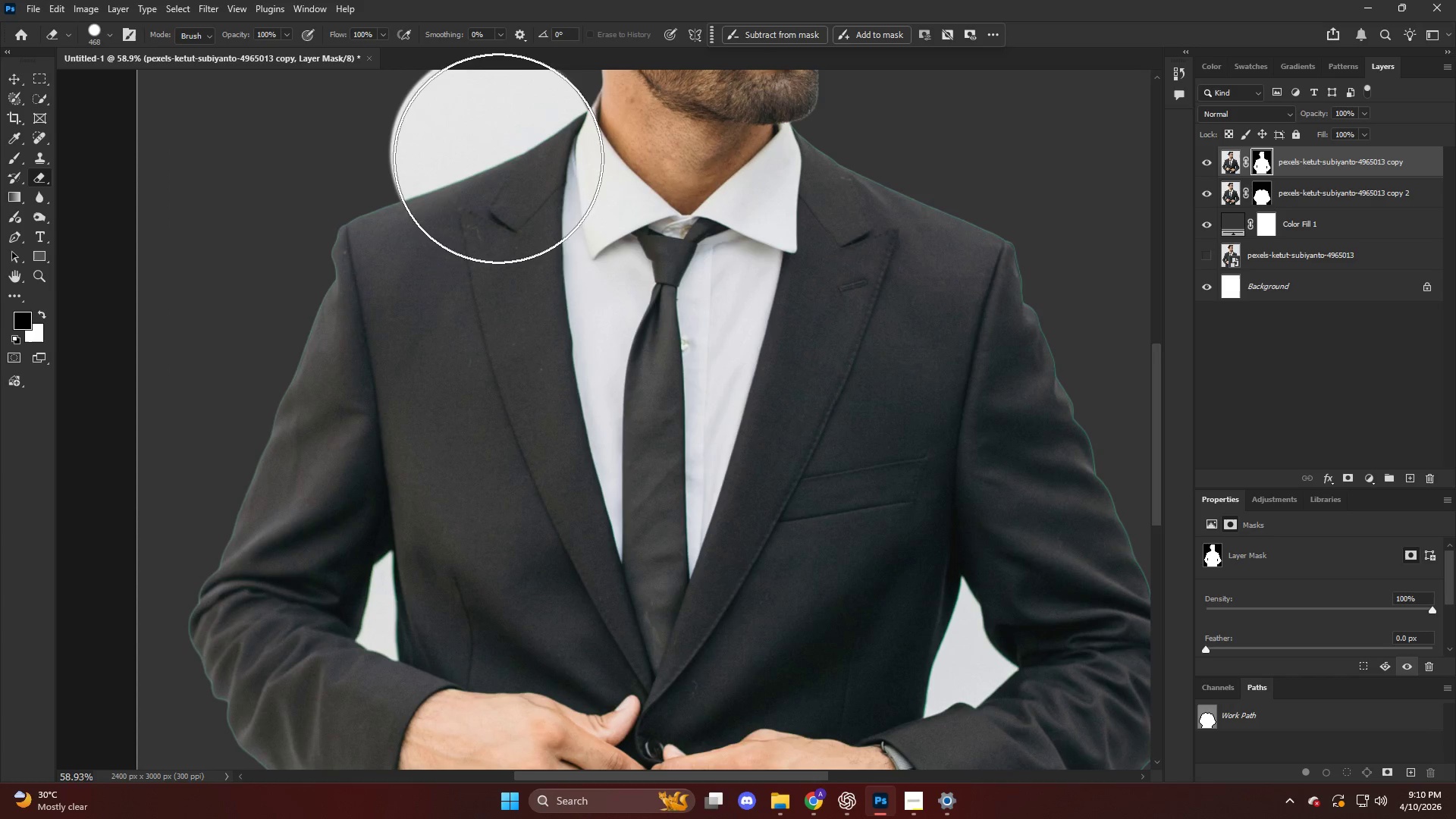 
left_click_drag(start_coordinate=[494, 153], to_coordinate=[498, 162])
 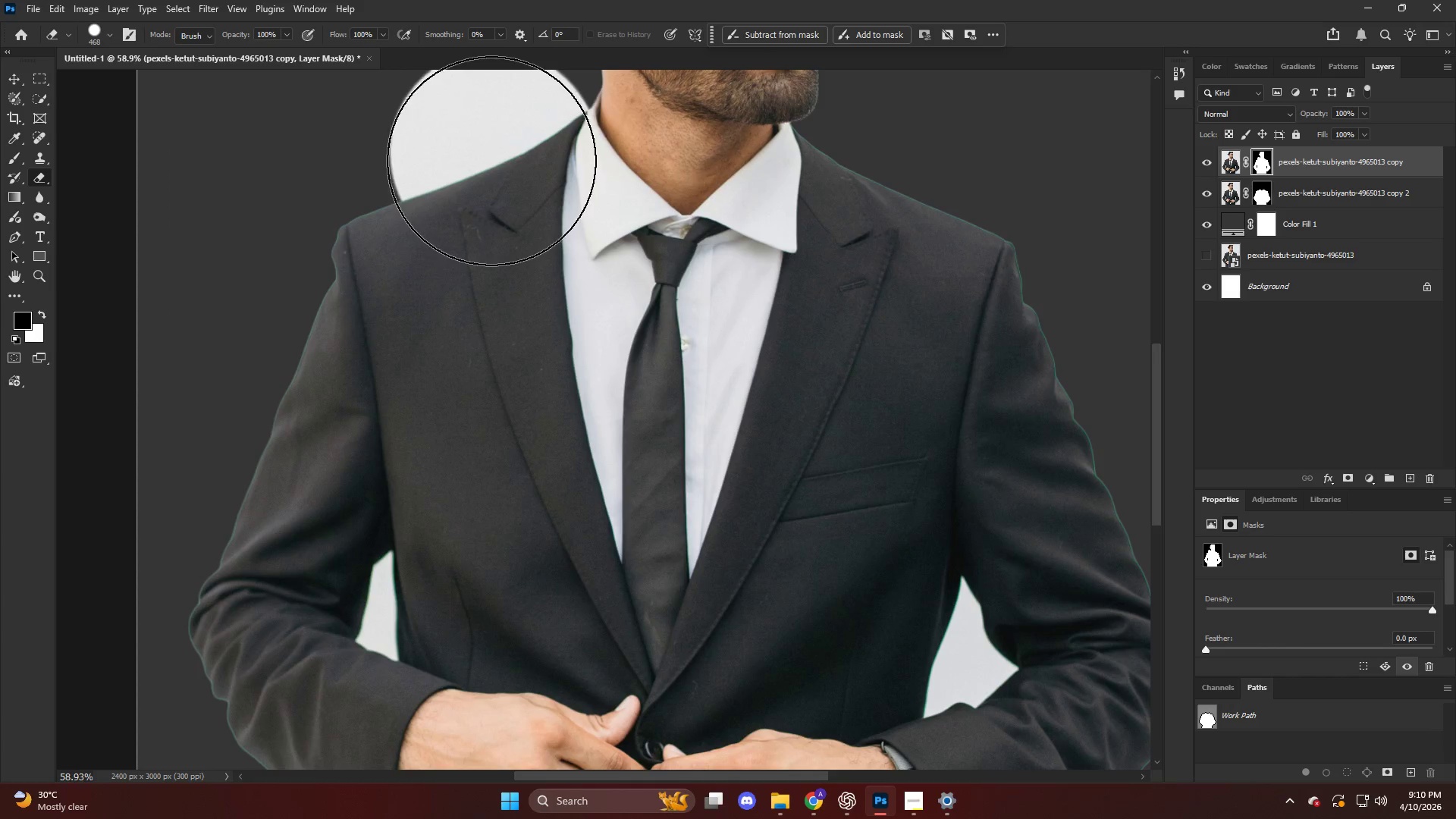 
scroll: coordinate [476, 193], scroll_direction: up, amount: 4.0
 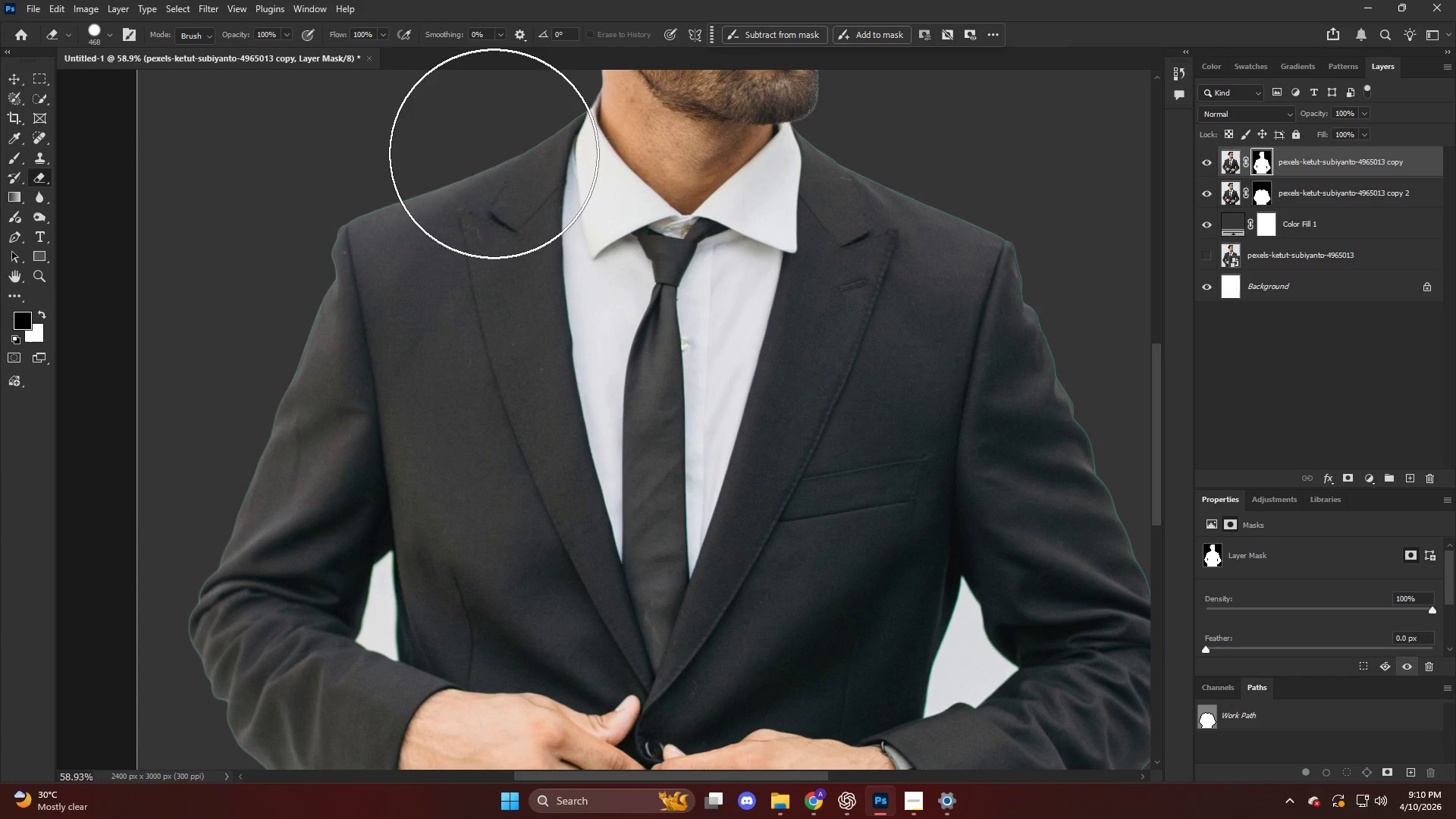 
key(Control+ControlLeft)
 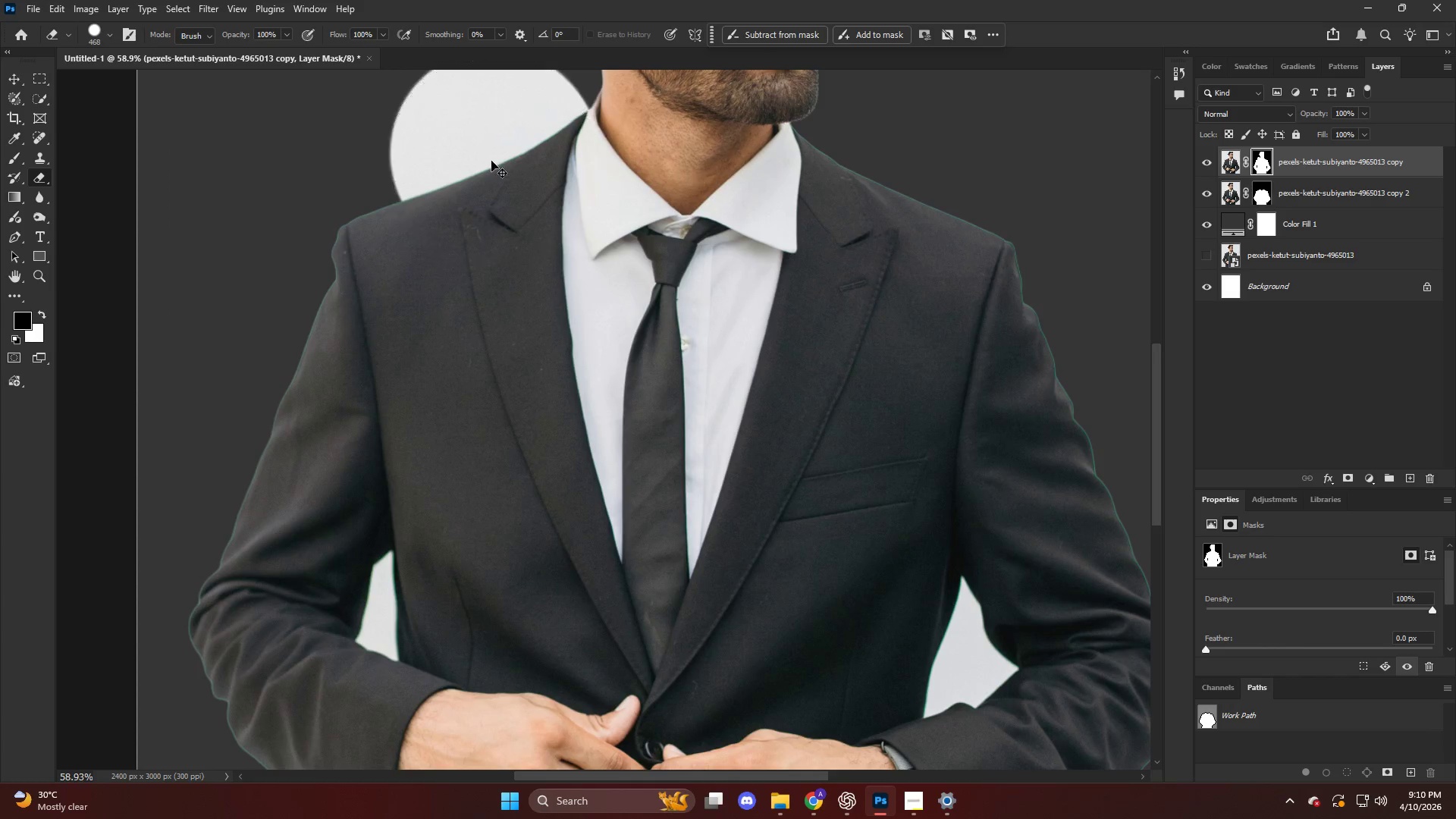 
key(Control+Z)
 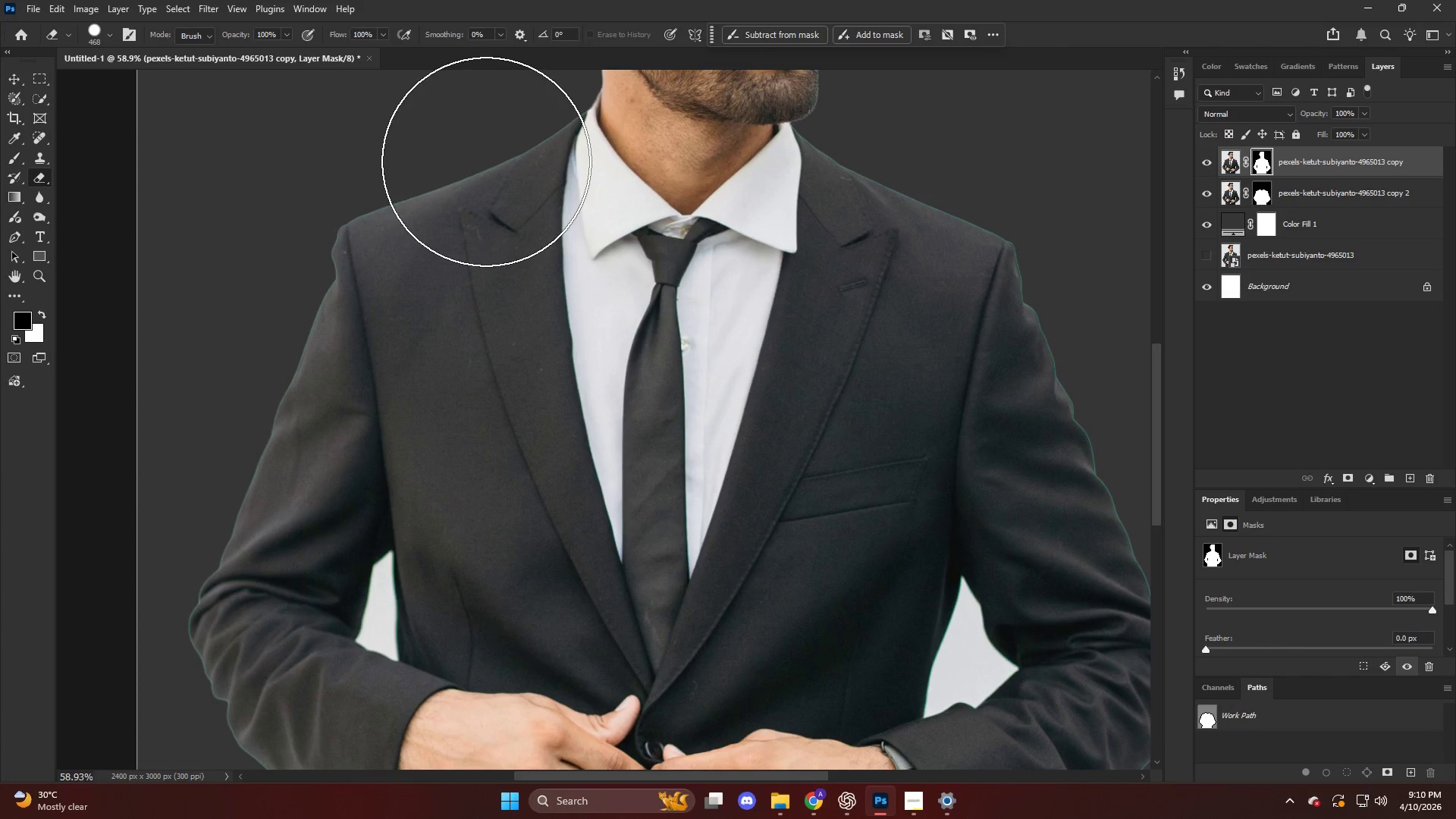 
type(zxex)
 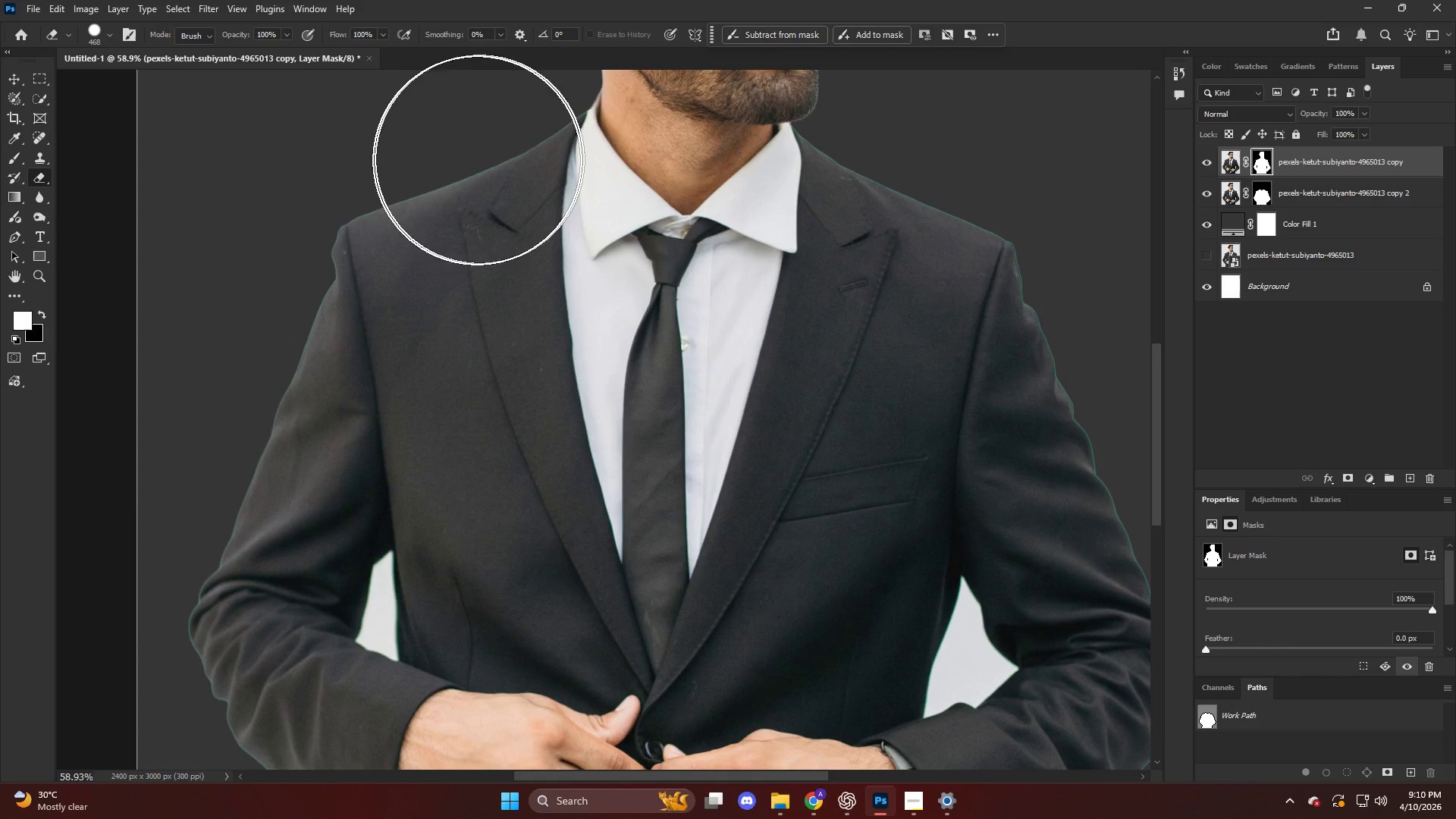 
left_click_drag(start_coordinate=[480, 159], to_coordinate=[272, 730])
 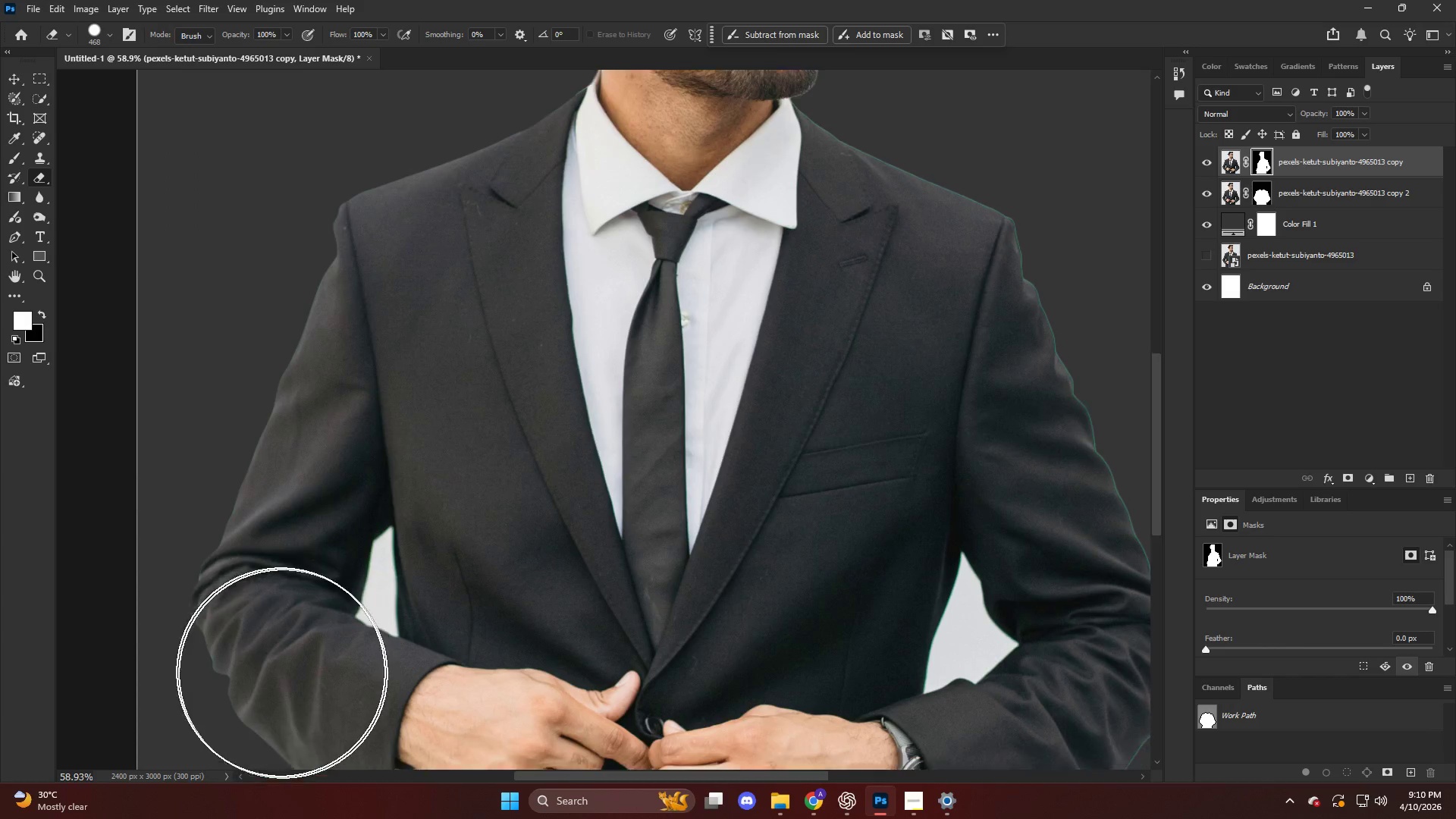 
left_click_drag(start_coordinate=[341, 432], to_coordinate=[424, 769])
 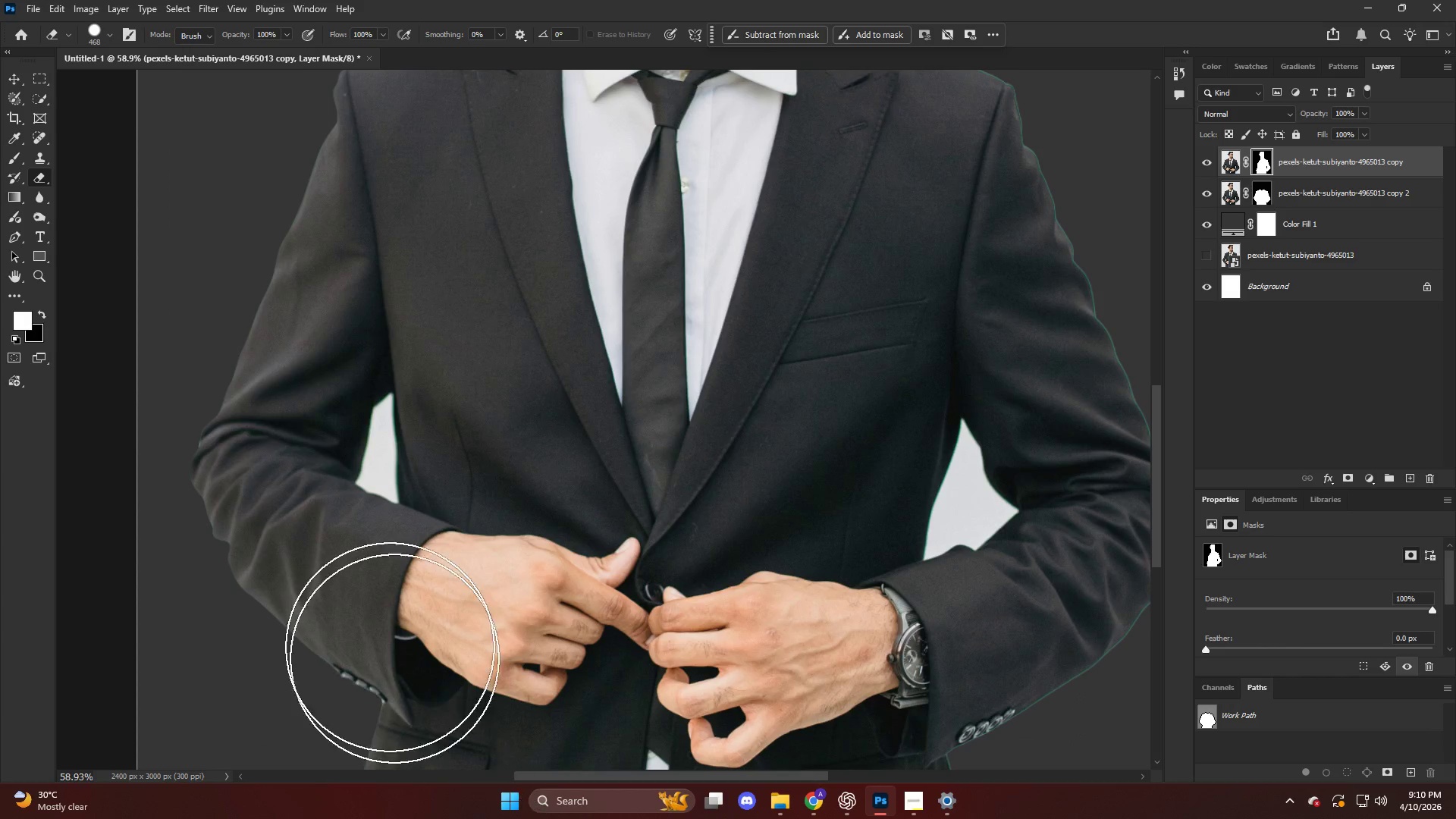 
key(Alt+AltLeft)
 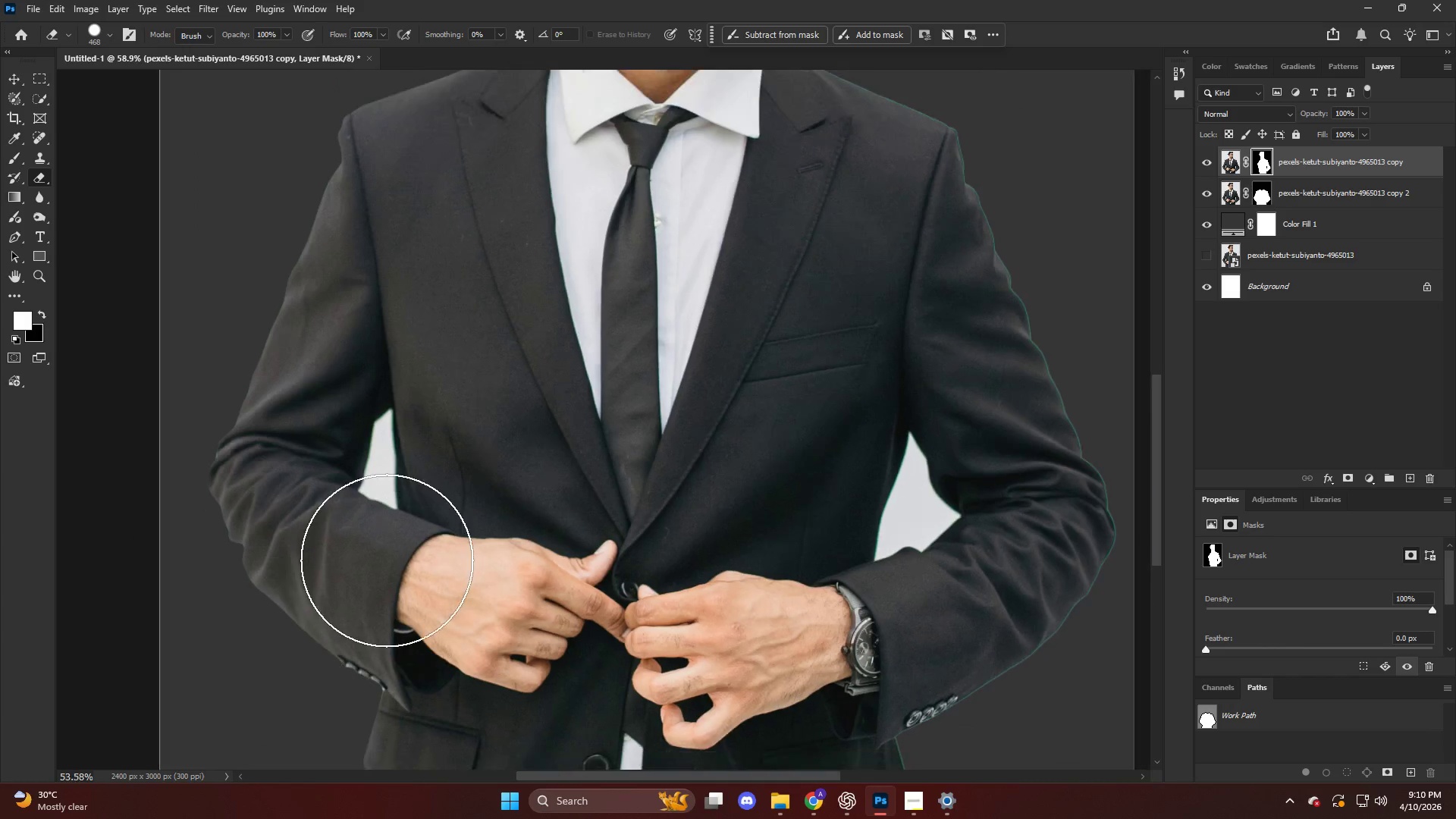 
scroll: coordinate [257, 581], scroll_direction: down, amount: 13.0
 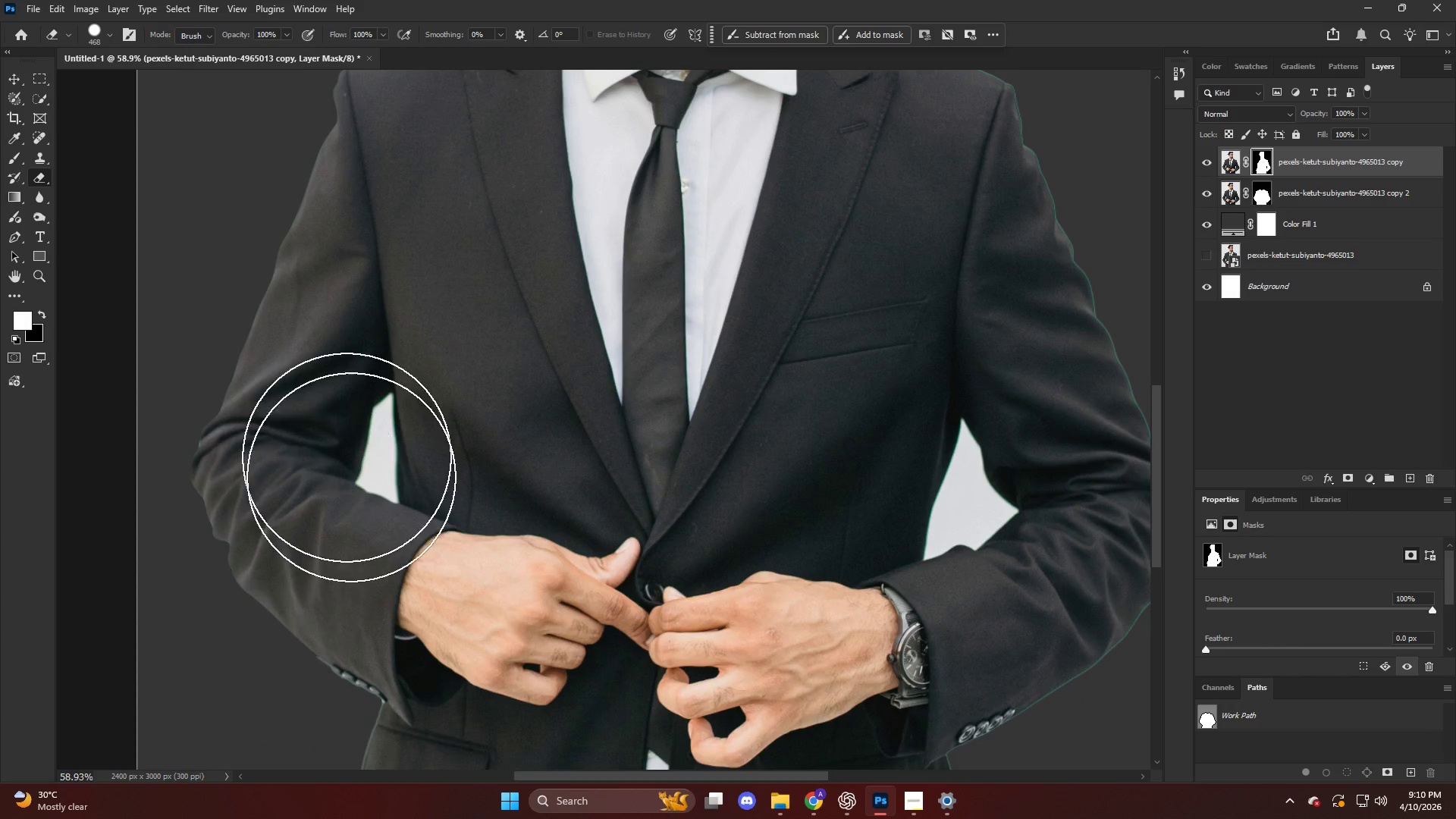 
left_click_drag(start_coordinate=[375, 645], to_coordinate=[938, 221])
 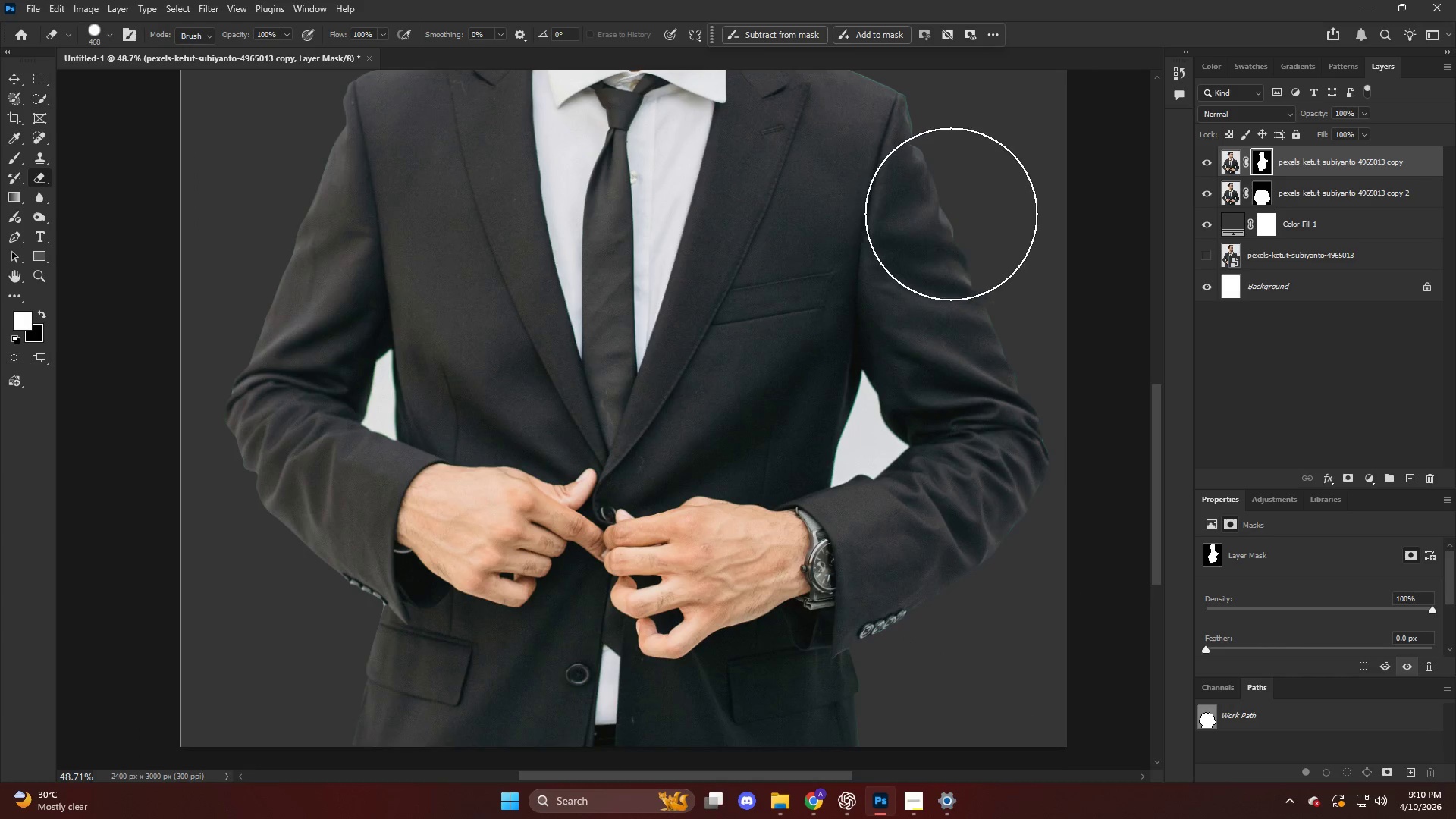 
scroll: coordinate [376, 555], scroll_direction: down, amount: 8.0
 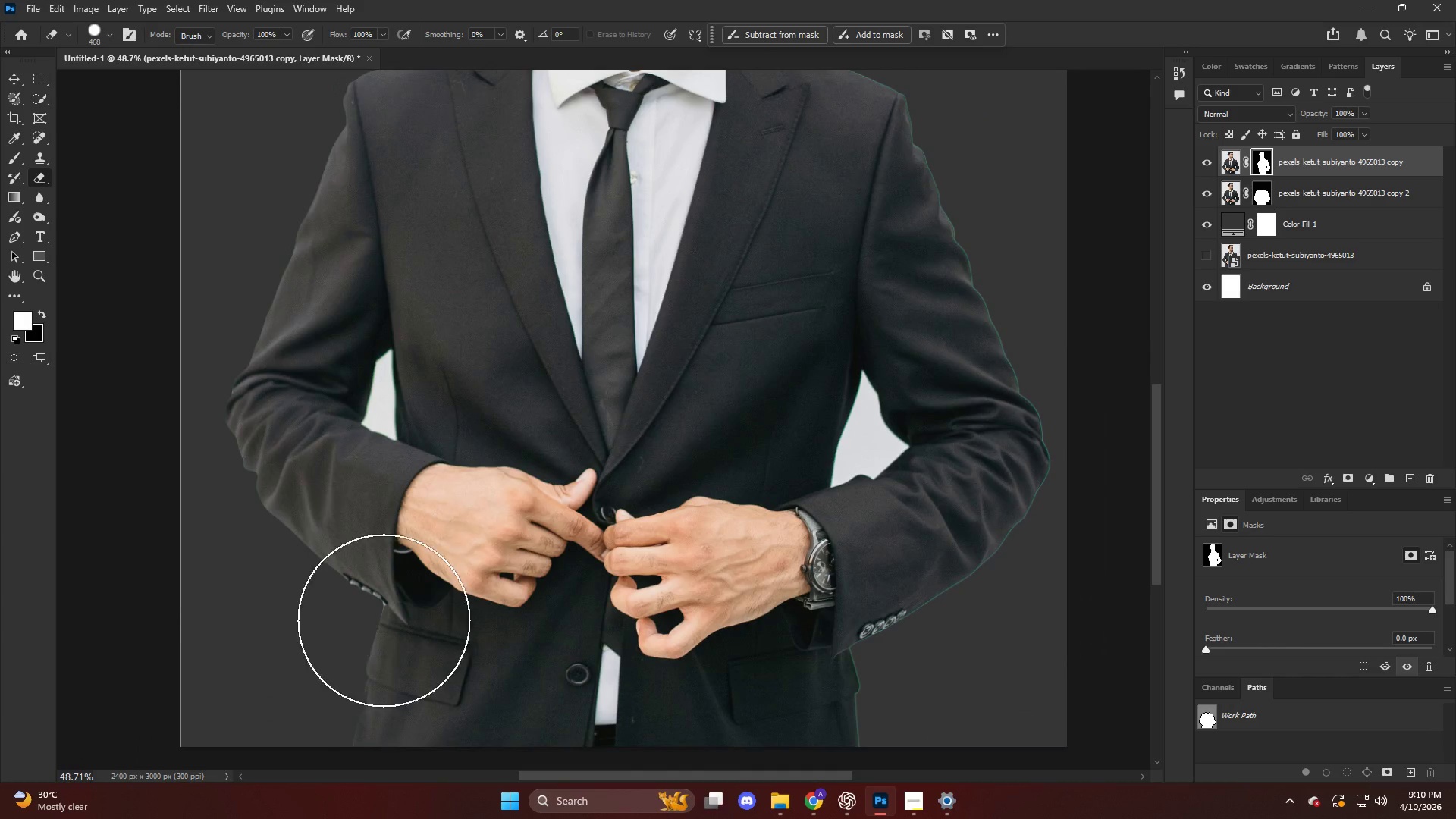 
hold_key(key=AltLeft, duration=0.52)
scroll: coordinate [805, 196], scroll_direction: up, amount: 19.0
 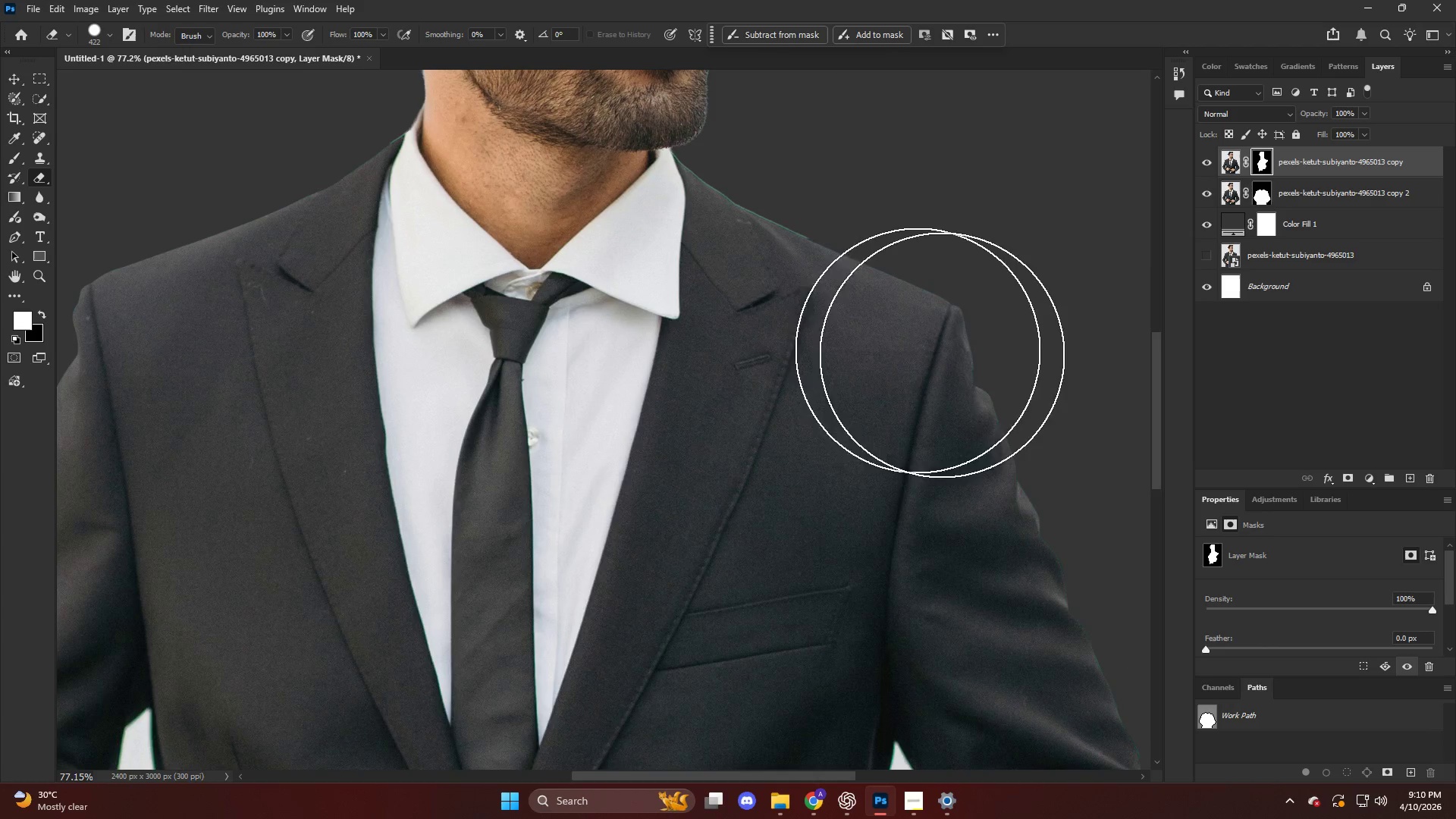 
left_click_drag(start_coordinate=[880, 337], to_coordinate=[876, 367])
 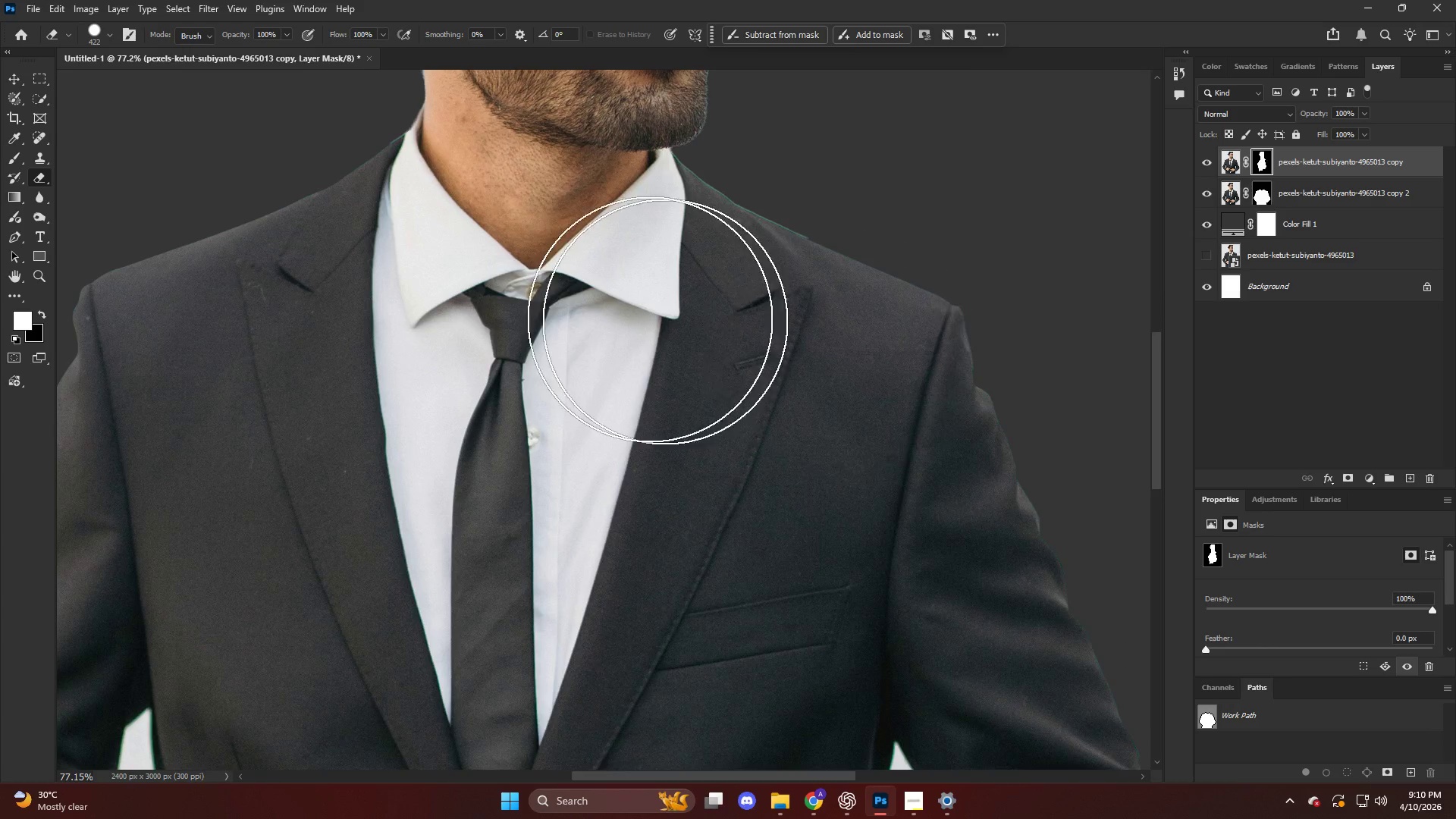 
hold_key(key=AltLeft, duration=0.59)
scroll: coordinate [619, 286], scroll_direction: up, amount: 10.0
 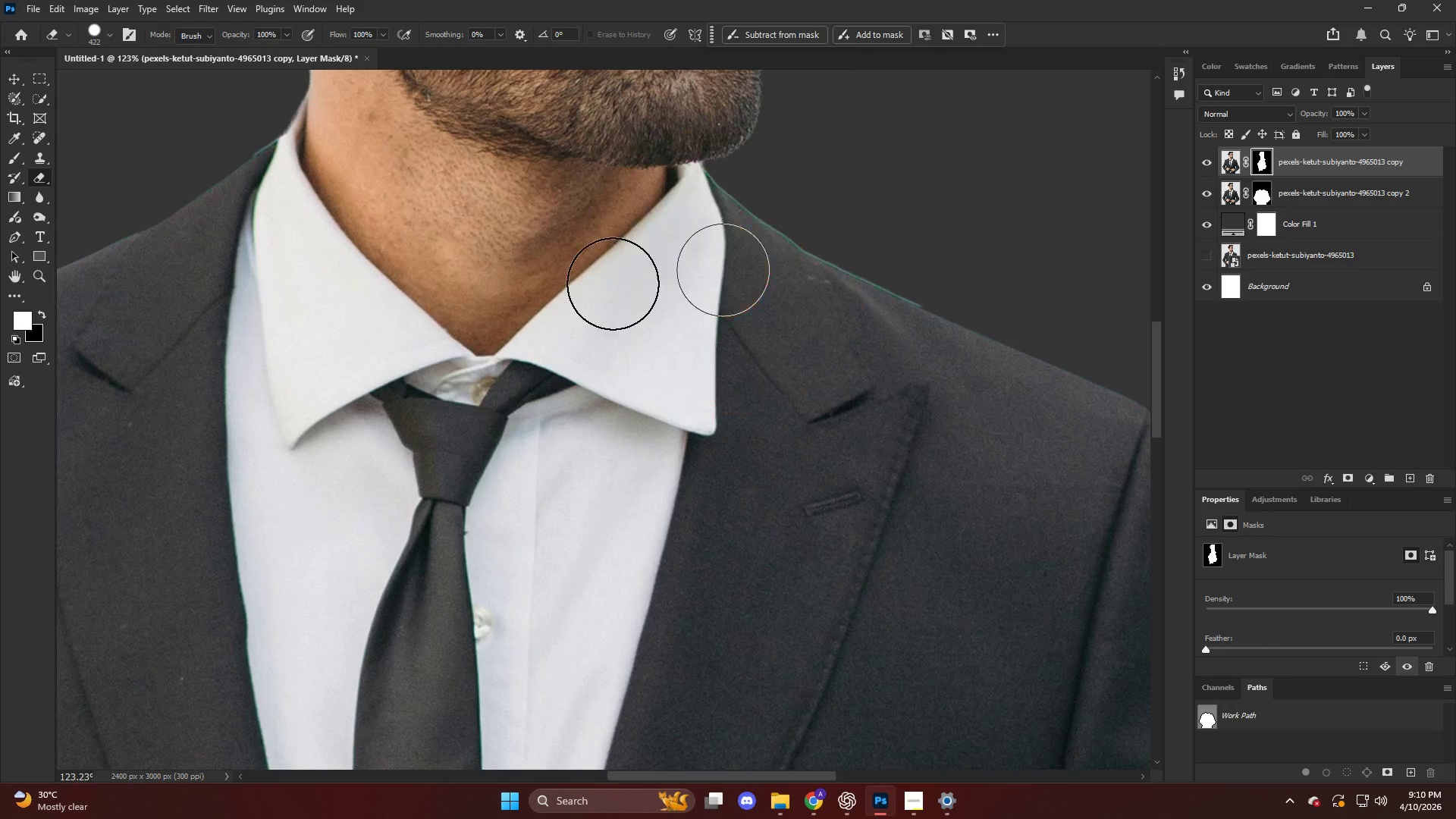 
left_click_drag(start_coordinate=[724, 208], to_coordinate=[926, 349])
 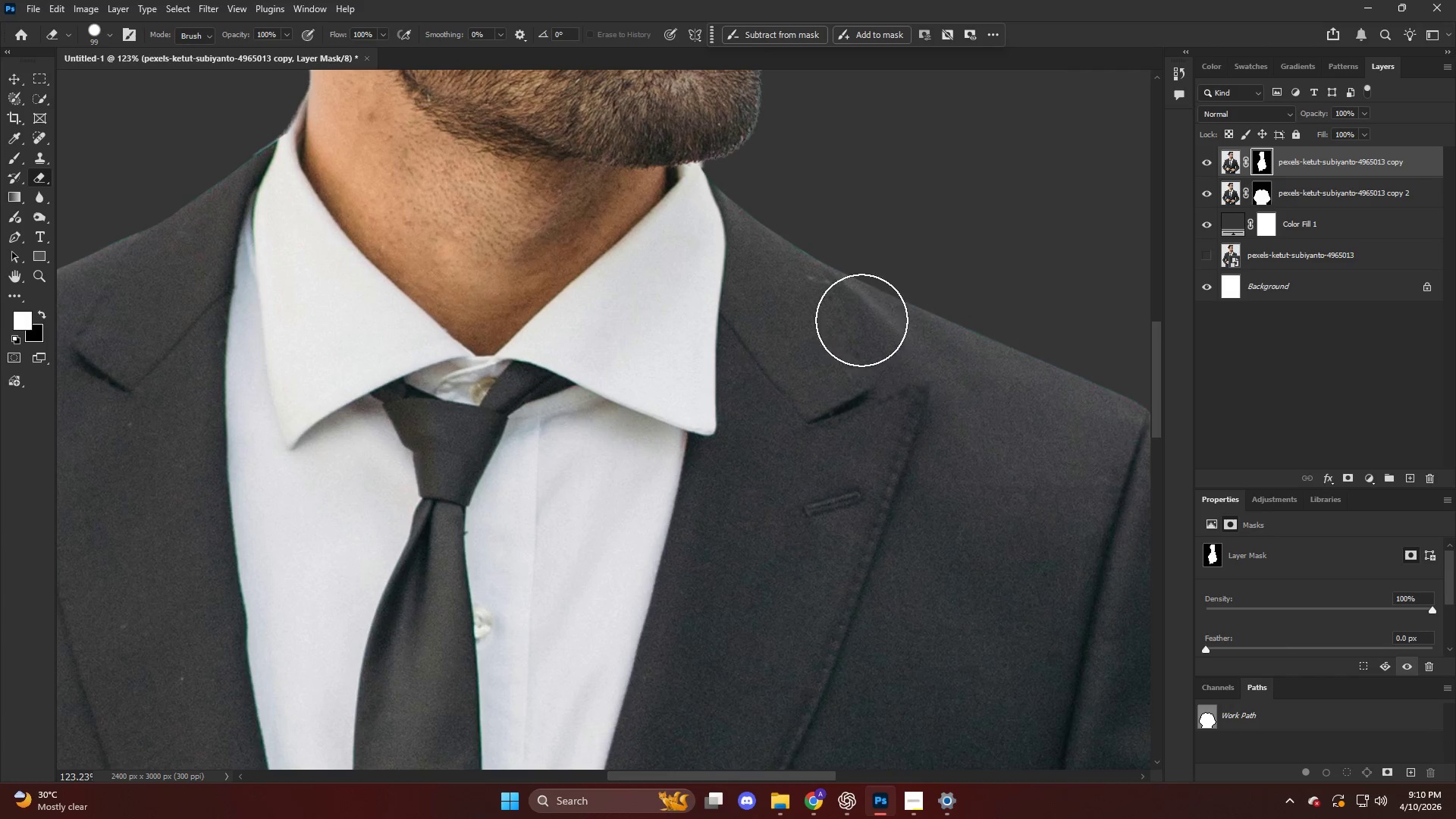 
hold_key(key=AltLeft, duration=0.7)
 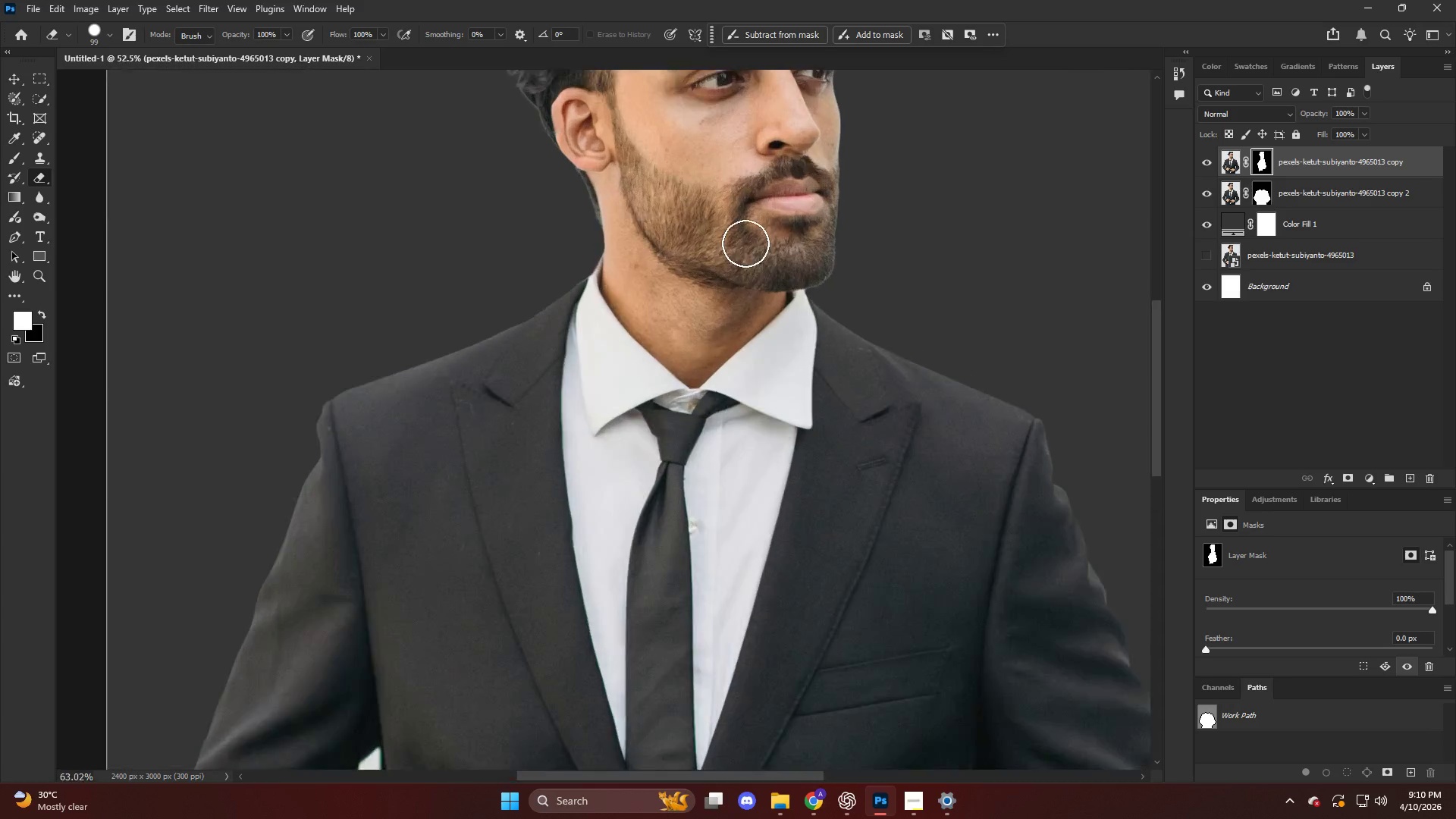 
hold_key(key=AltLeft, duration=0.38)
 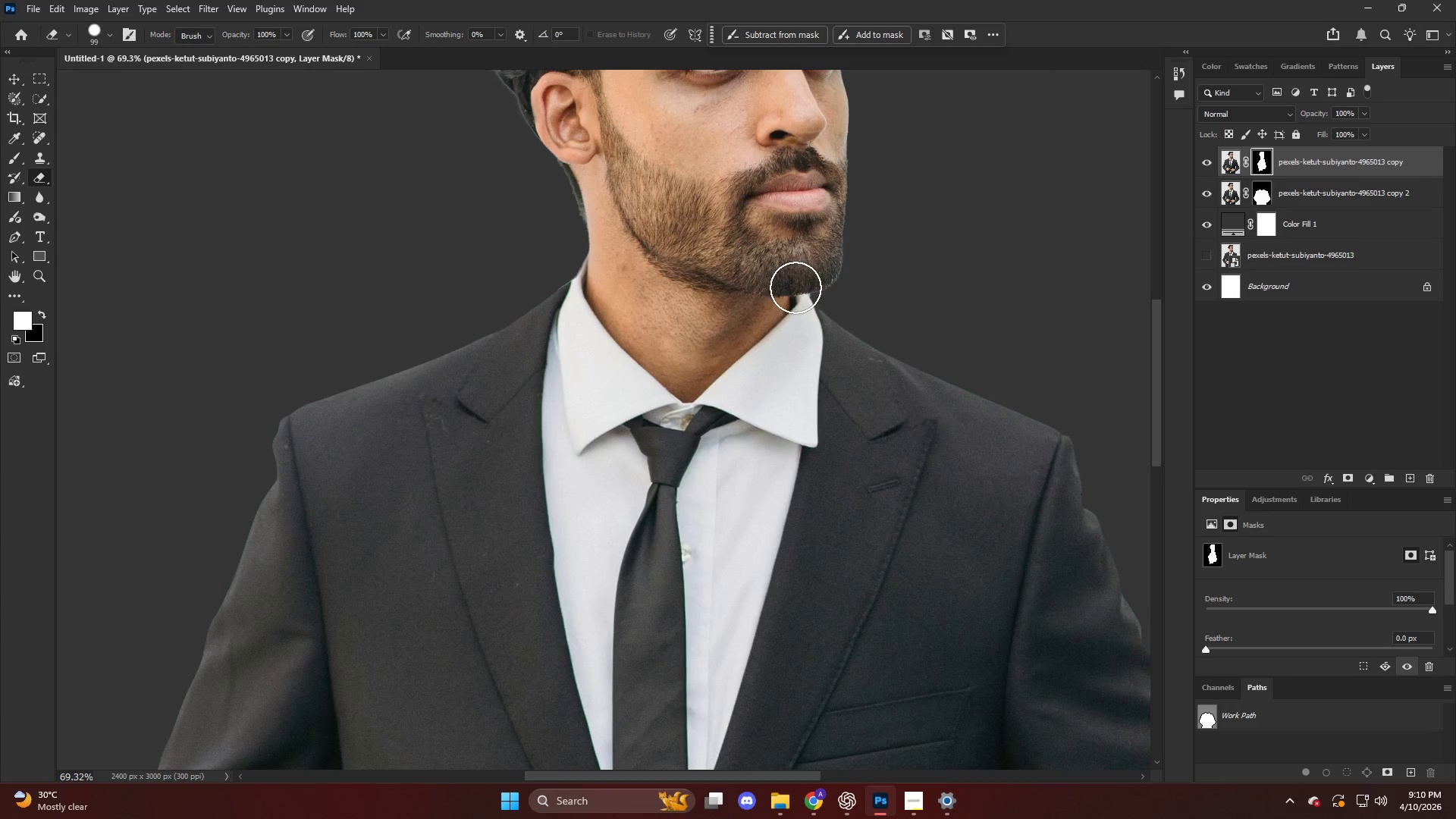 
left_click_drag(start_coordinate=[800, 287], to_coordinate=[849, 273])
 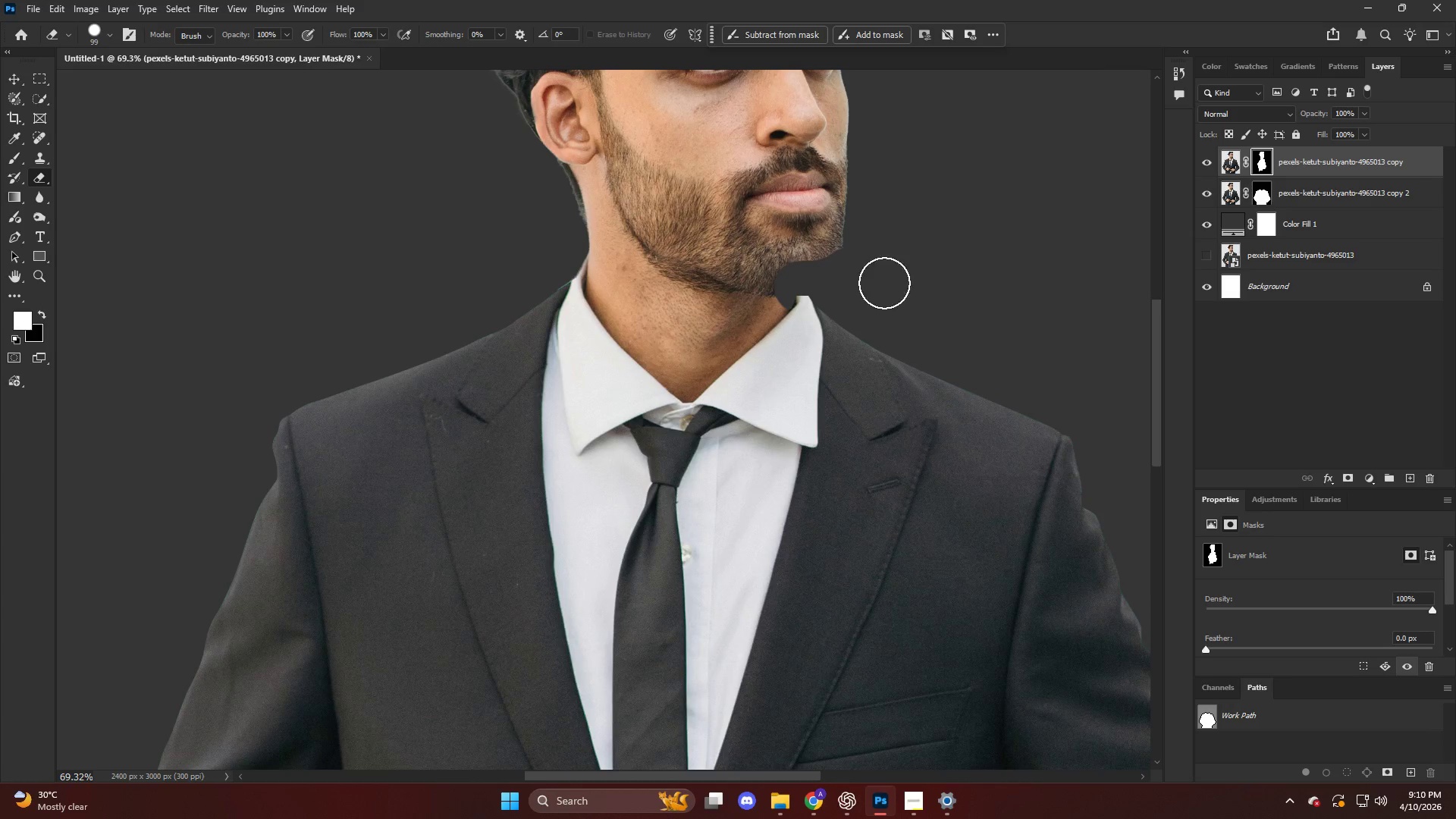 
scroll: coordinate [748, 245], scroll_direction: down, amount: 7.0
 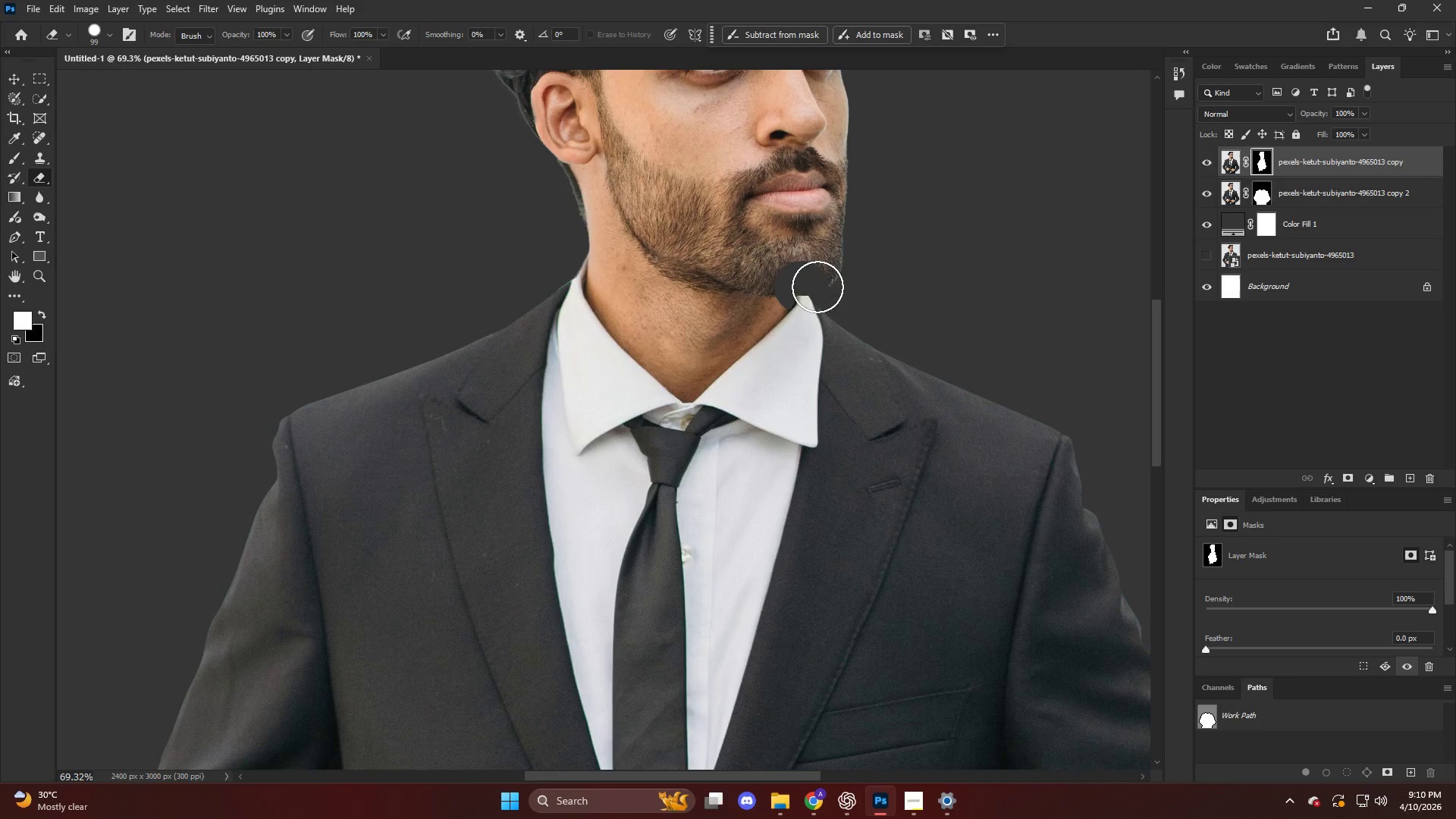 
key(Control+ControlLeft)
 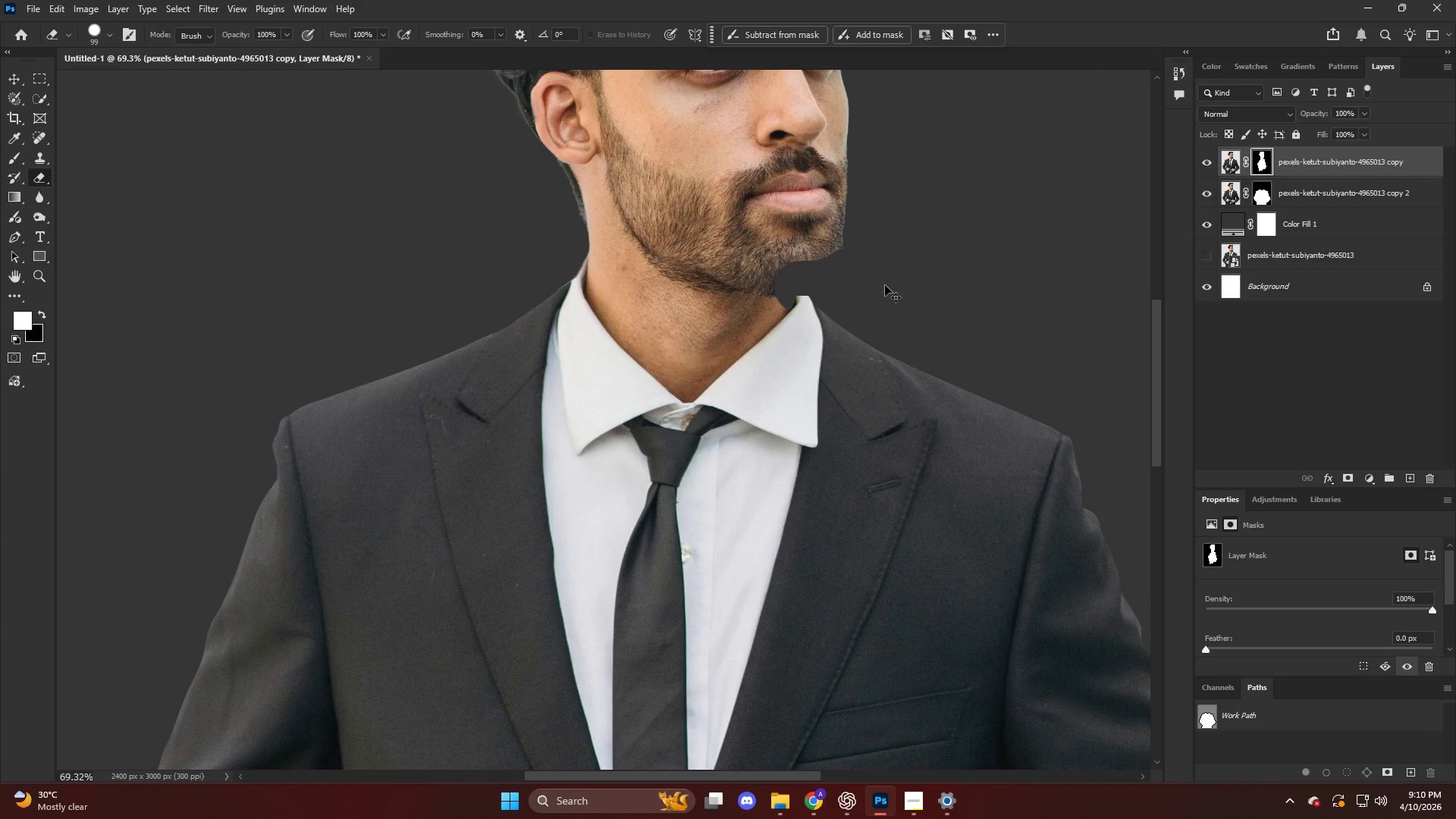 
key(Control+Z)
 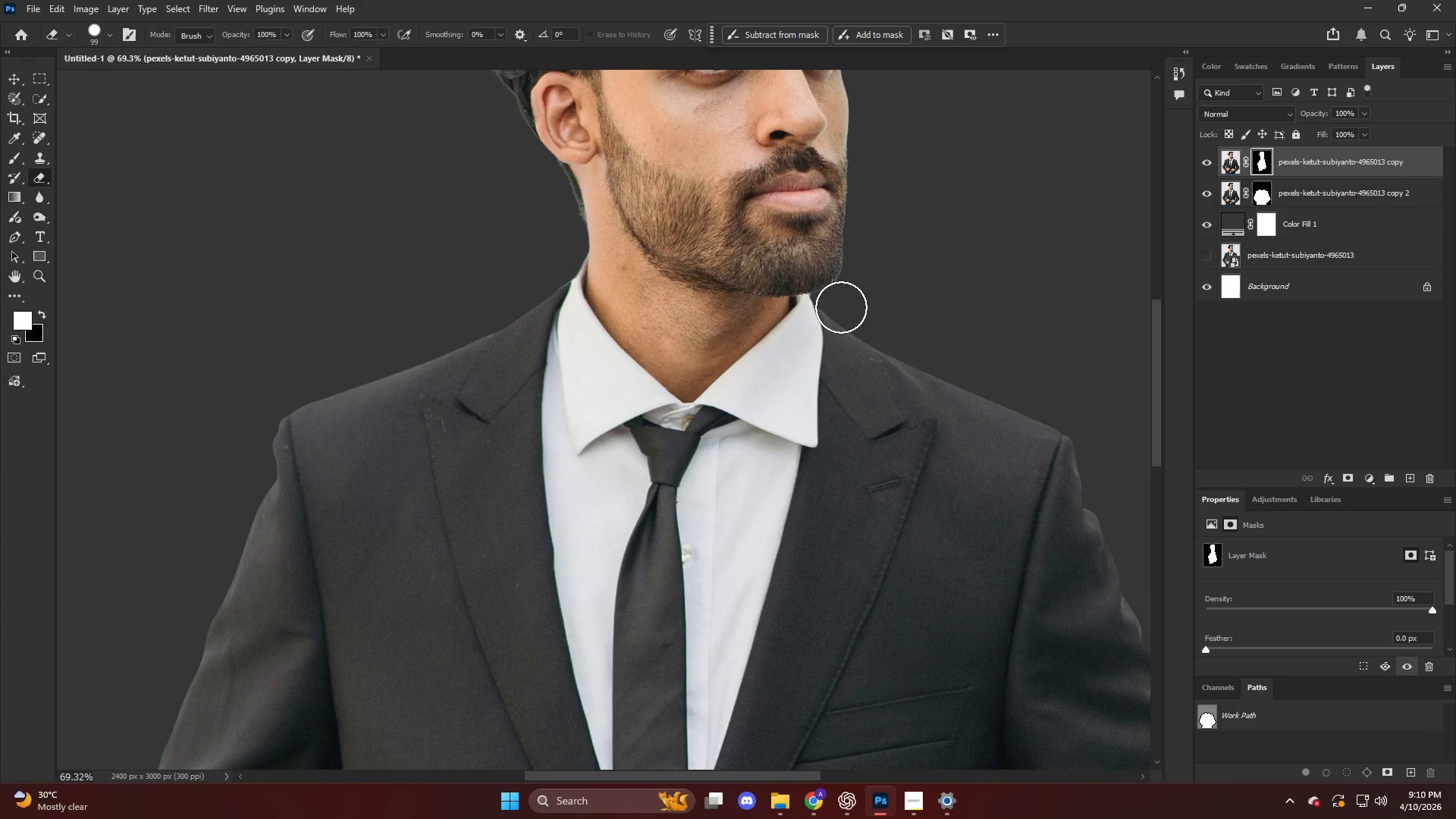 
left_click_drag(start_coordinate=[841, 307], to_coordinate=[930, 402])
 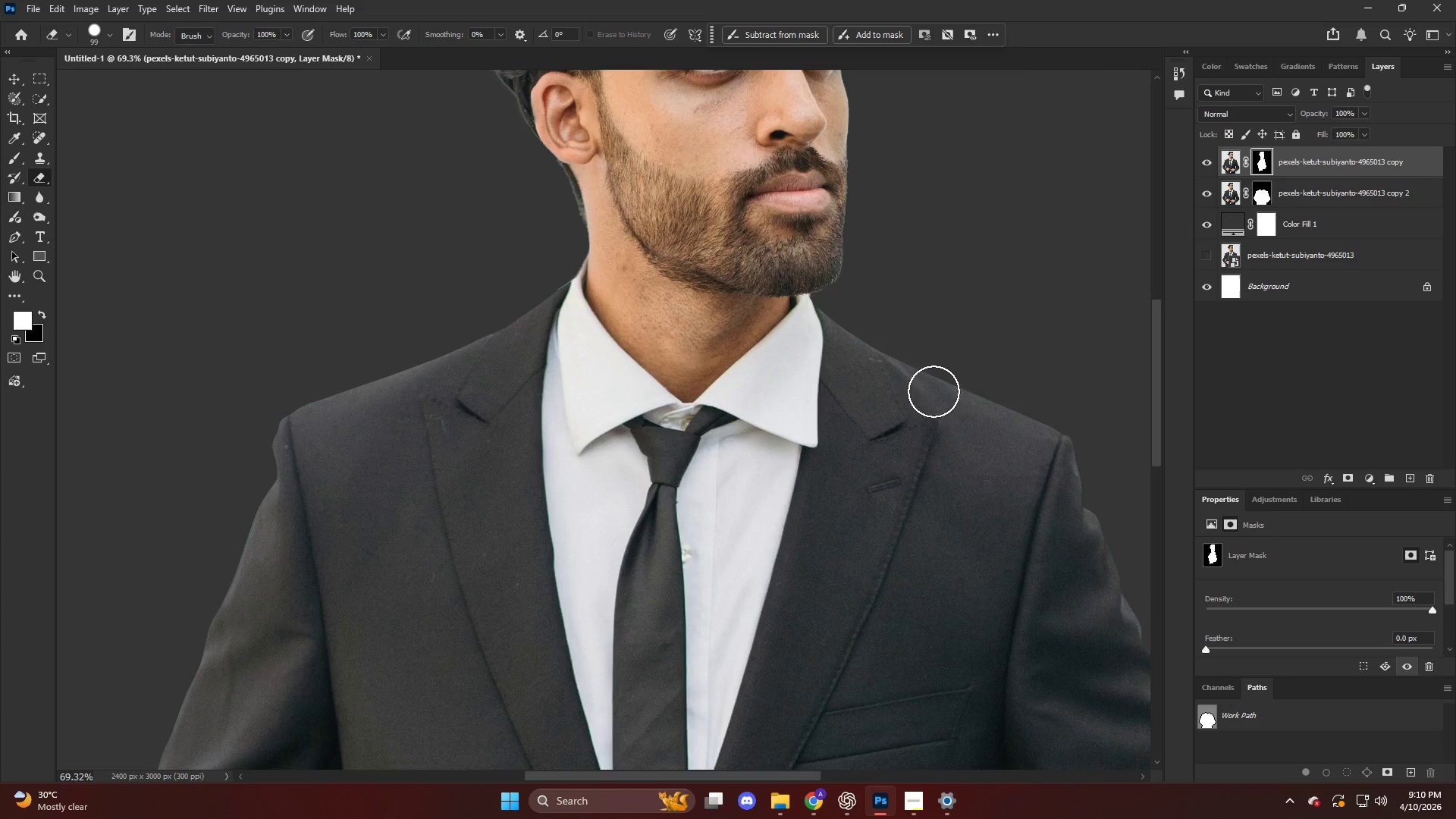 
key(Alt+AltLeft)
 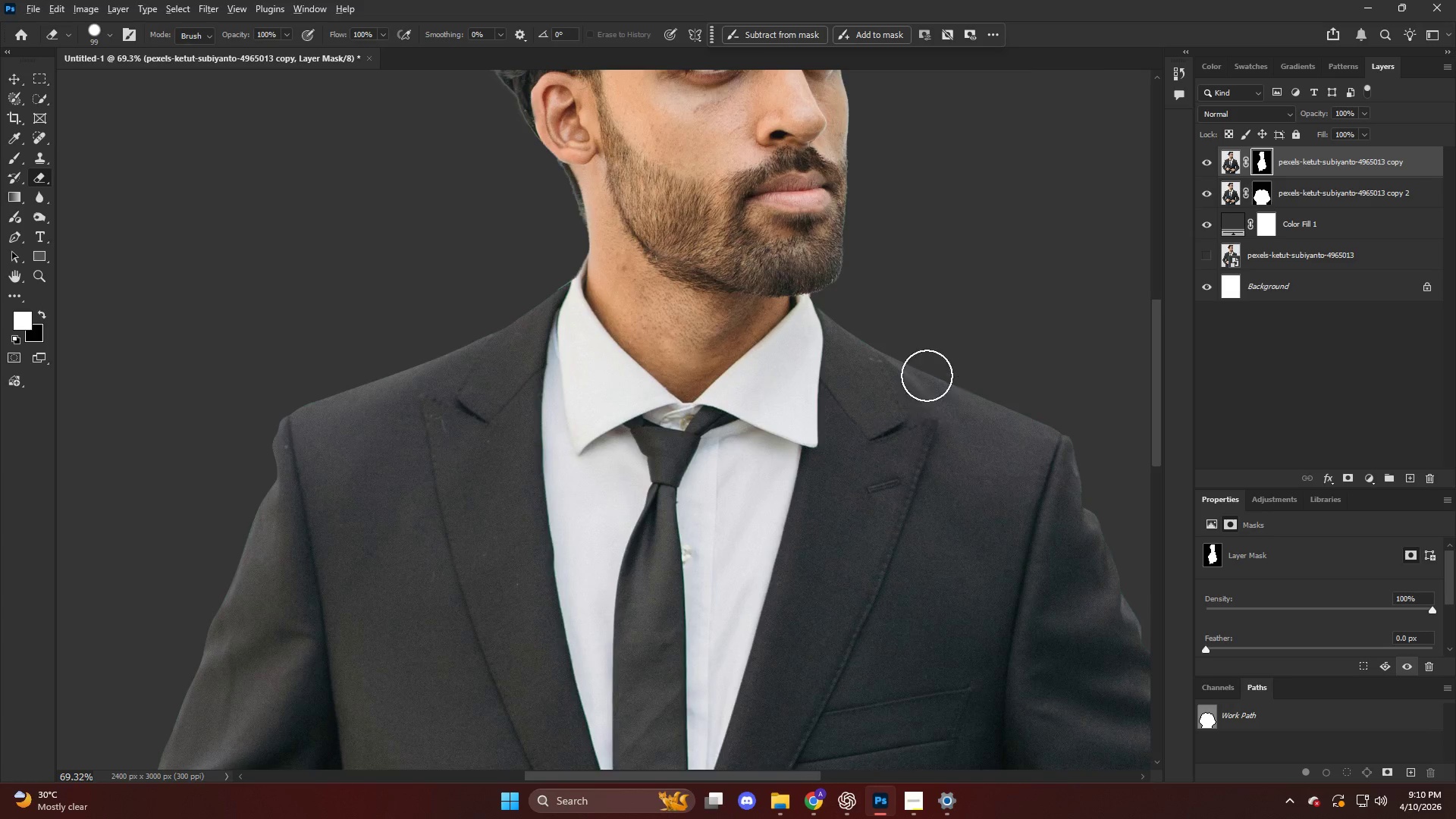 
hold_key(key=AltLeft, duration=0.41)
 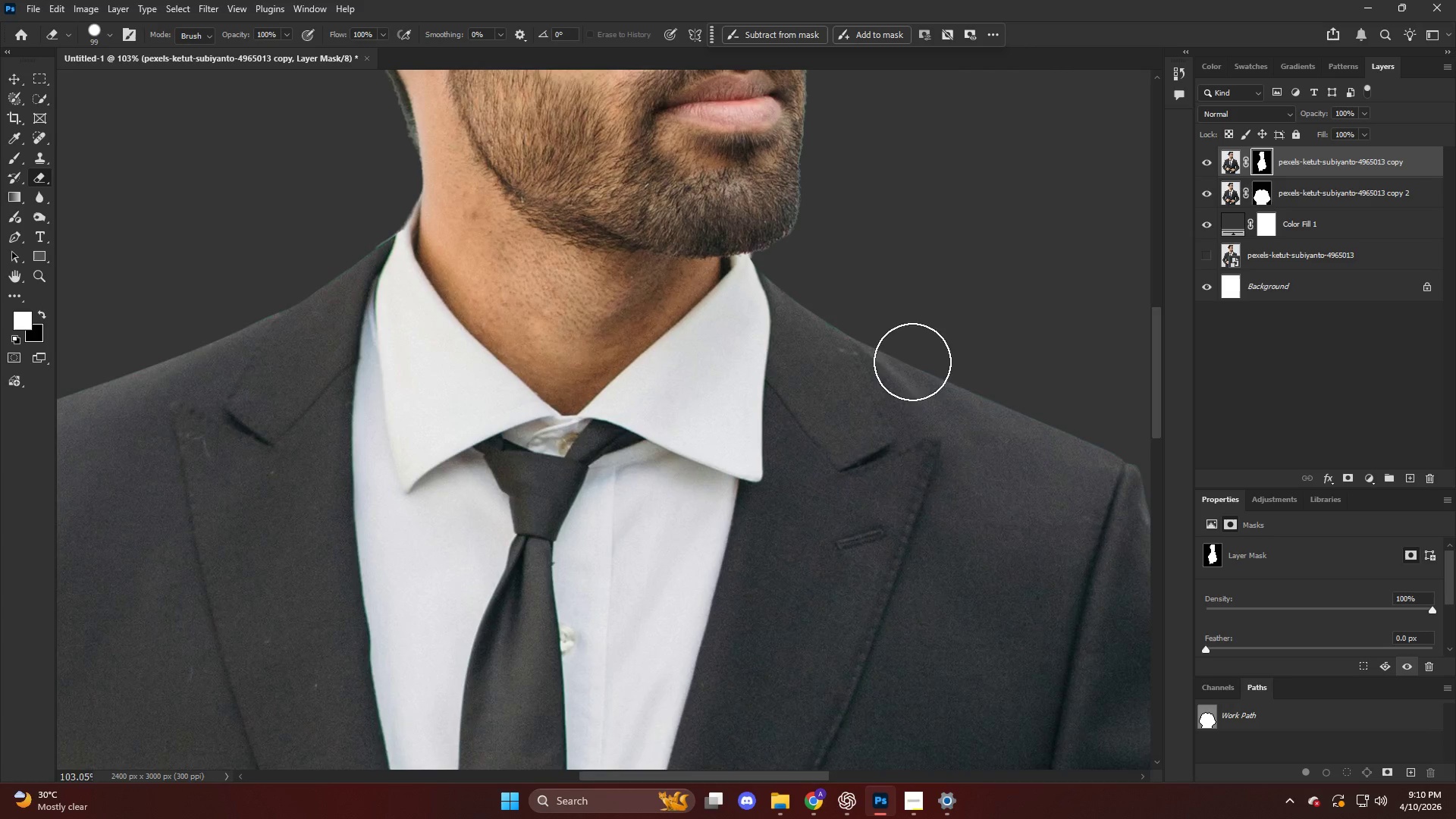 
left_click_drag(start_coordinate=[907, 359], to_coordinate=[1023, 479])
 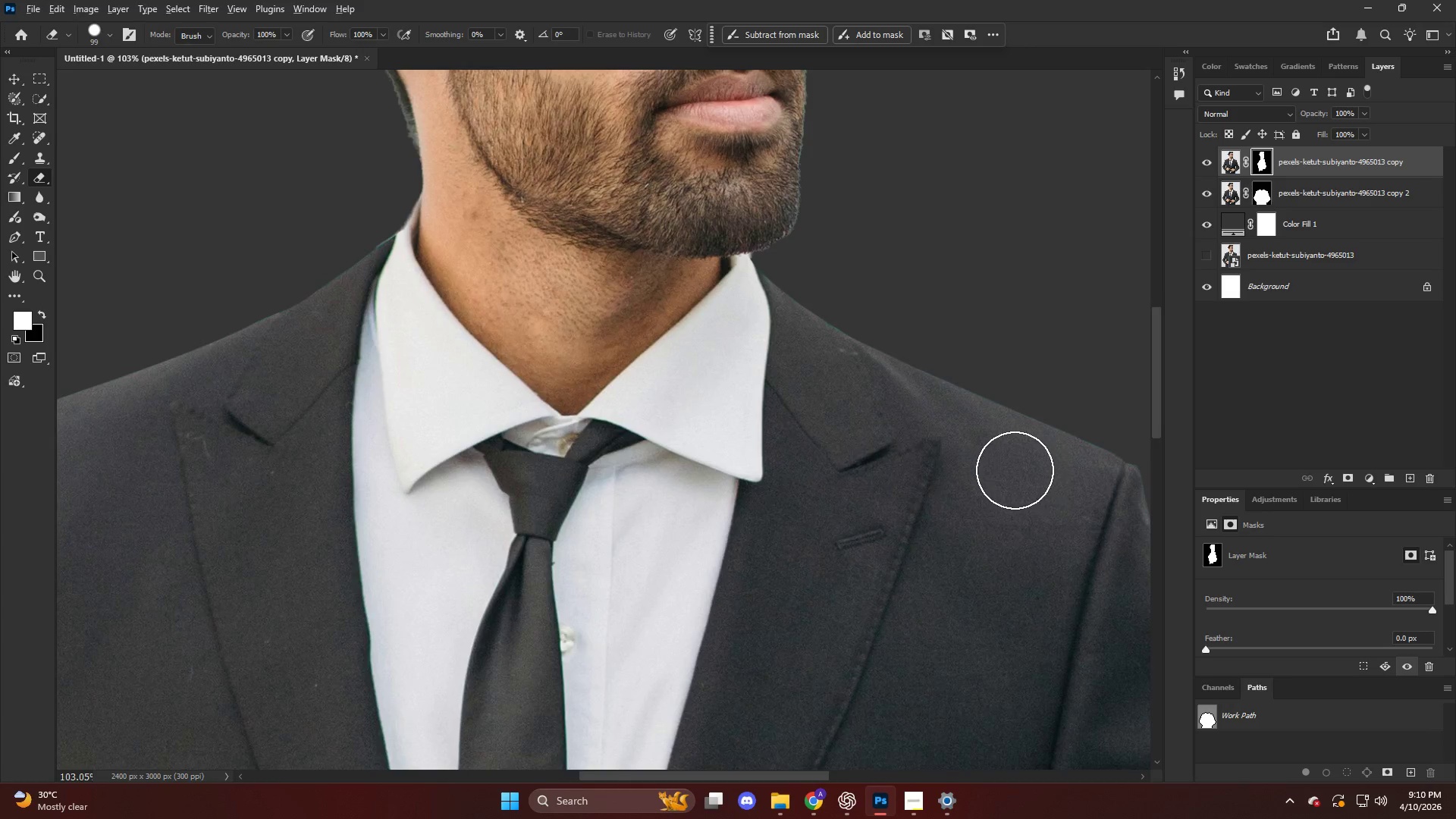 
hold_key(key=AltLeft, duration=0.5)
 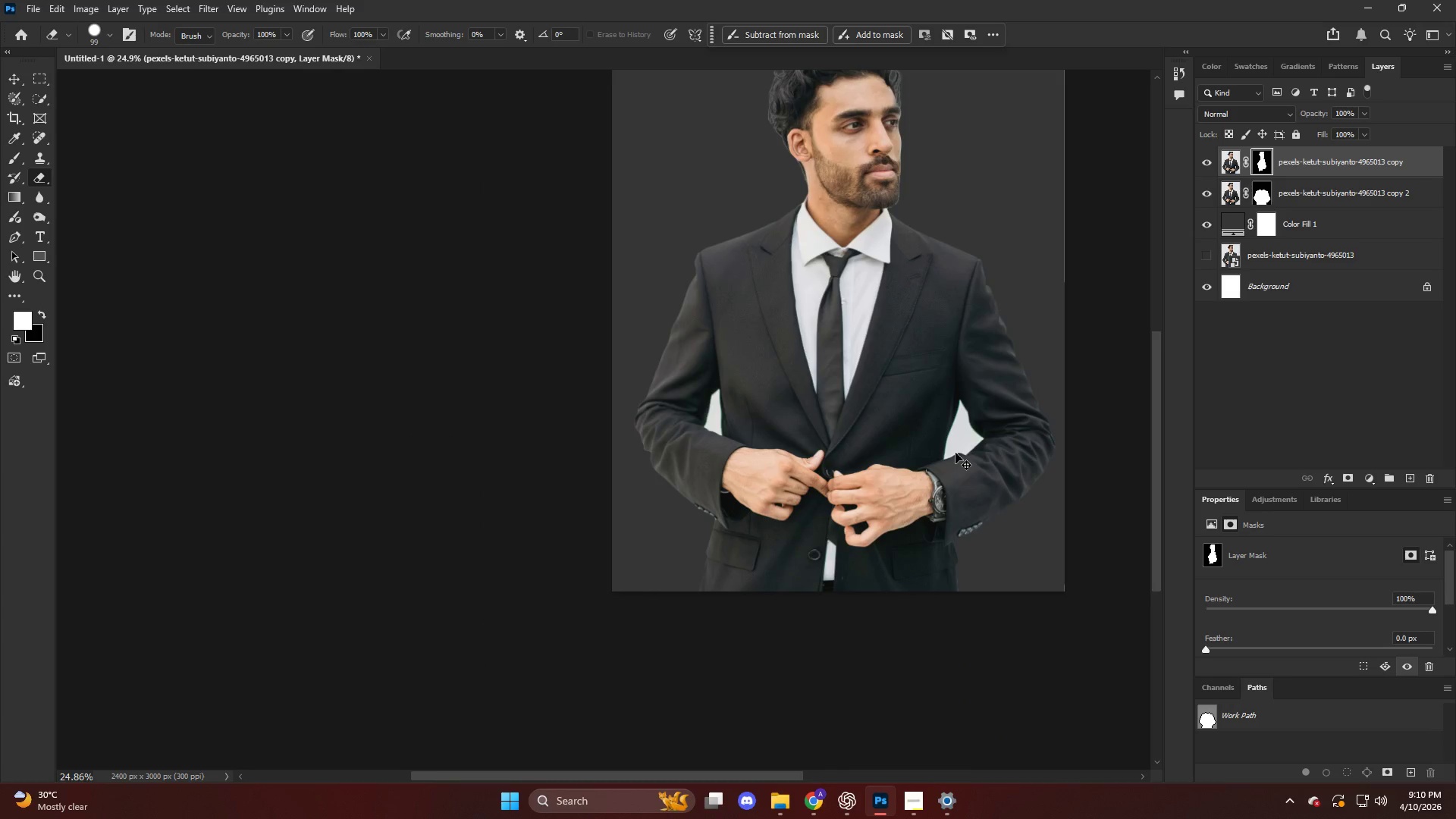 
scroll: coordinate [929, 372], scroll_direction: up, amount: 4.0
 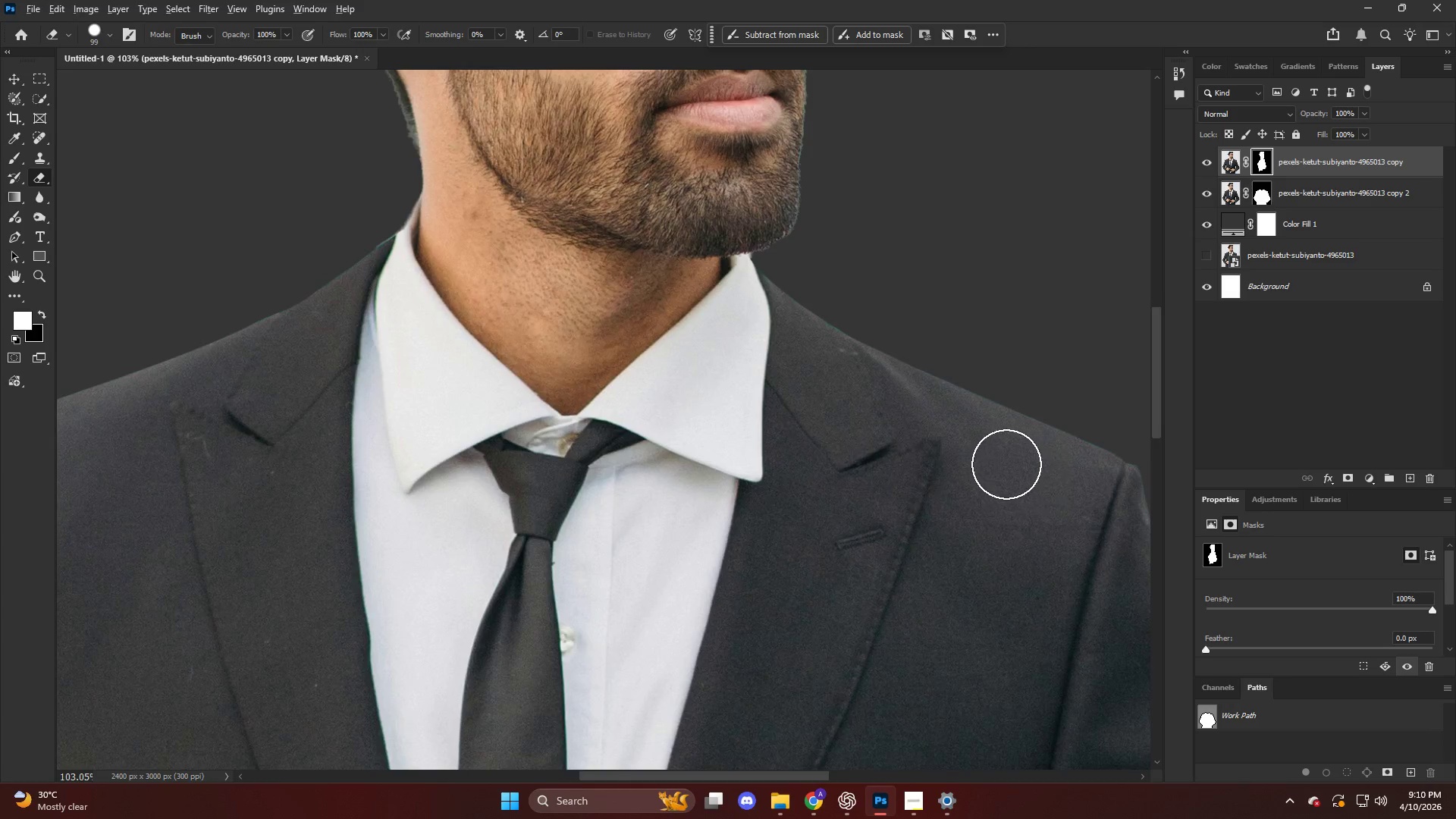 
key(Control+ControlLeft)
 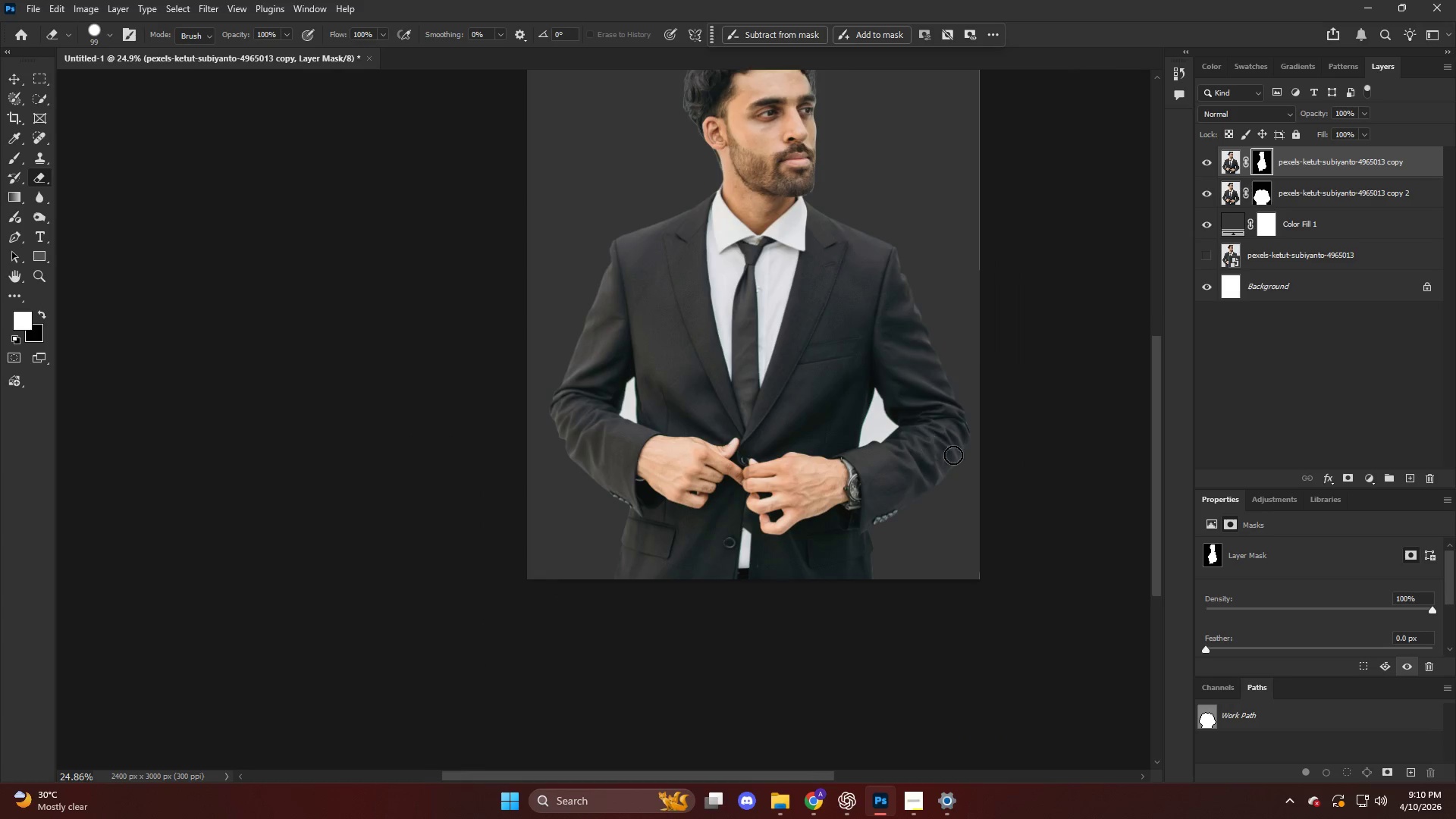 
key(Alt+AltLeft)
 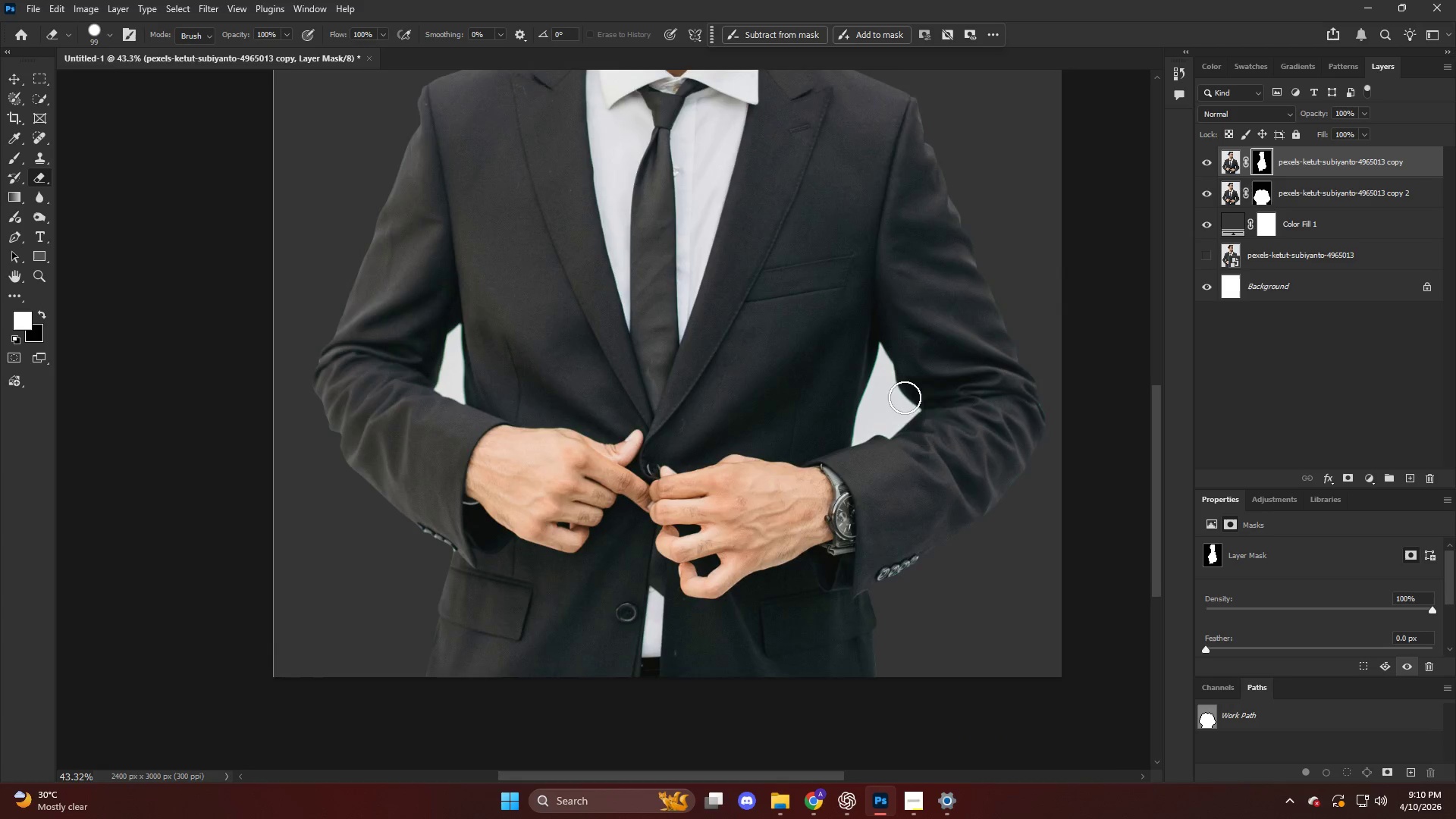 
hold_key(key=AltLeft, duration=0.45)
scroll: coordinate [1056, 378], scroll_direction: down, amount: 25.0
 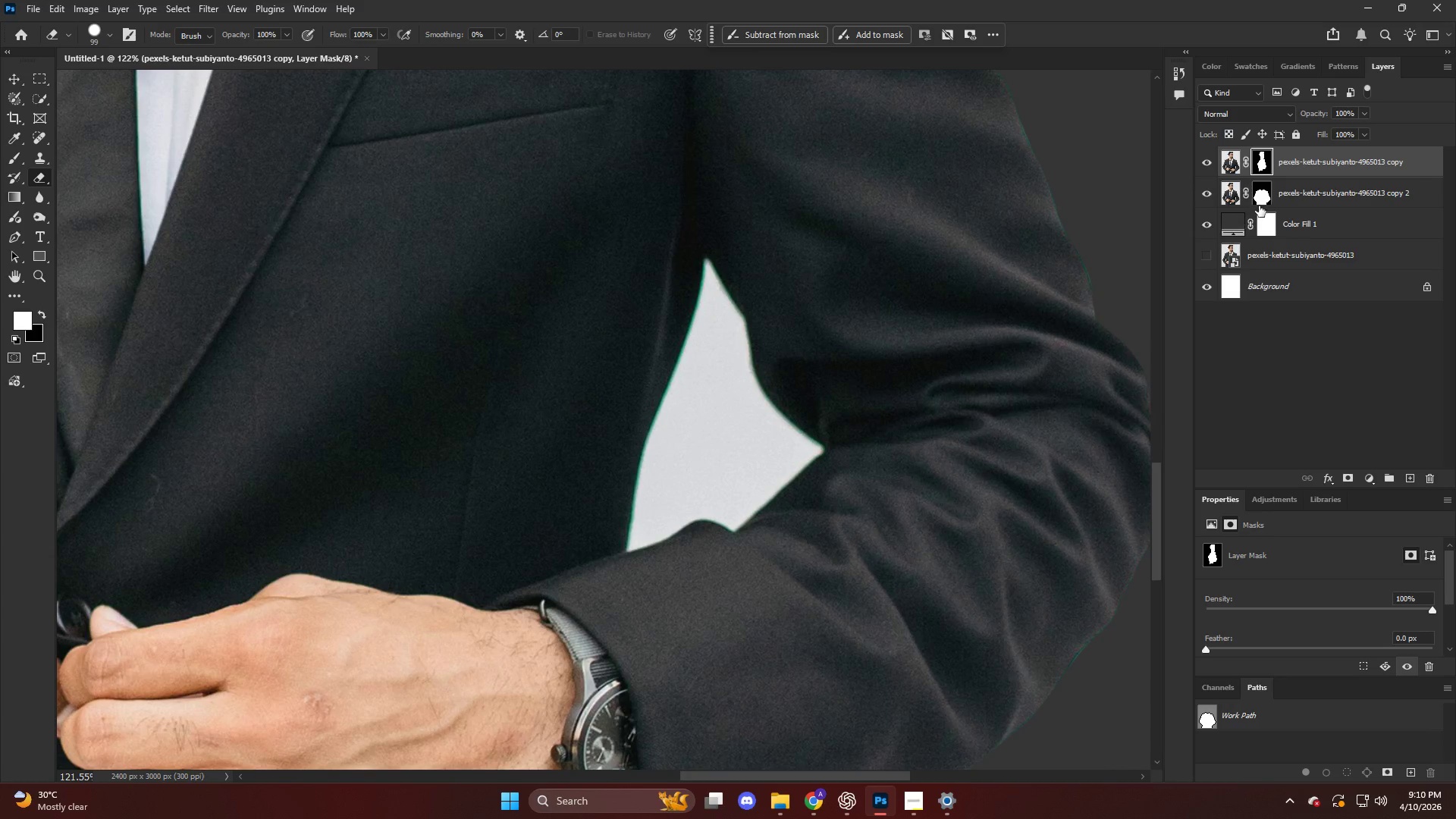 
left_click([1262, 194])
 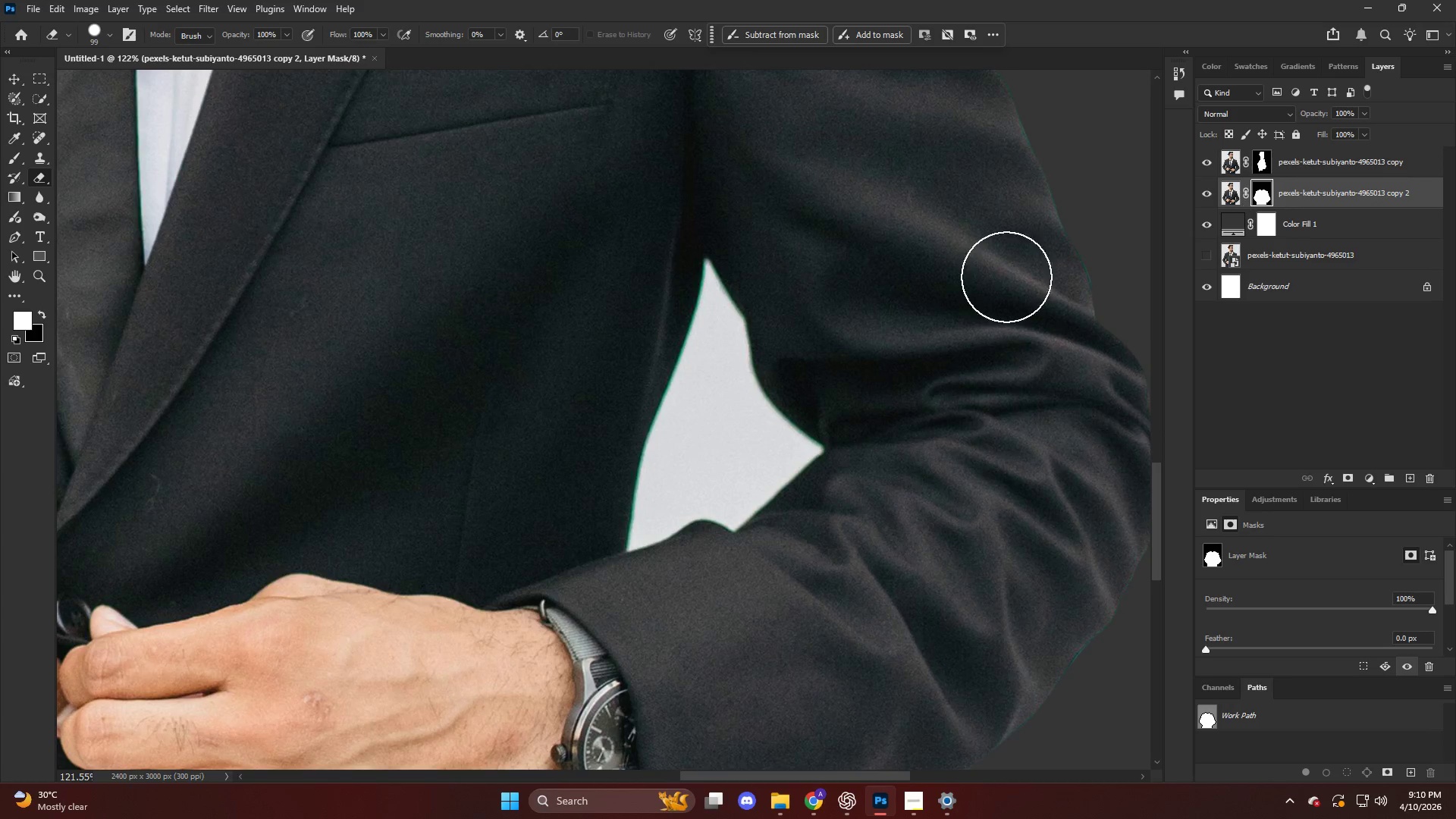 
key(Alt+AltLeft)
 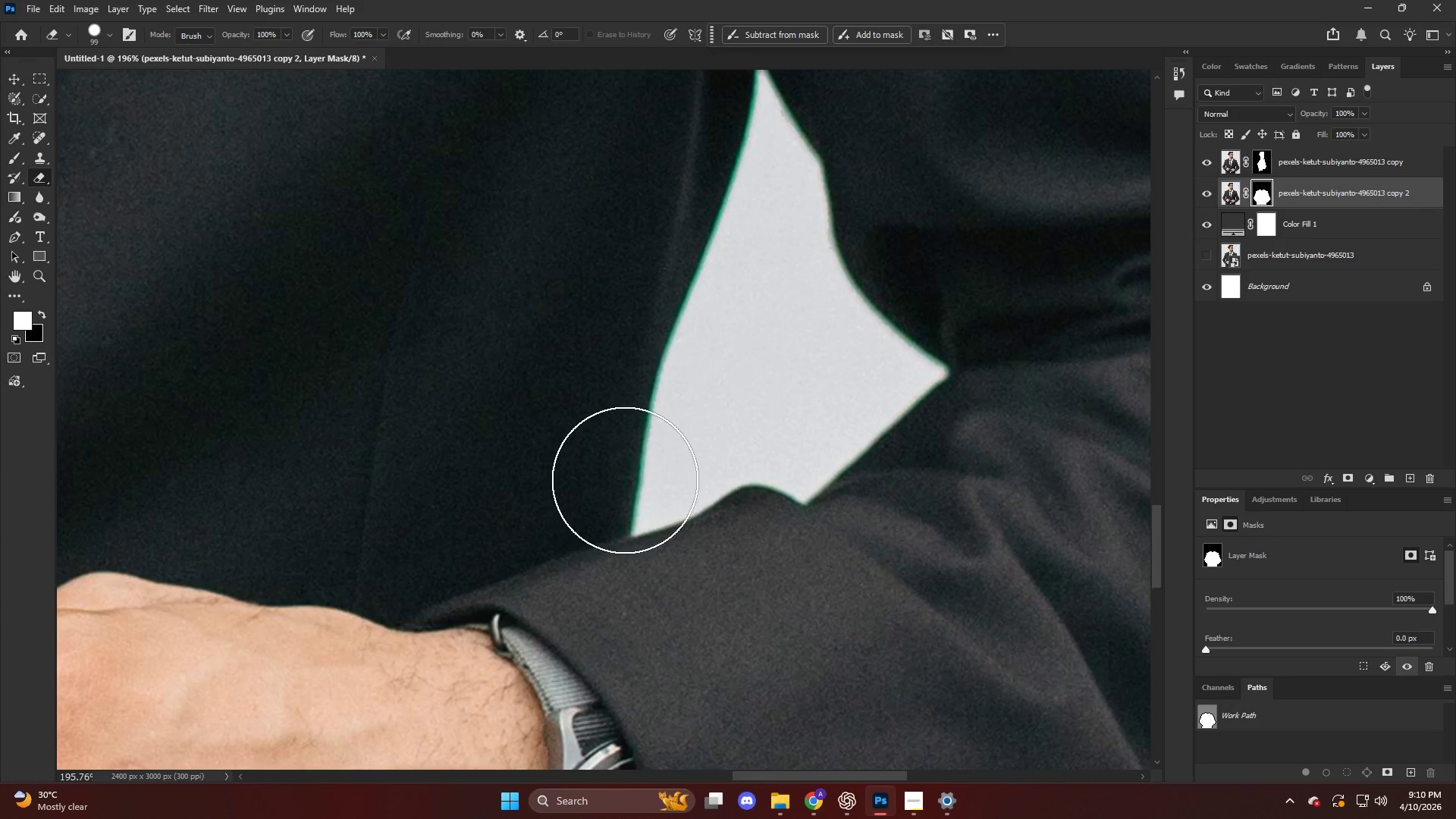 
key(P)
 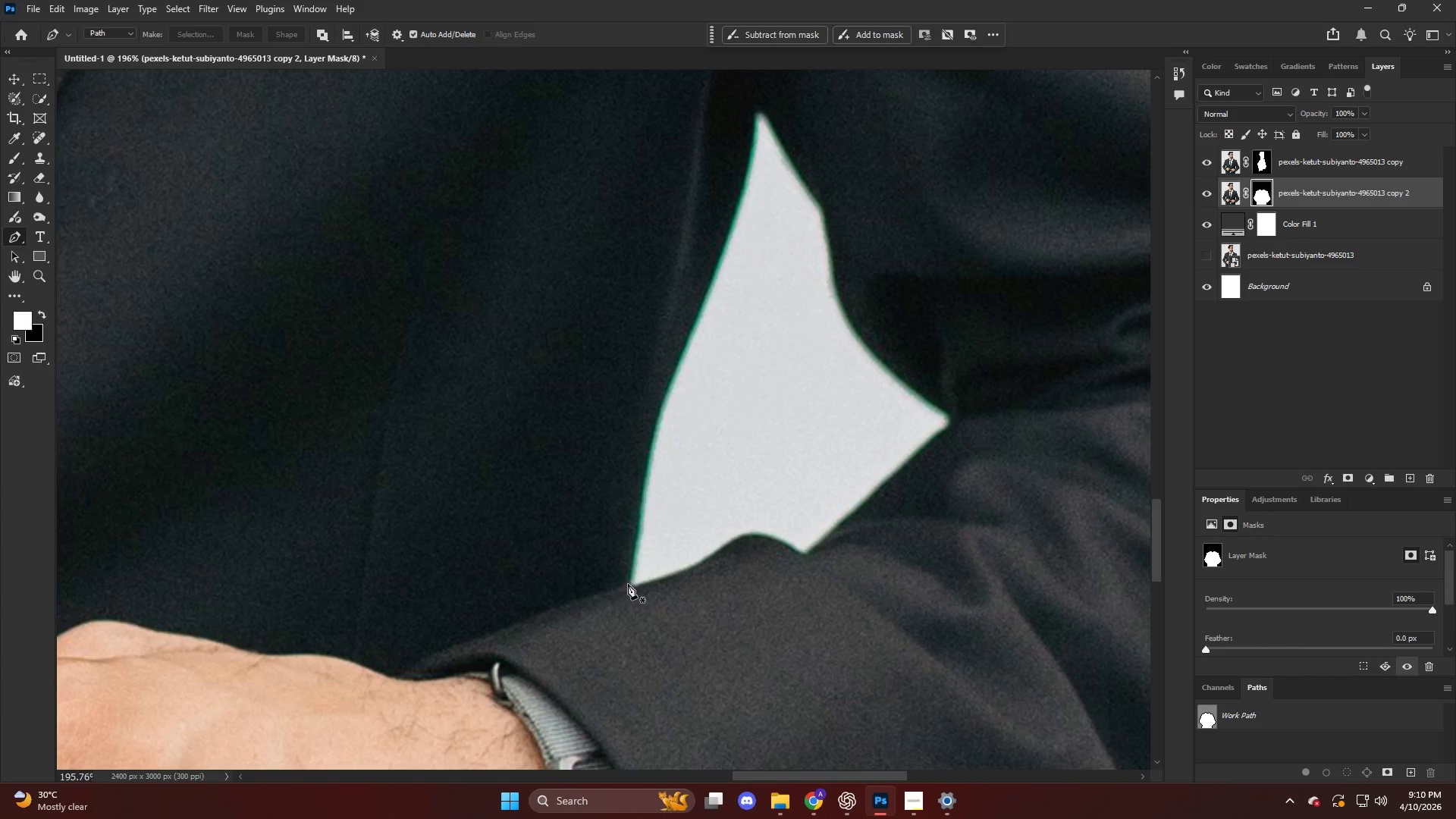 
scroll: coordinate [625, 480], scroll_direction: up, amount: 8.0
 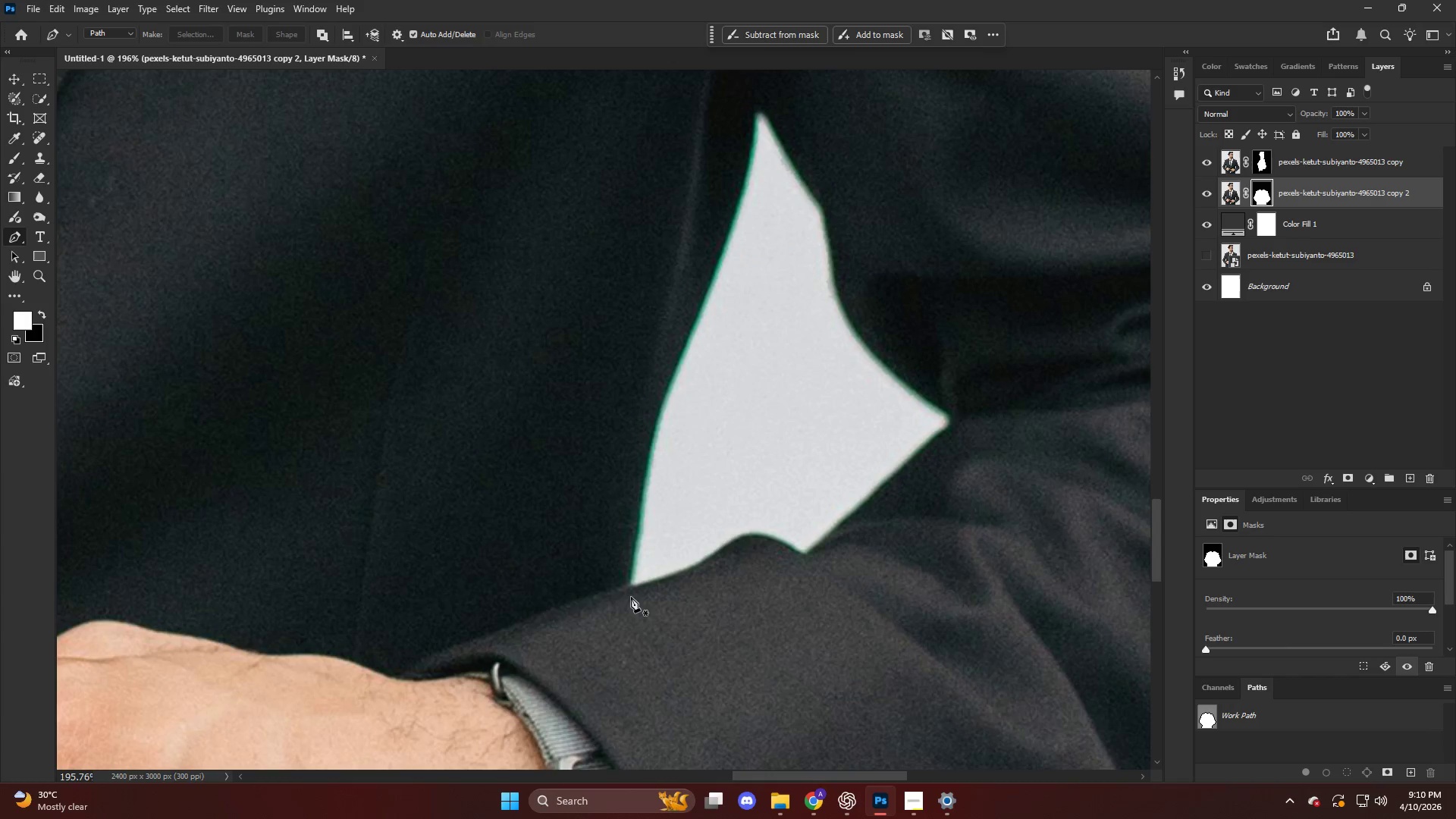 
key(Alt+AltLeft)
 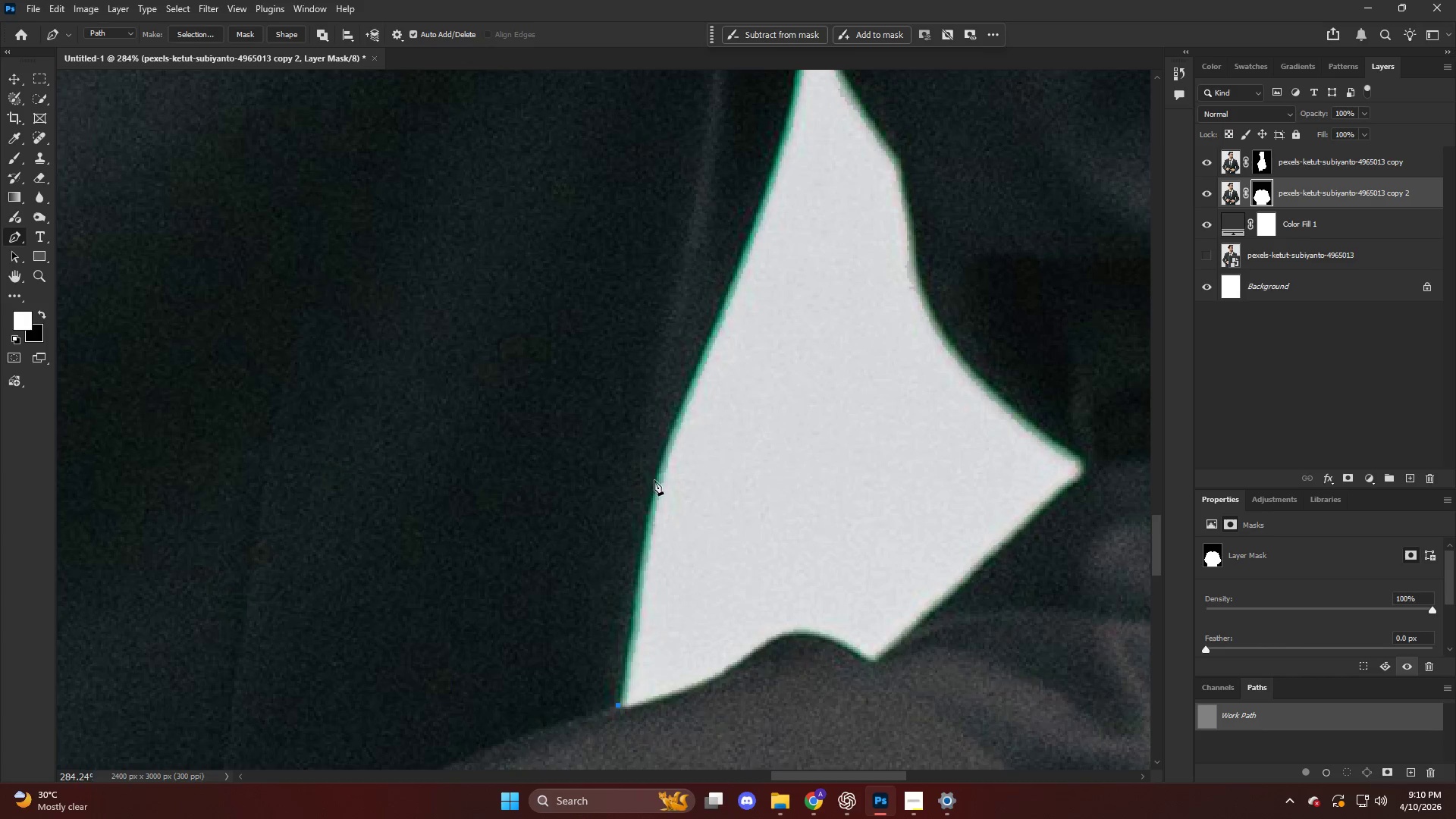 
scroll: coordinate [651, 469], scroll_direction: up, amount: 8.0
 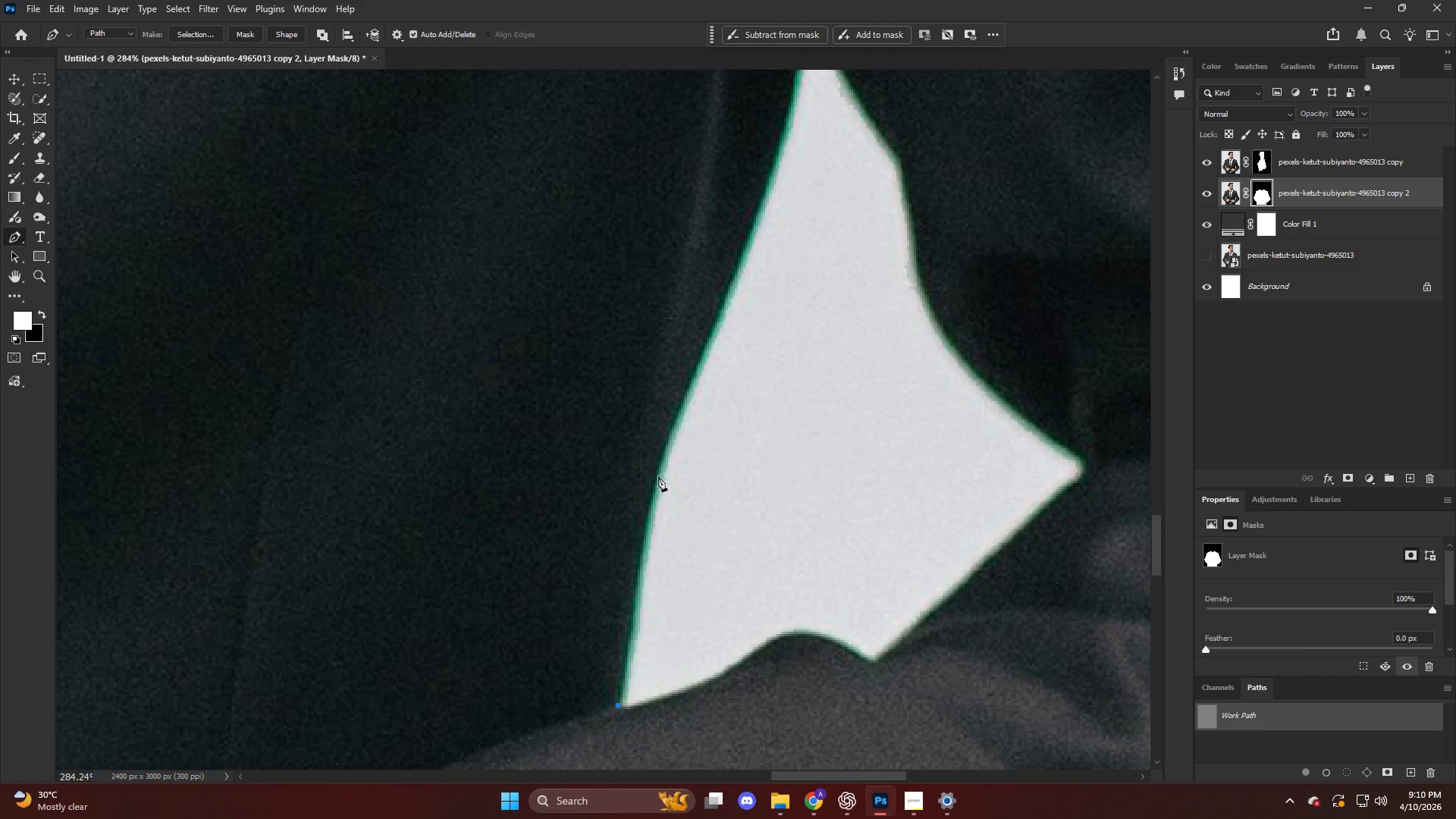 
left_click_drag(start_coordinate=[658, 477], to_coordinate=[695, 375])
 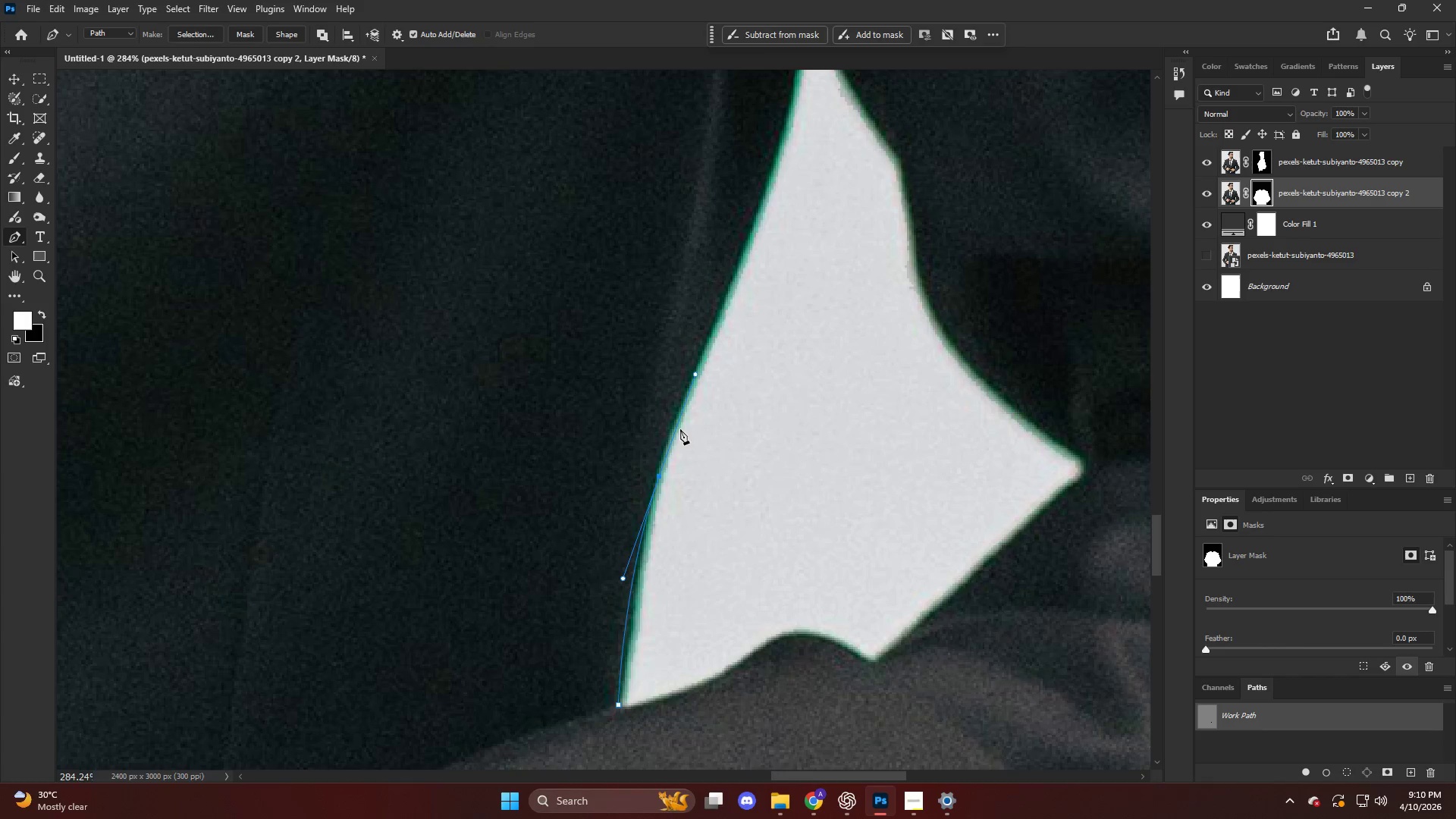 
key(Control+ControlLeft)
 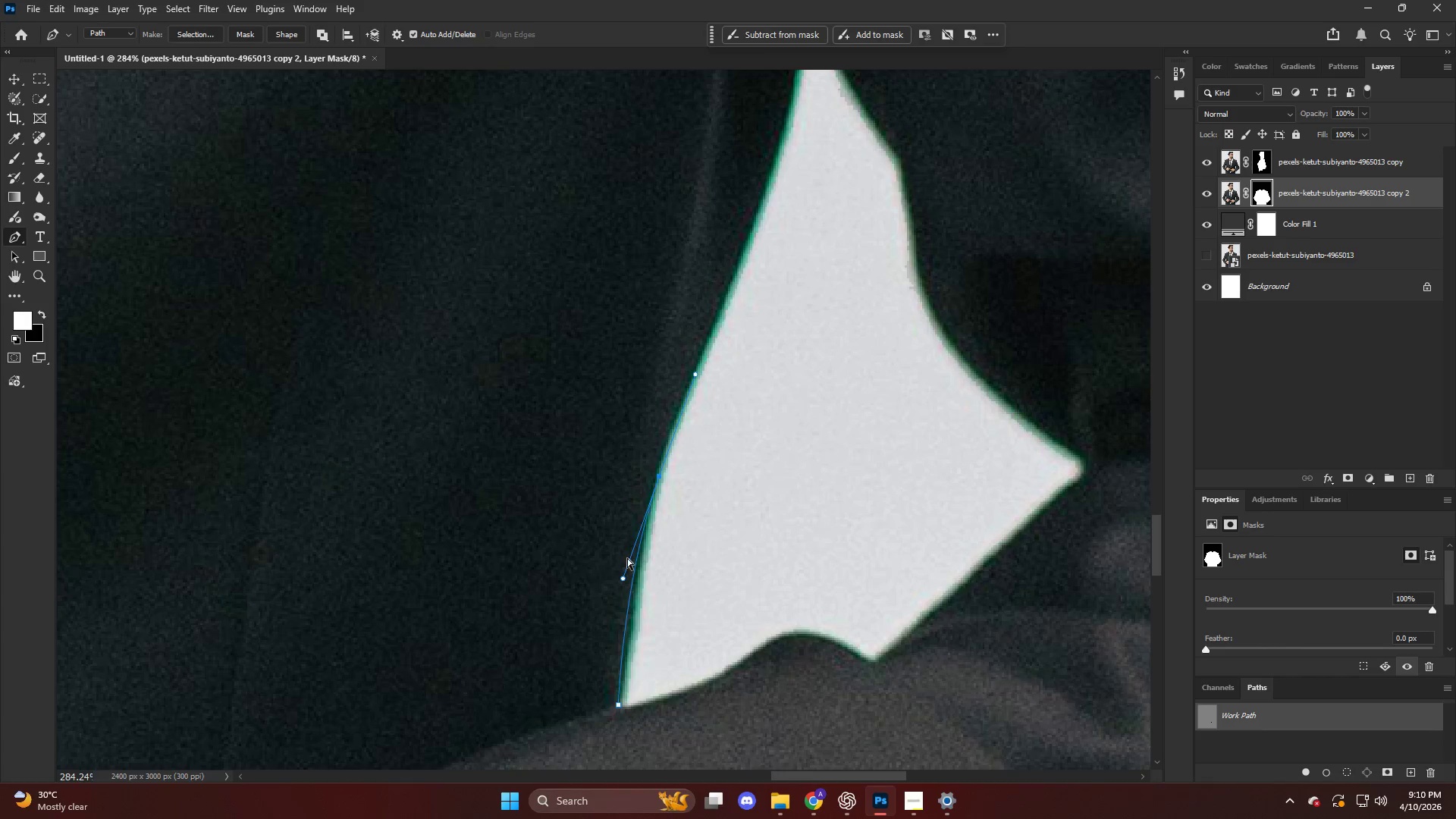 
key(Control+Z)
 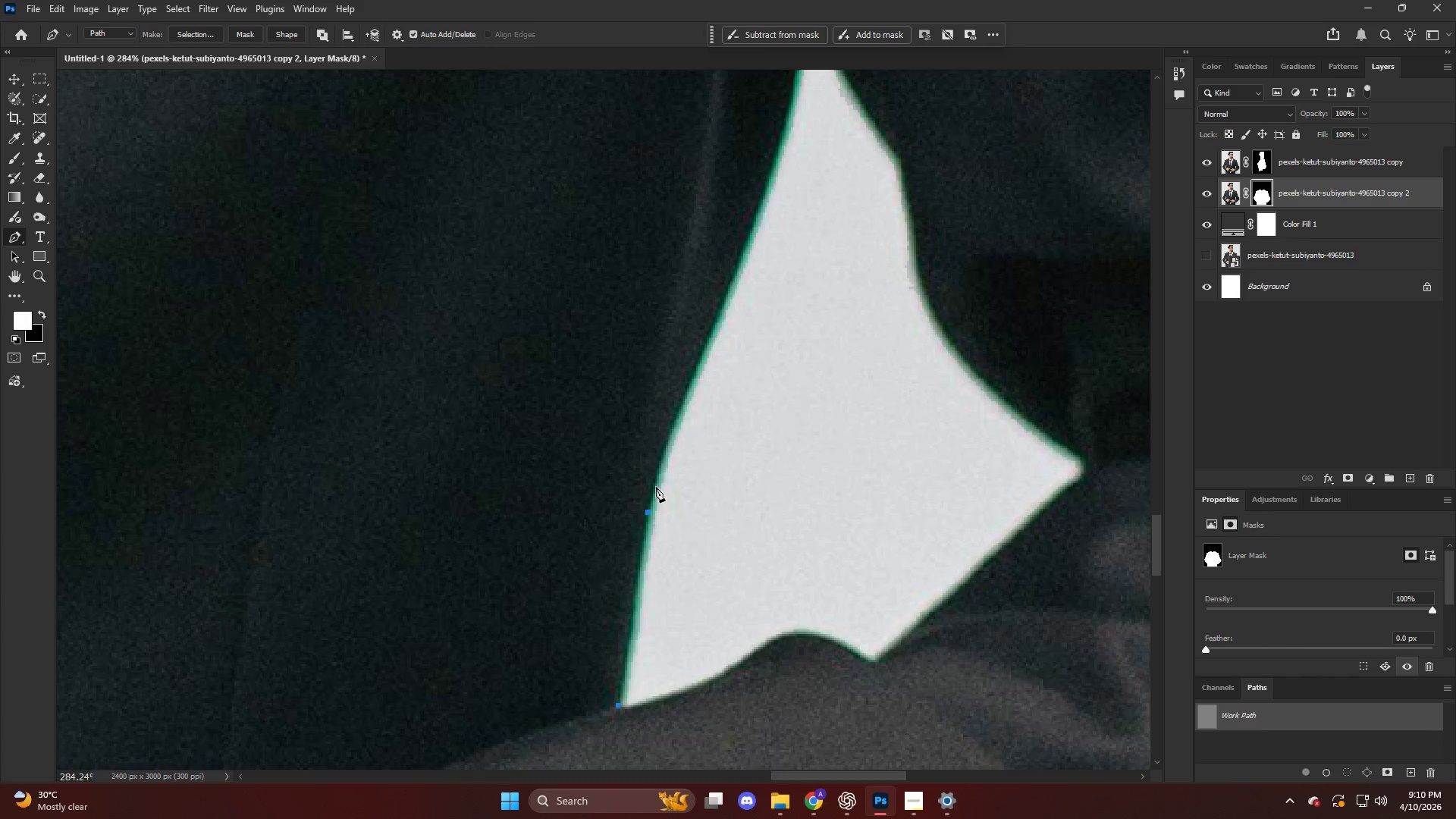 
left_click_drag(start_coordinate=[653, 487], to_coordinate=[661, 440])
 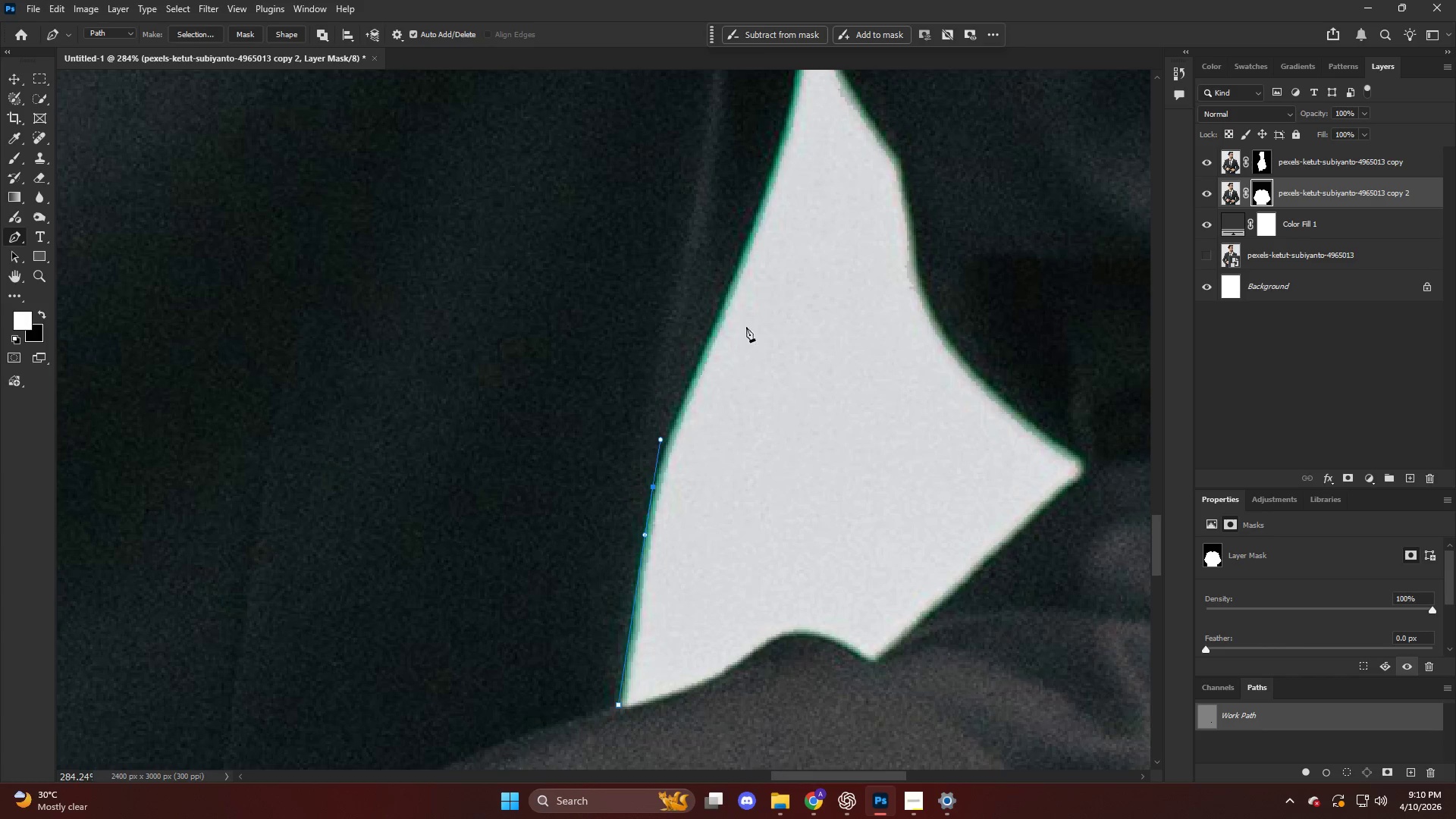 
key(Alt+AltLeft)
 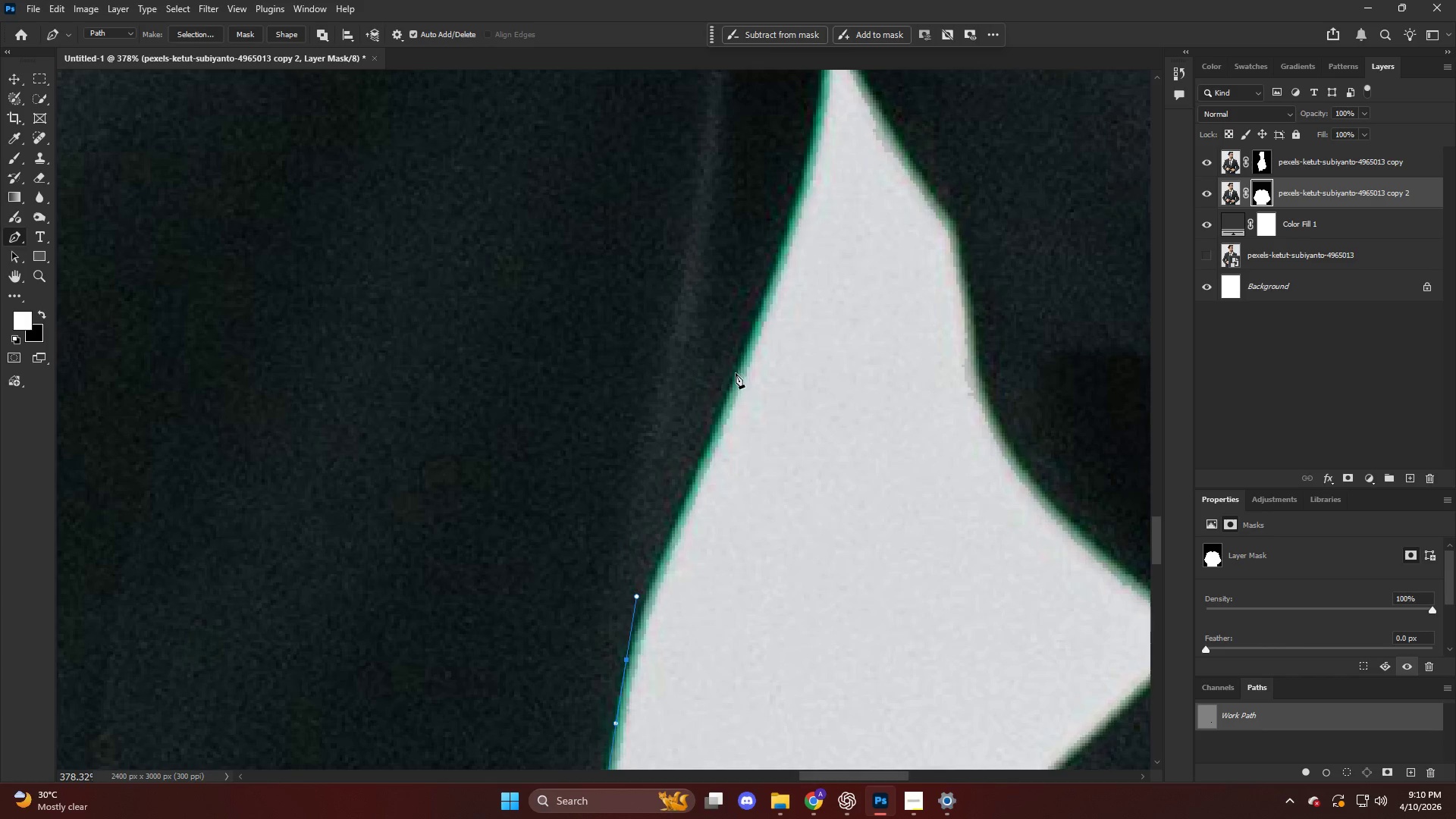 
scroll: coordinate [733, 356], scroll_direction: up, amount: 11.0
 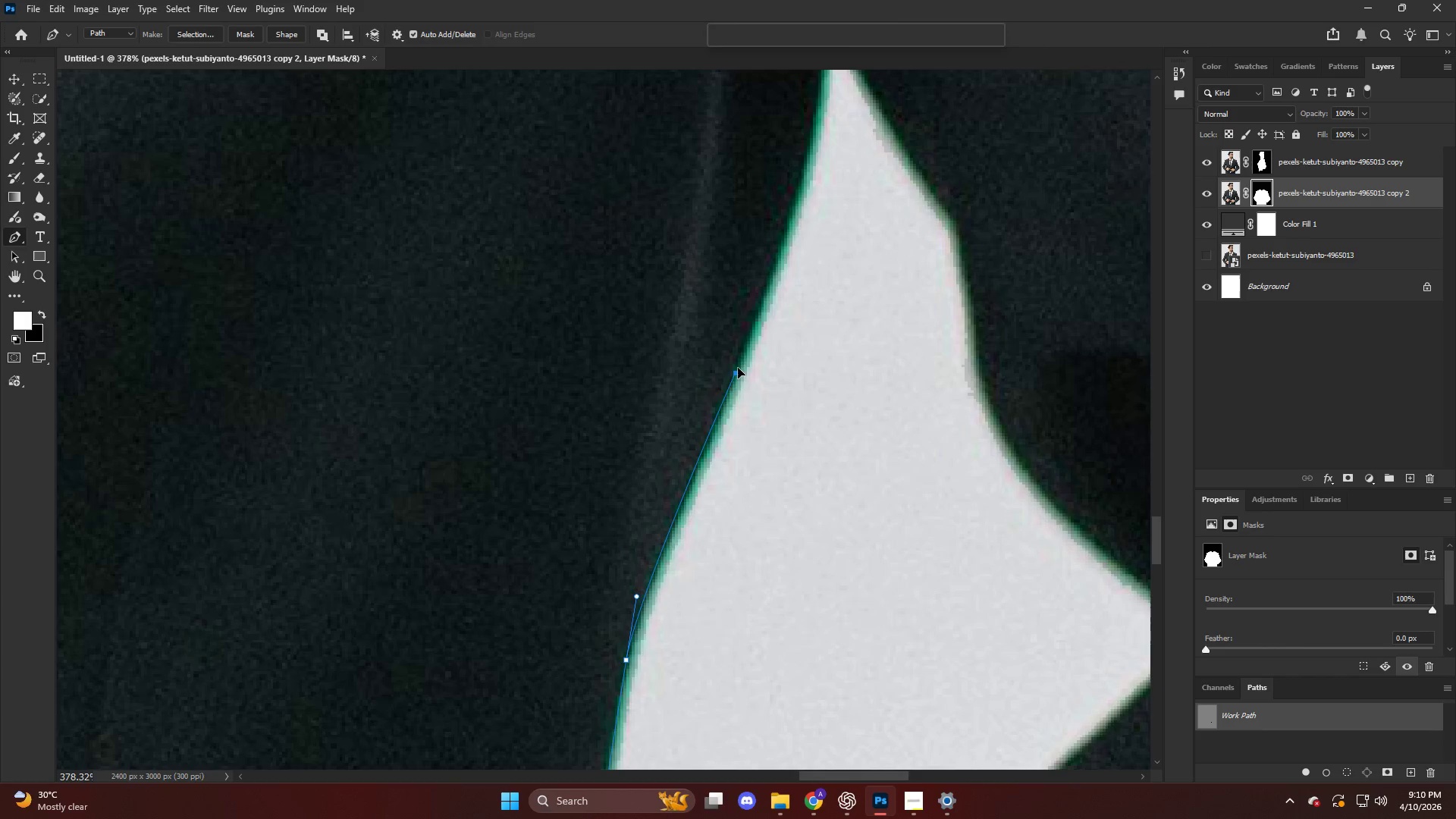 
left_click_drag(start_coordinate=[736, 373], to_coordinate=[761, 312])
 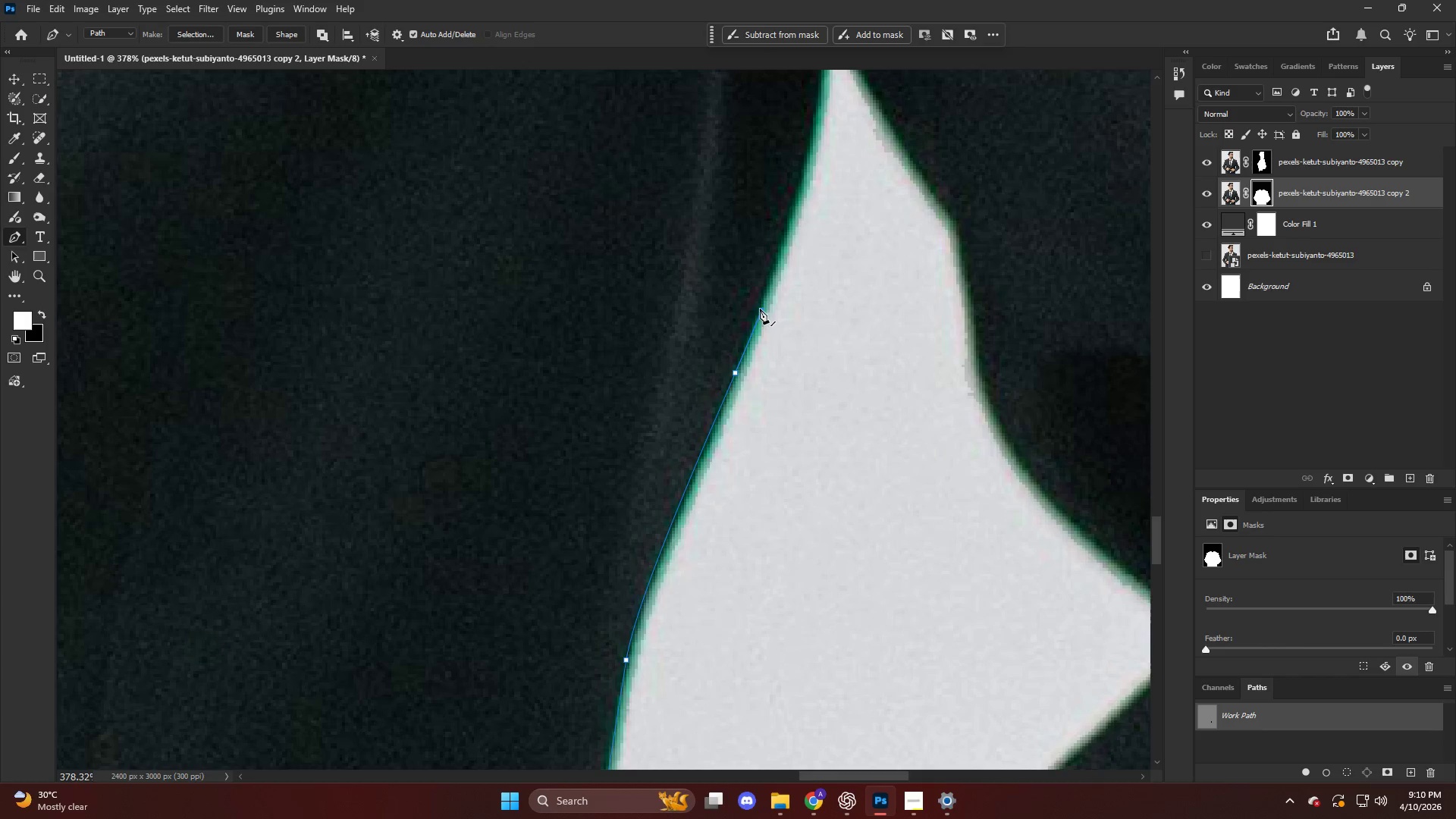 
scroll: coordinate [814, 303], scroll_direction: up, amount: 15.0
 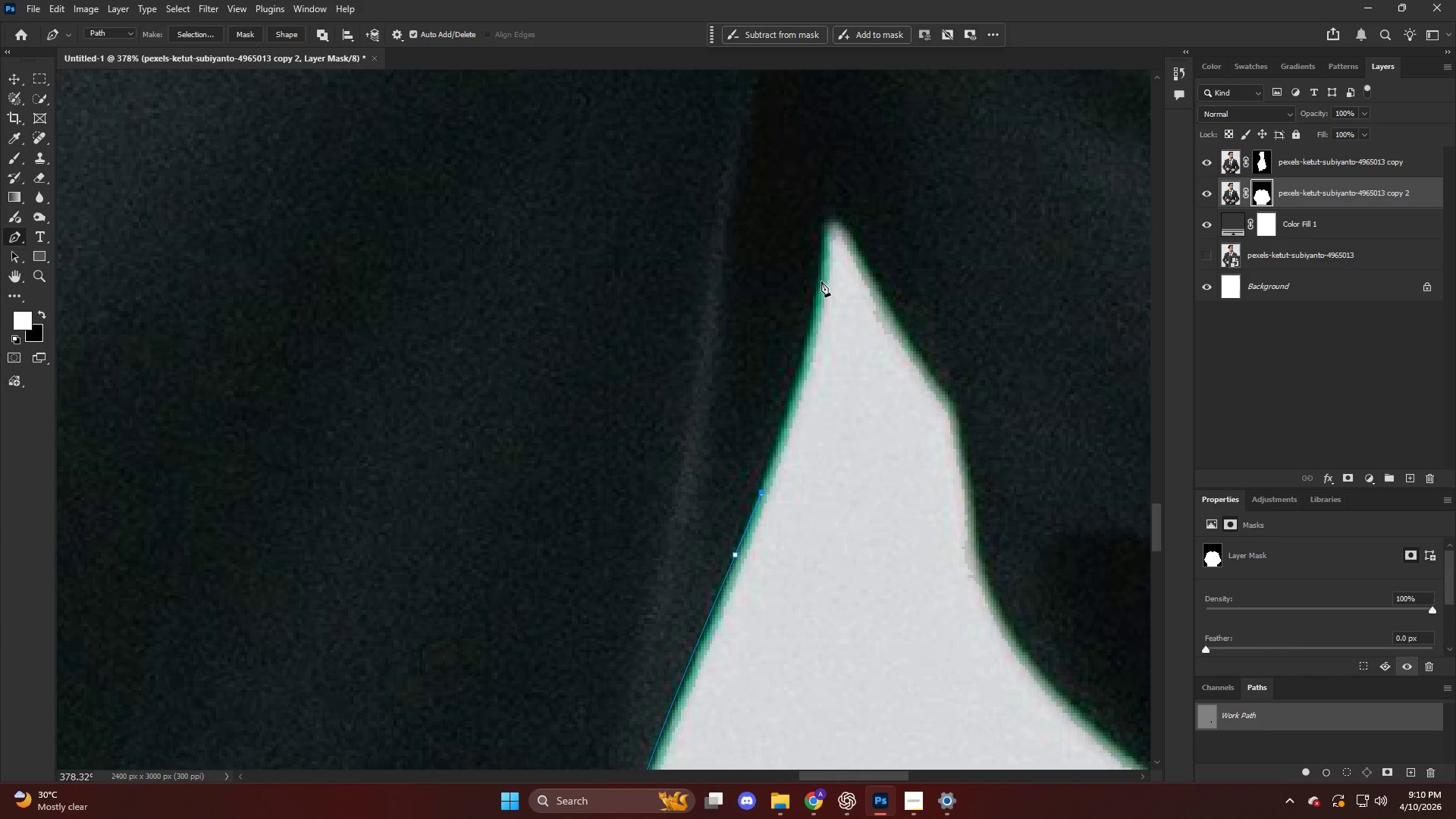 
left_click_drag(start_coordinate=[821, 264], to_coordinate=[825, 209])
 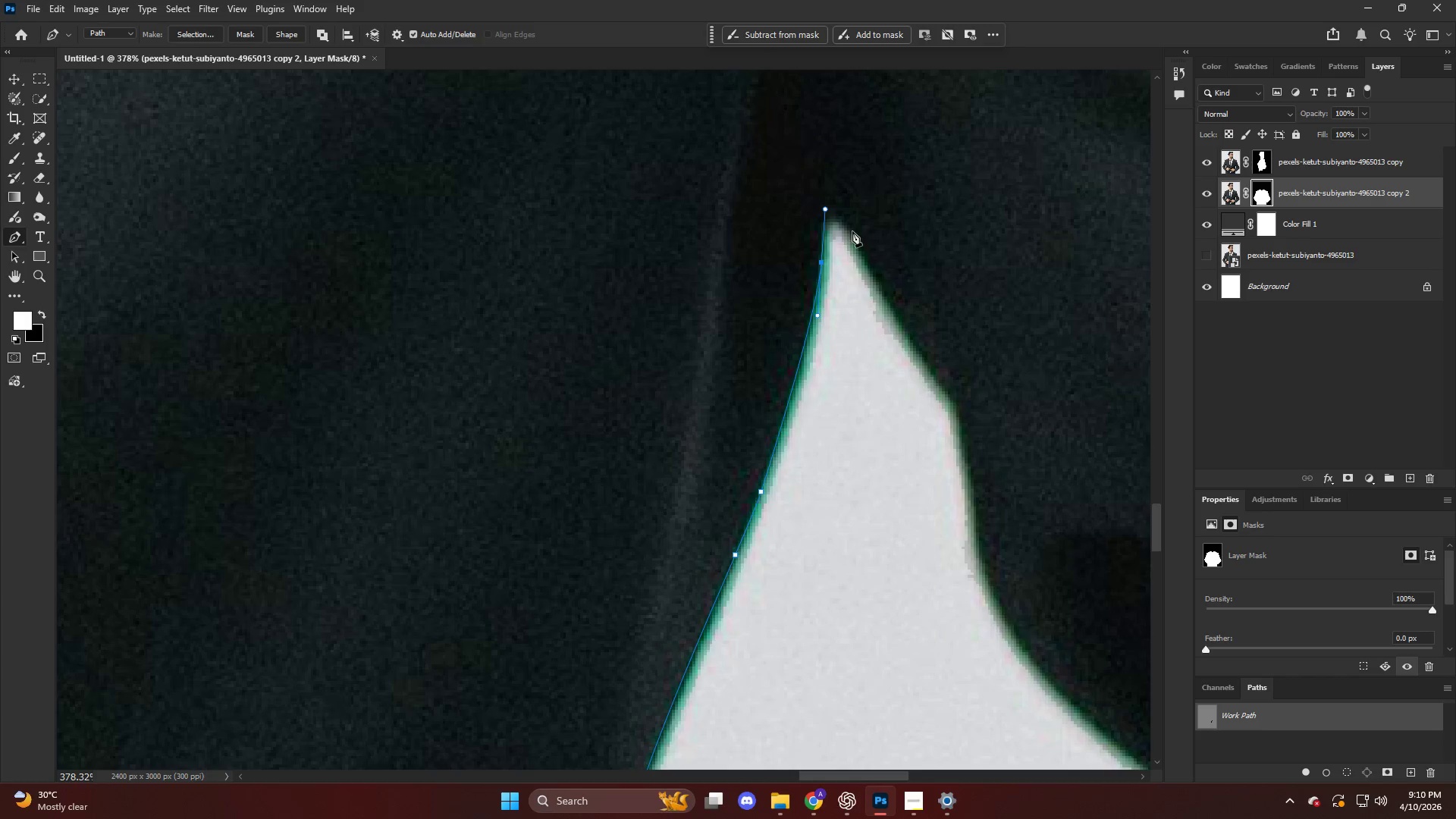 
left_click_drag(start_coordinate=[853, 235], to_coordinate=[871, 268])
 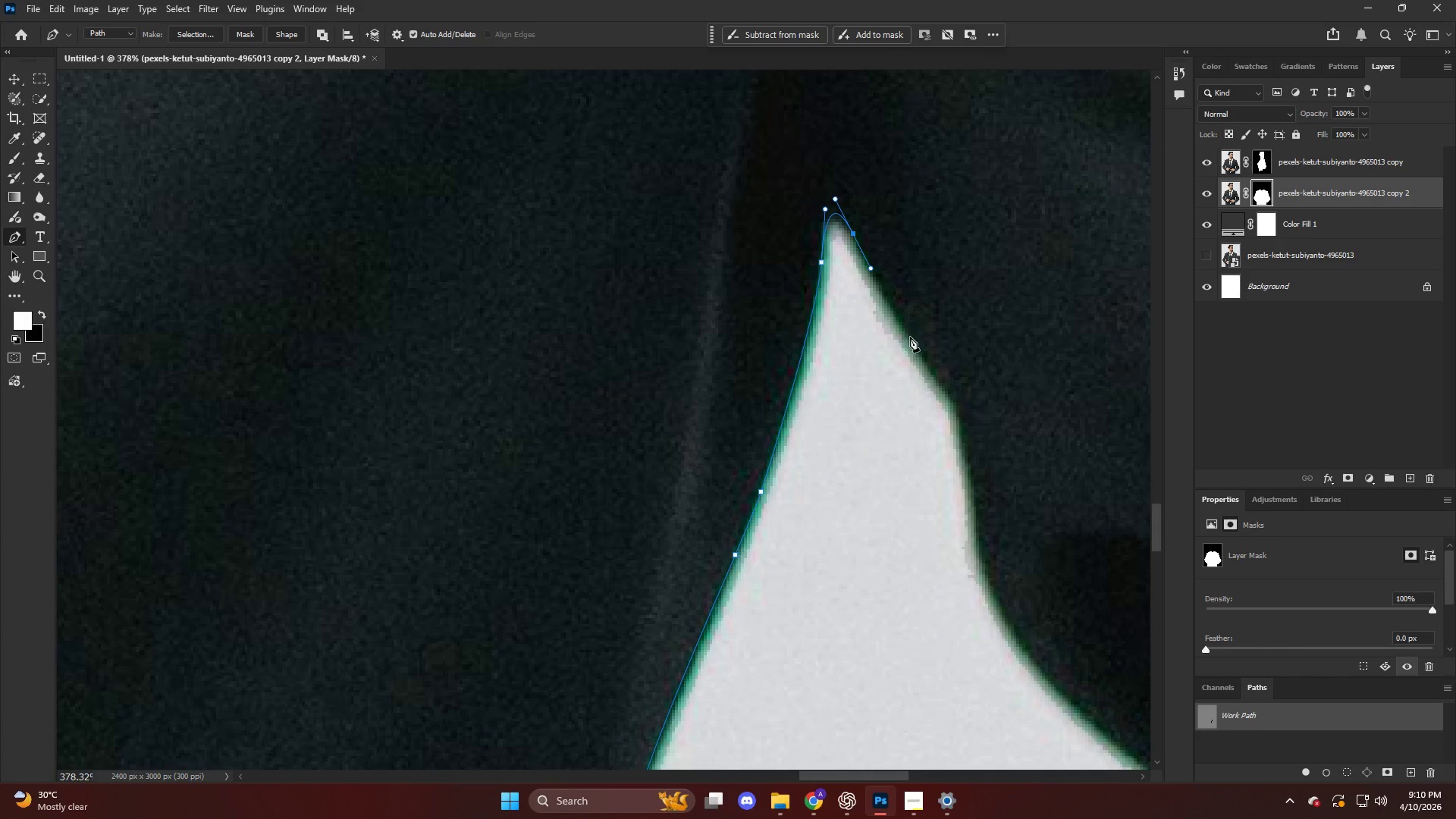 
left_click_drag(start_coordinate=[912, 340], to_coordinate=[927, 369])
 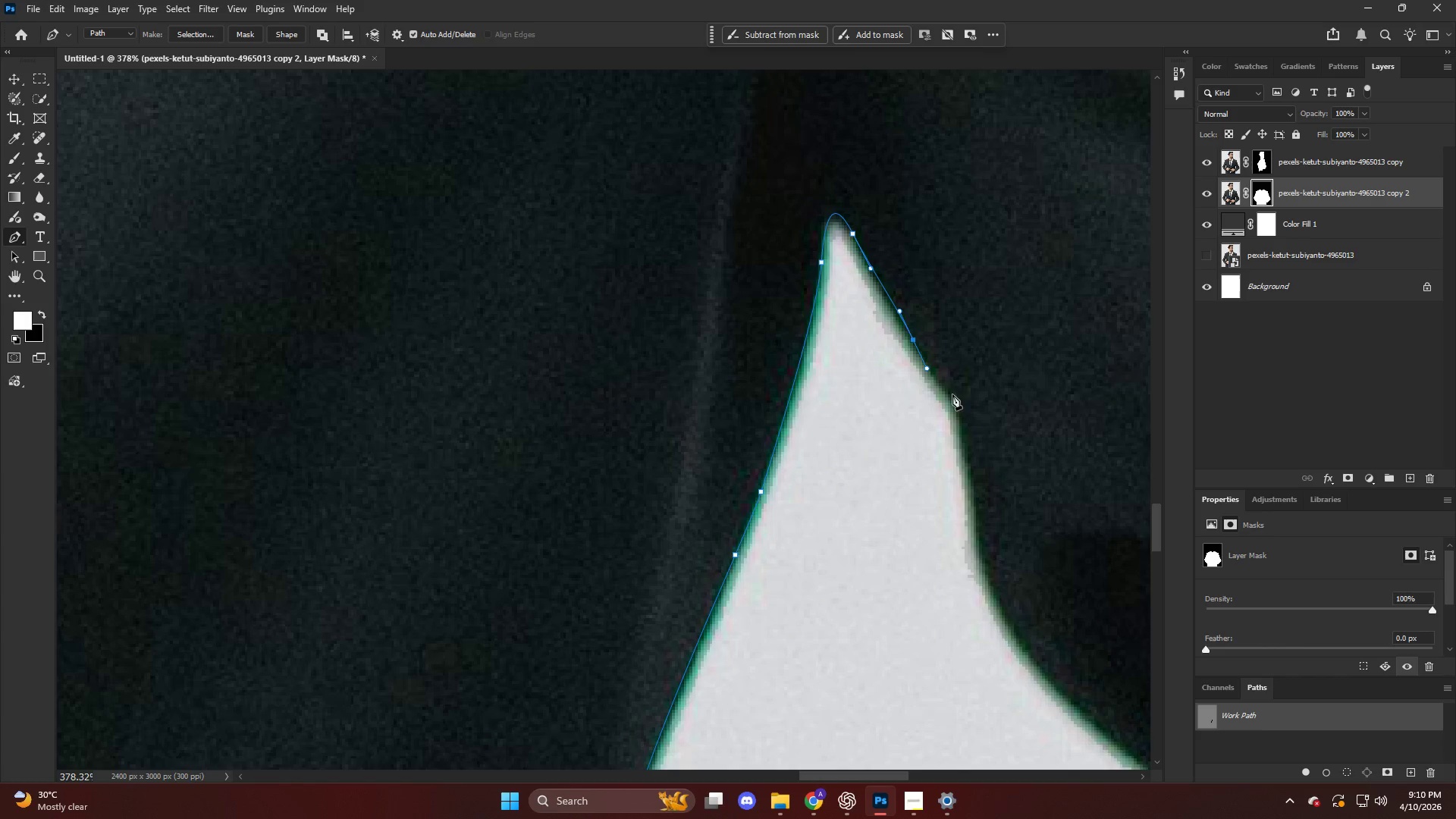 
left_click_drag(start_coordinate=[952, 396], to_coordinate=[959, 399])
 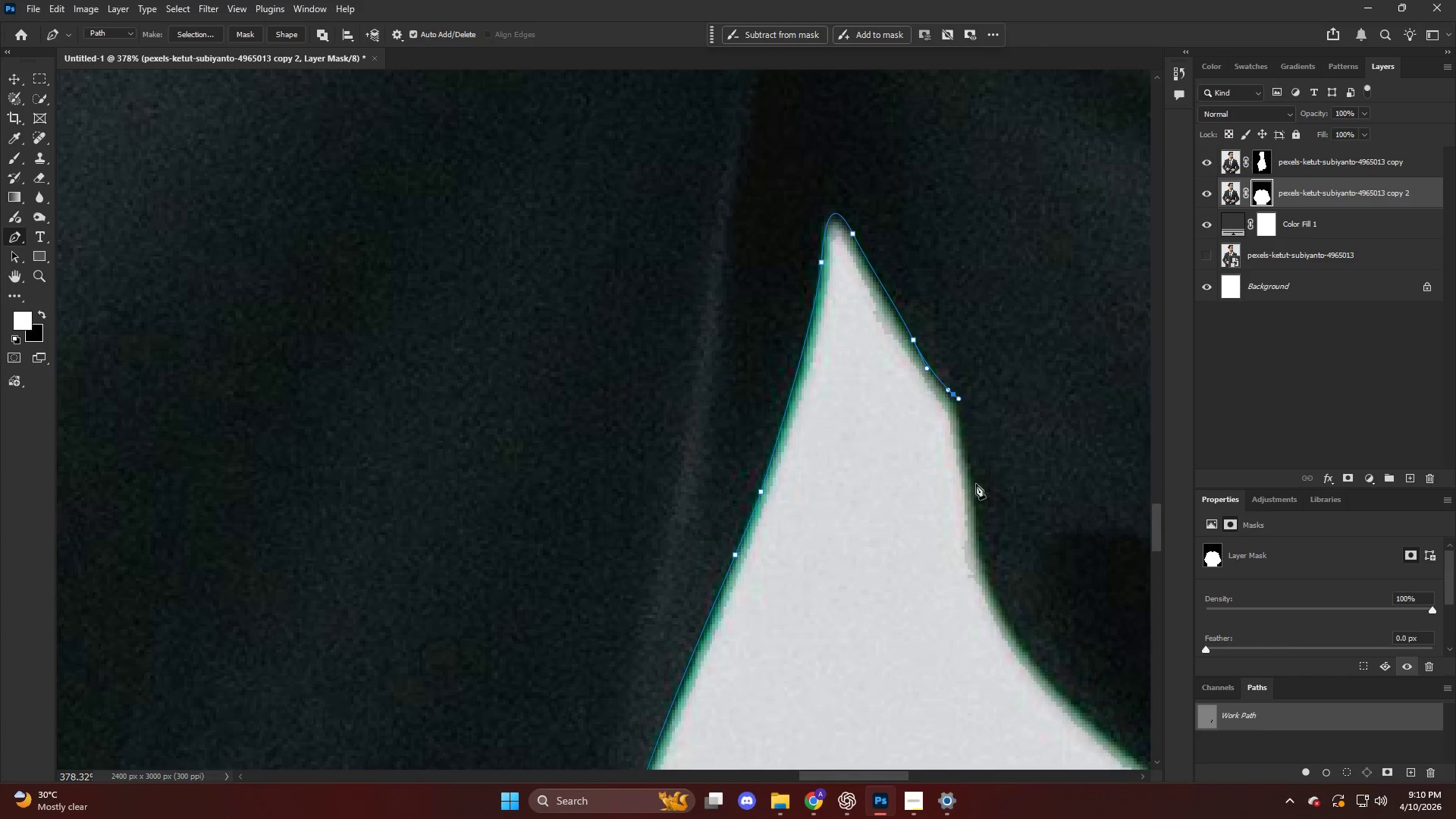 
scroll: coordinate [977, 512], scroll_direction: down, amount: 5.0
 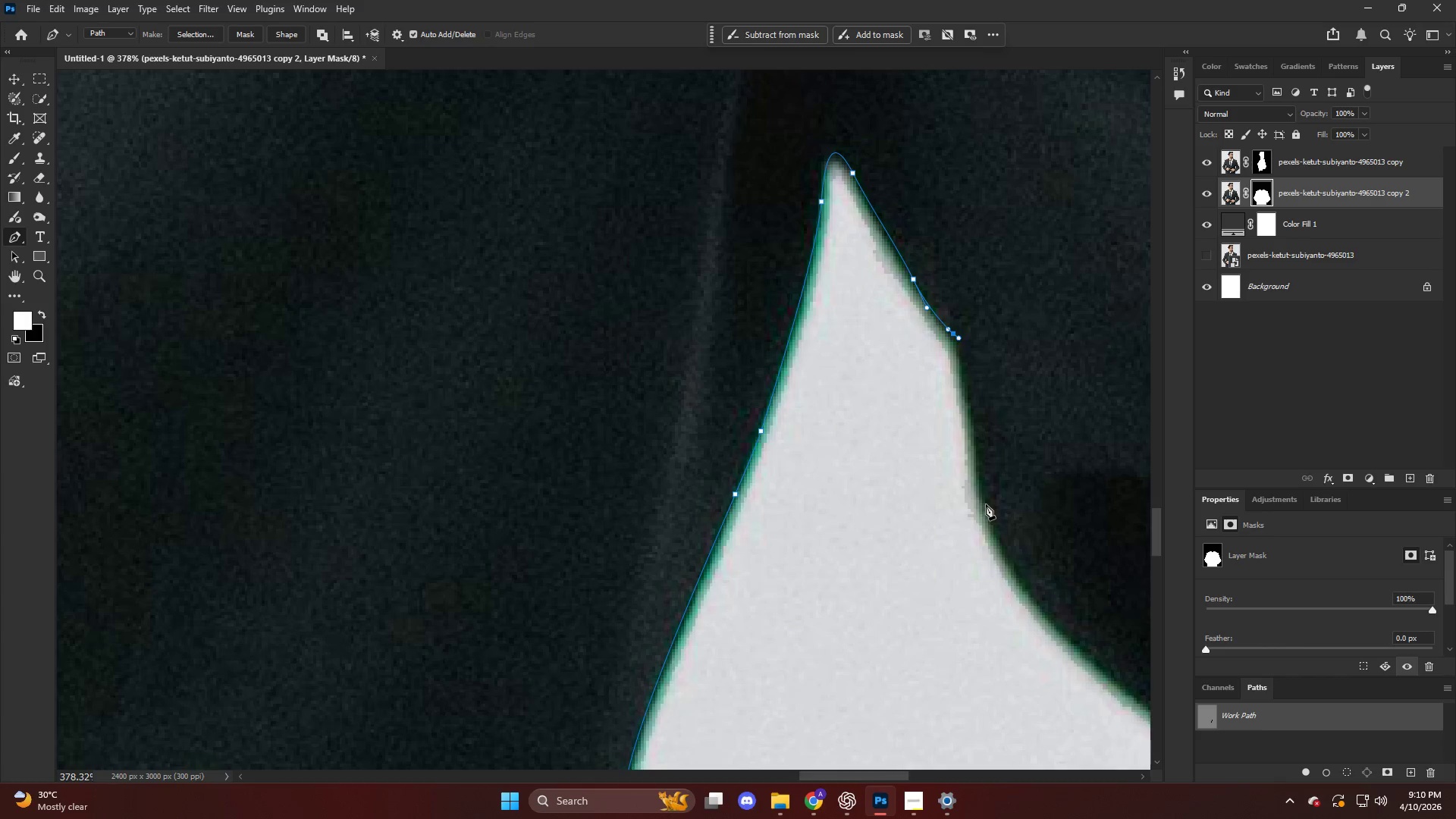 
left_click_drag(start_coordinate=[988, 507], to_coordinate=[999, 559])
 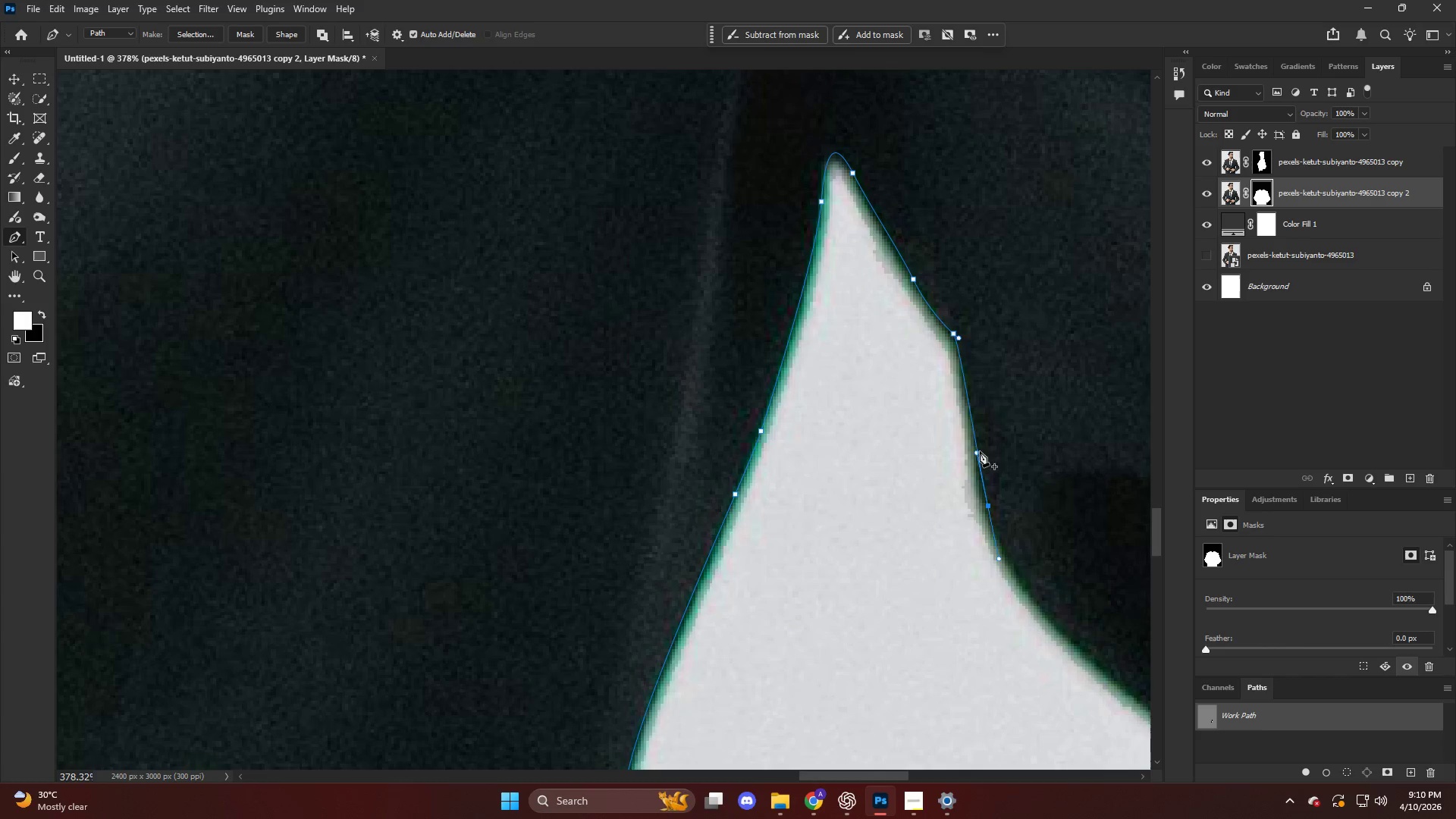 
key(Control+ControlLeft)
 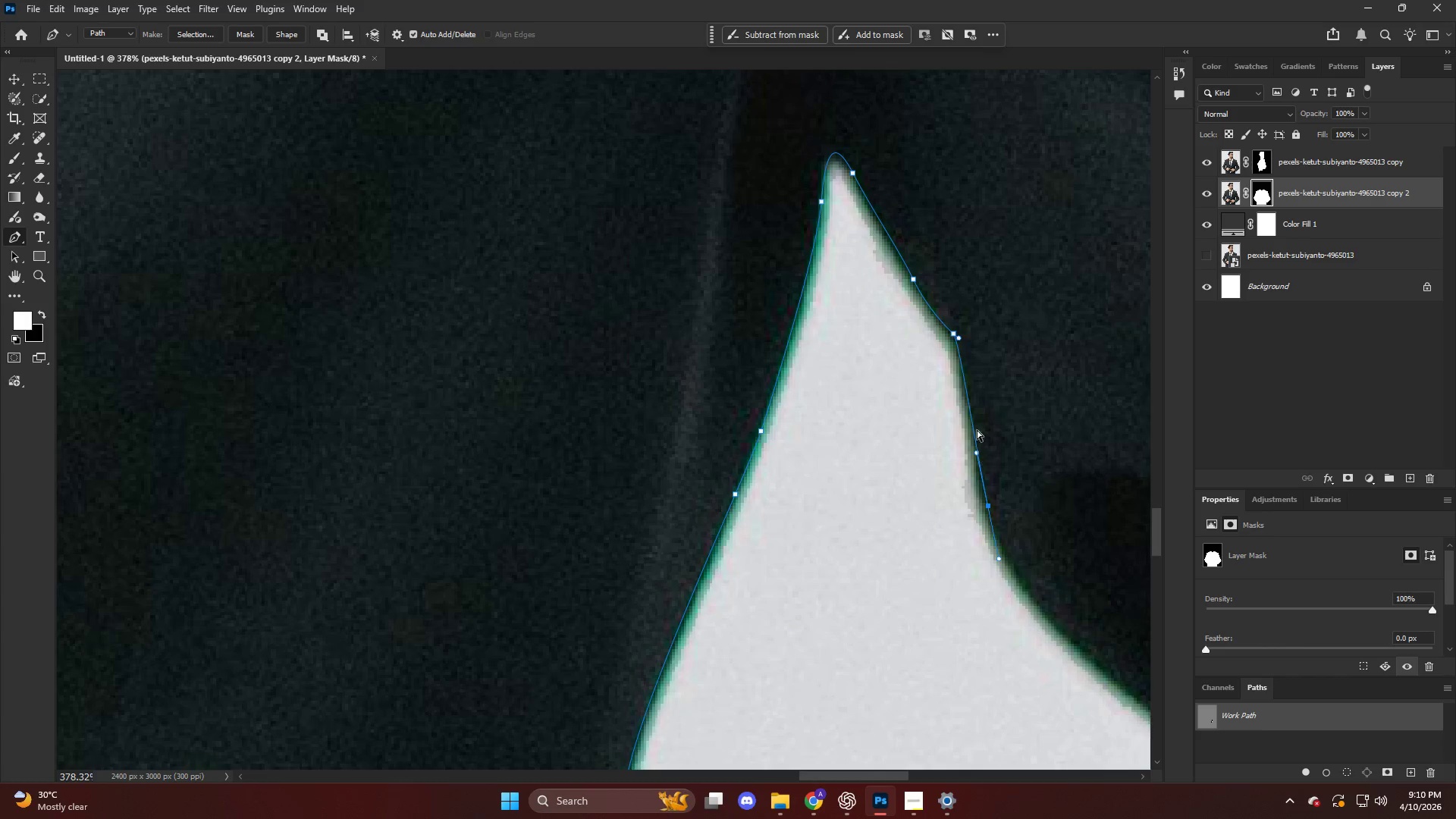 
key(Control+Z)
 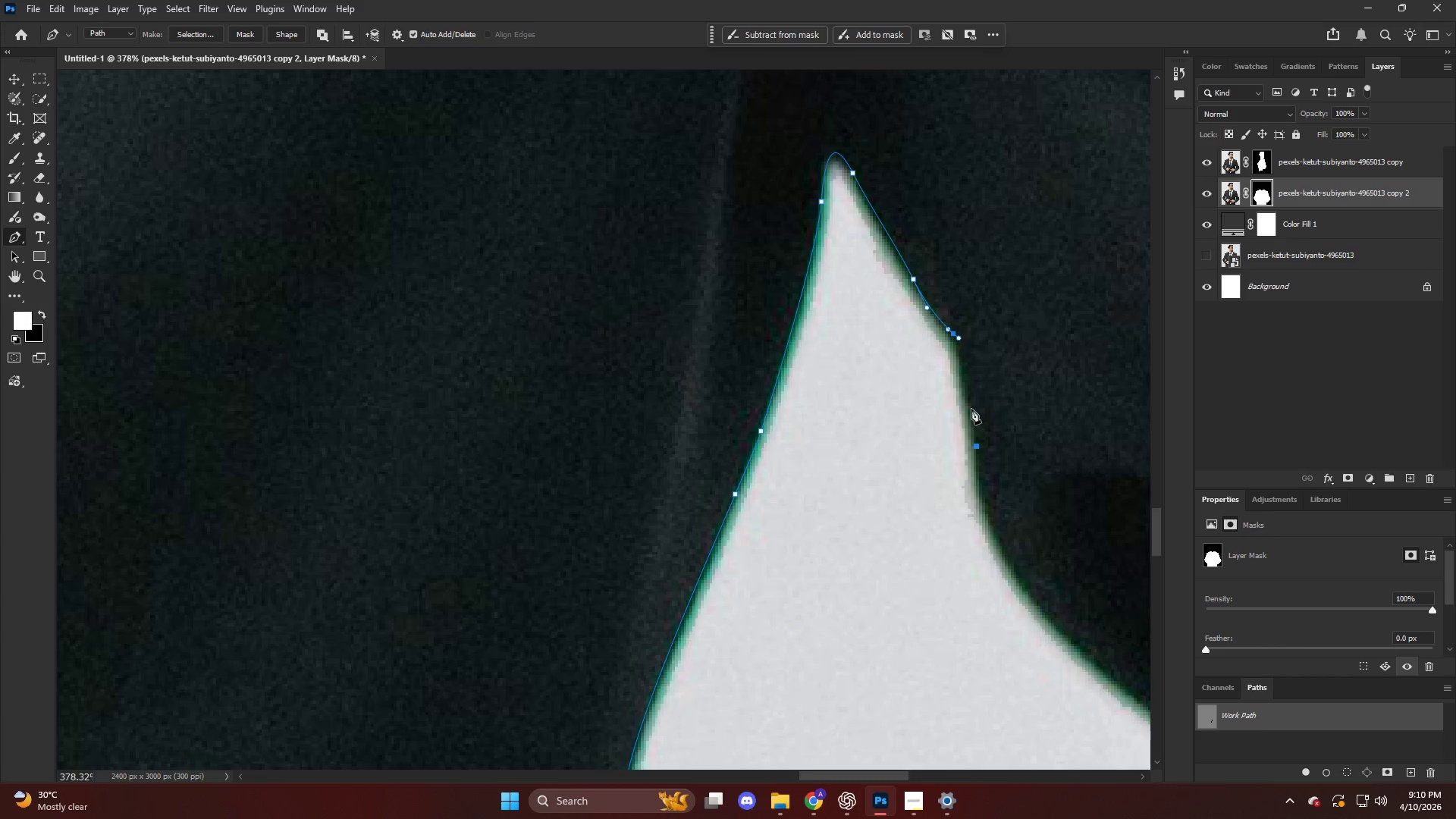 
left_click_drag(start_coordinate=[971, 409], to_coordinate=[973, 475])
 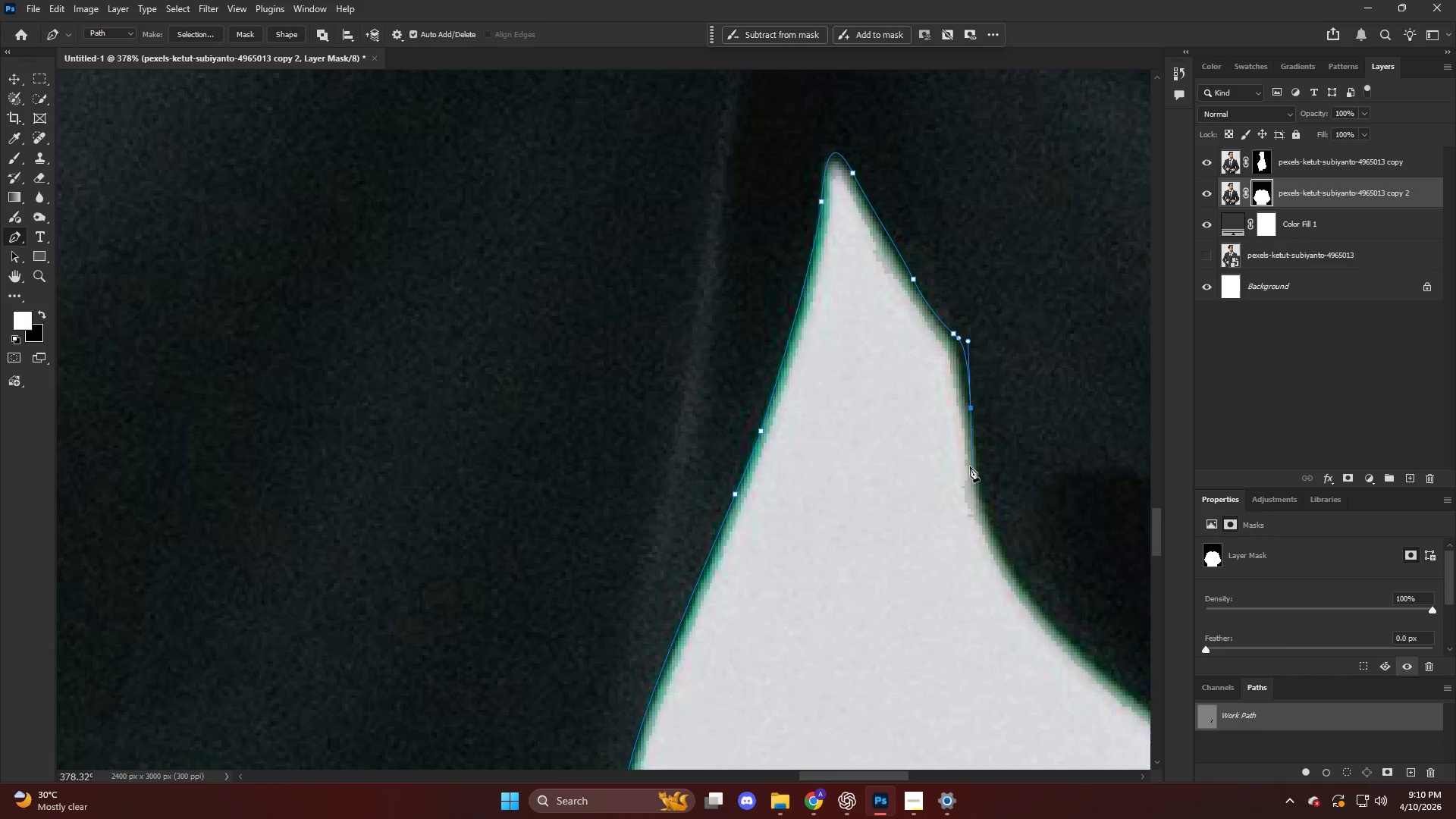 
key(Alt+AltLeft)
 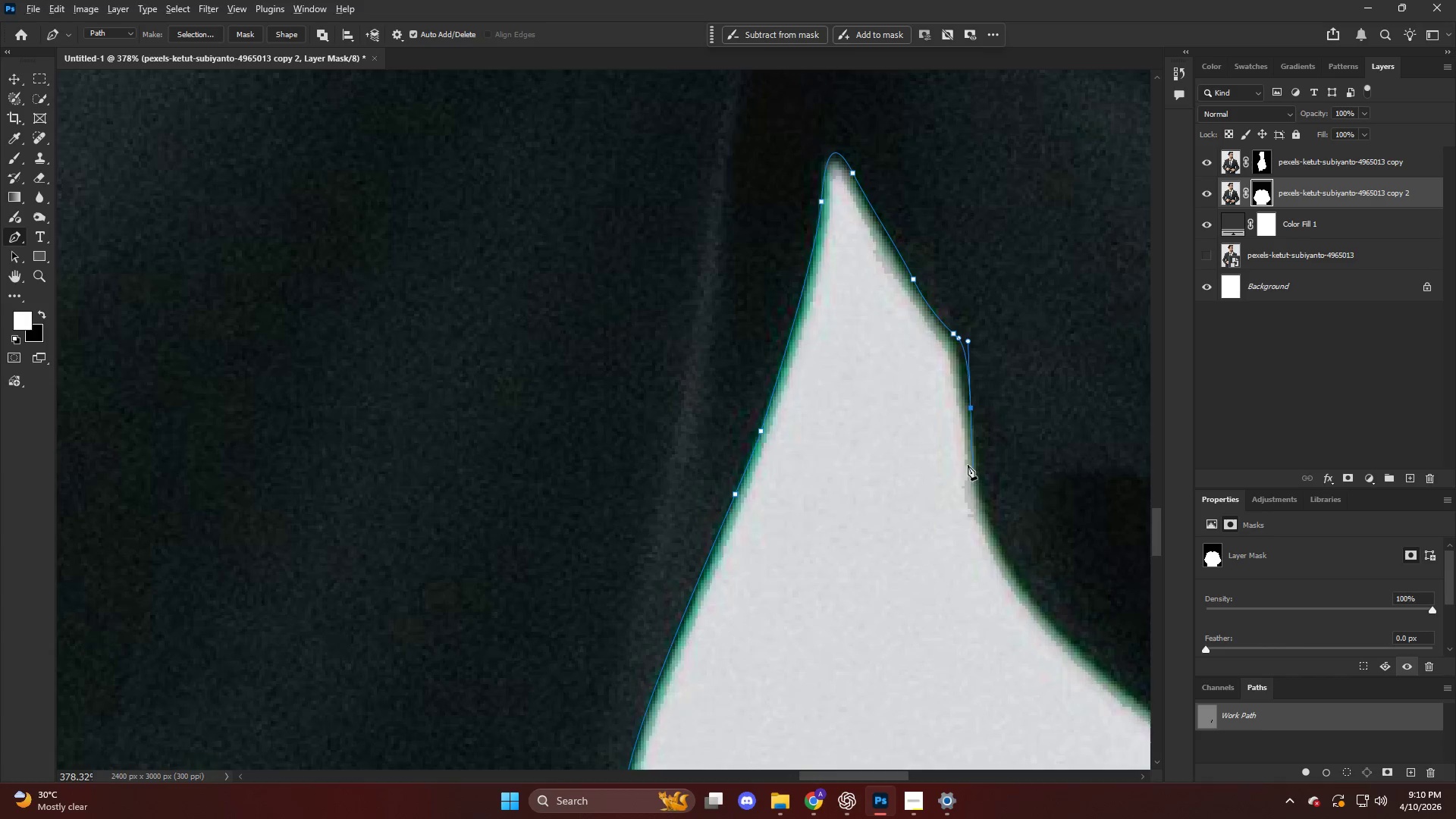 
key(Control+ControlLeft)
 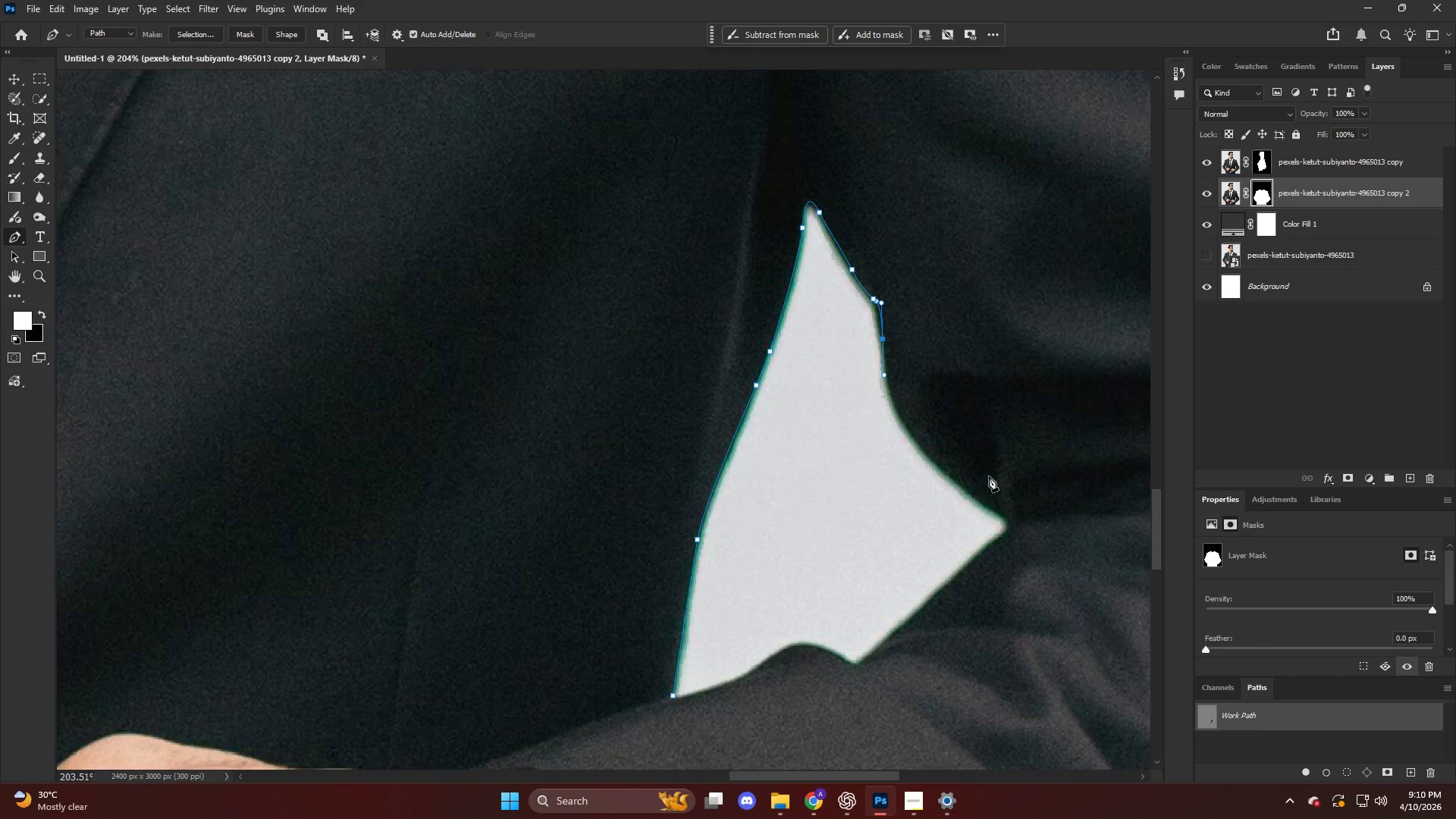 
hold_key(key=AltLeft, duration=0.41)
scroll: coordinate [951, 457], scroll_direction: down, amount: 13.0
 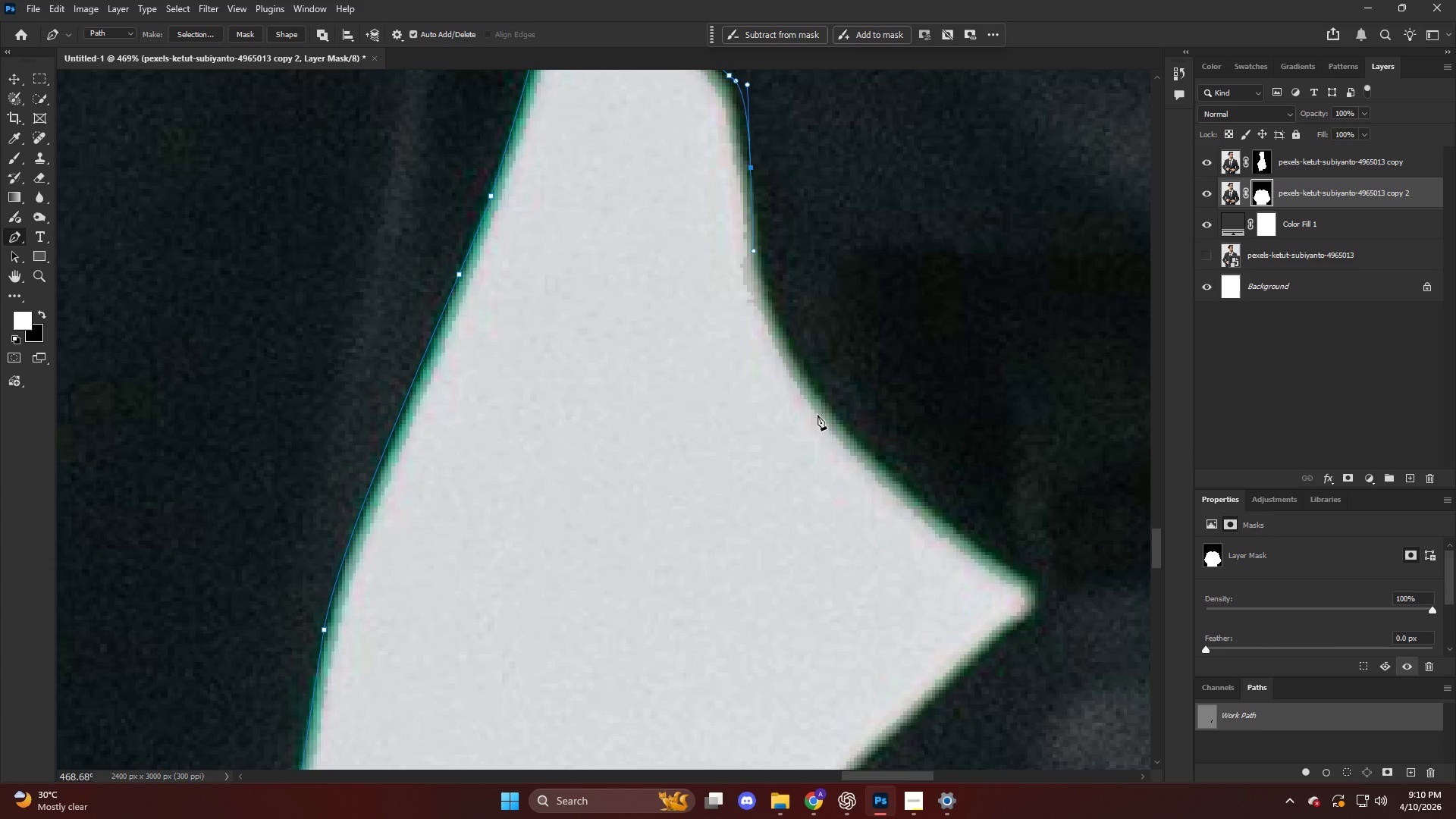 
left_click_drag(start_coordinate=[847, 422], to_coordinate=[927, 508])
 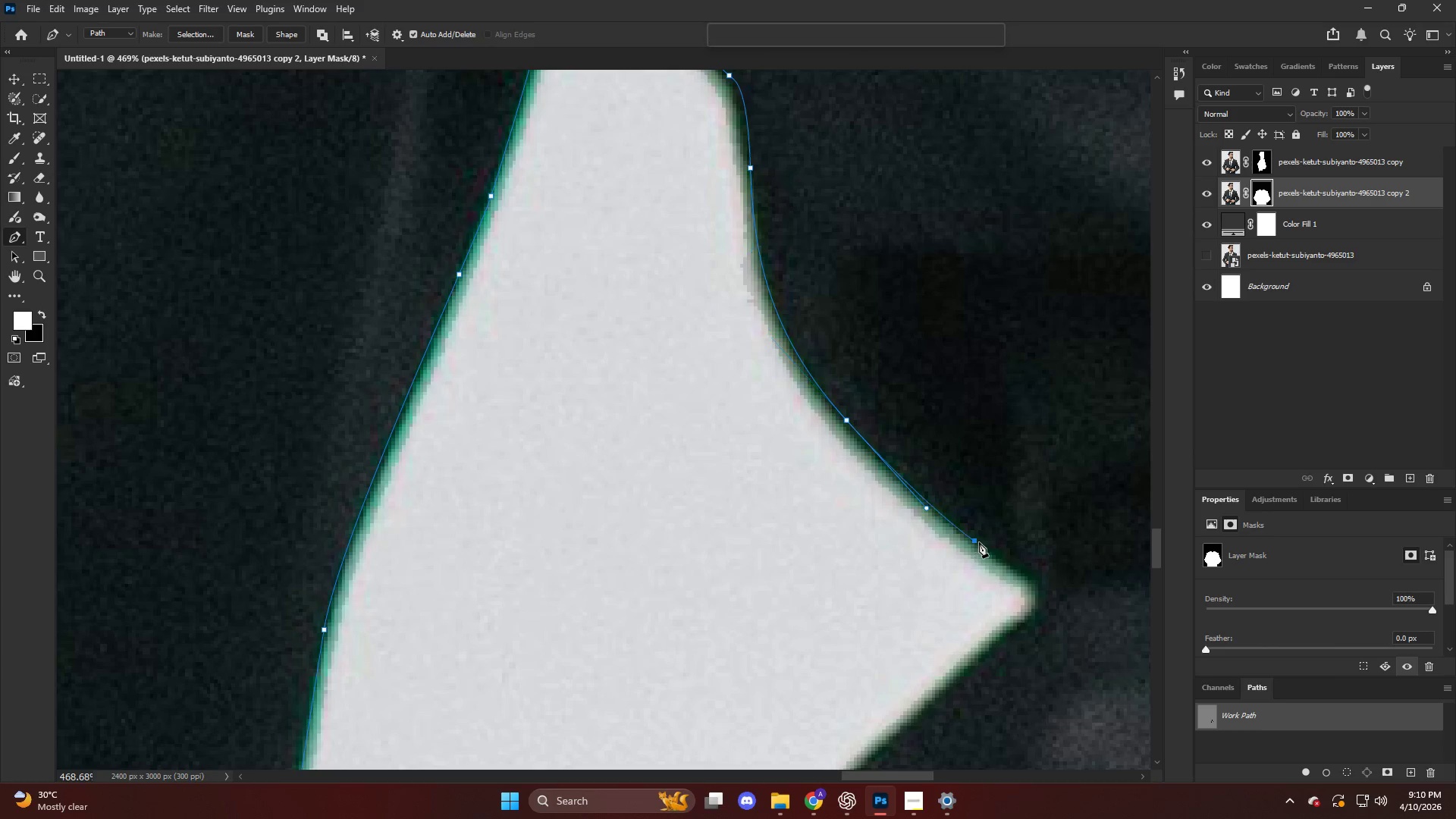 
left_click_drag(start_coordinate=[975, 541], to_coordinate=[984, 546])
 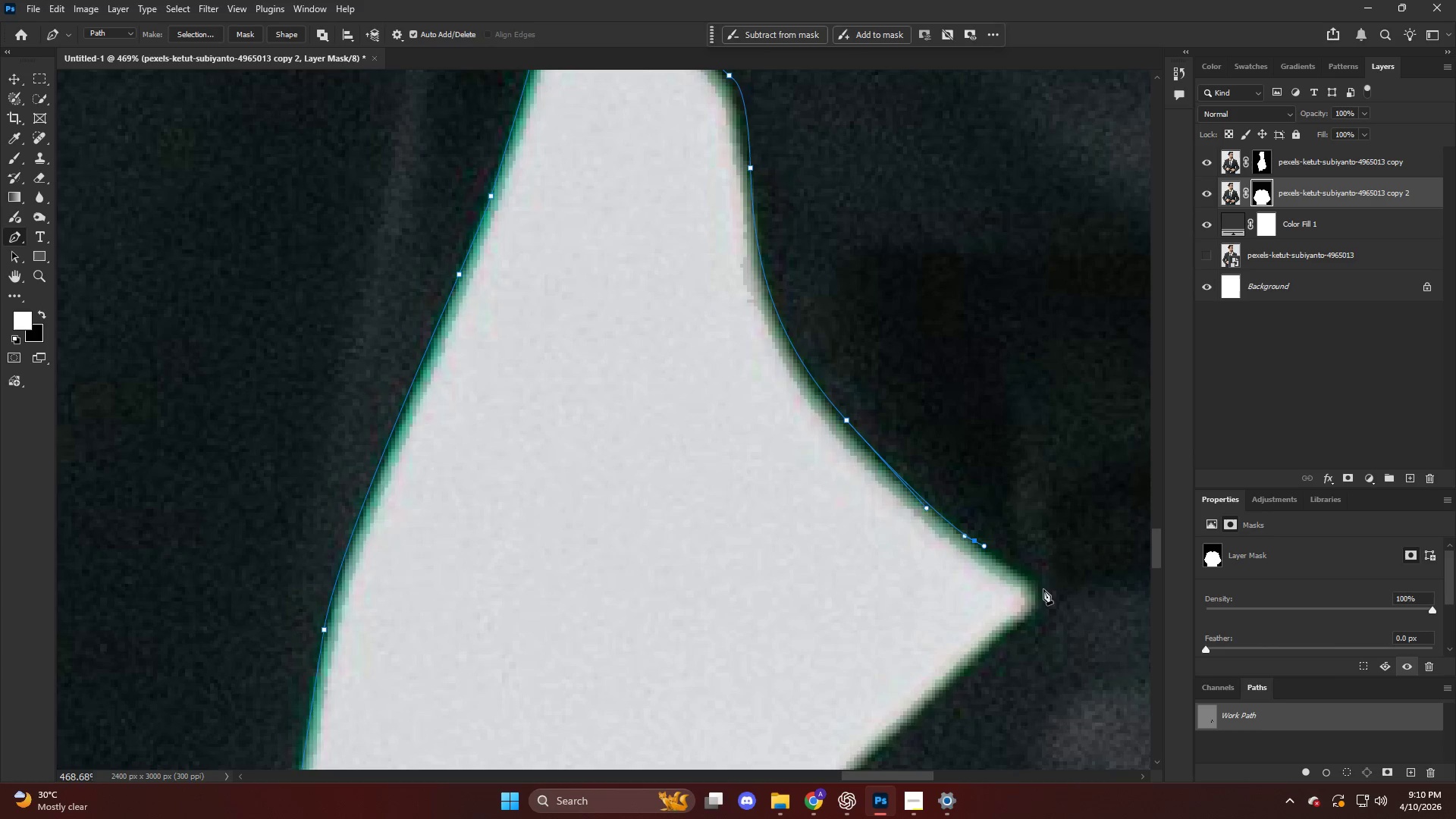 
left_click_drag(start_coordinate=[1050, 594], to_coordinate=[1047, 610])
 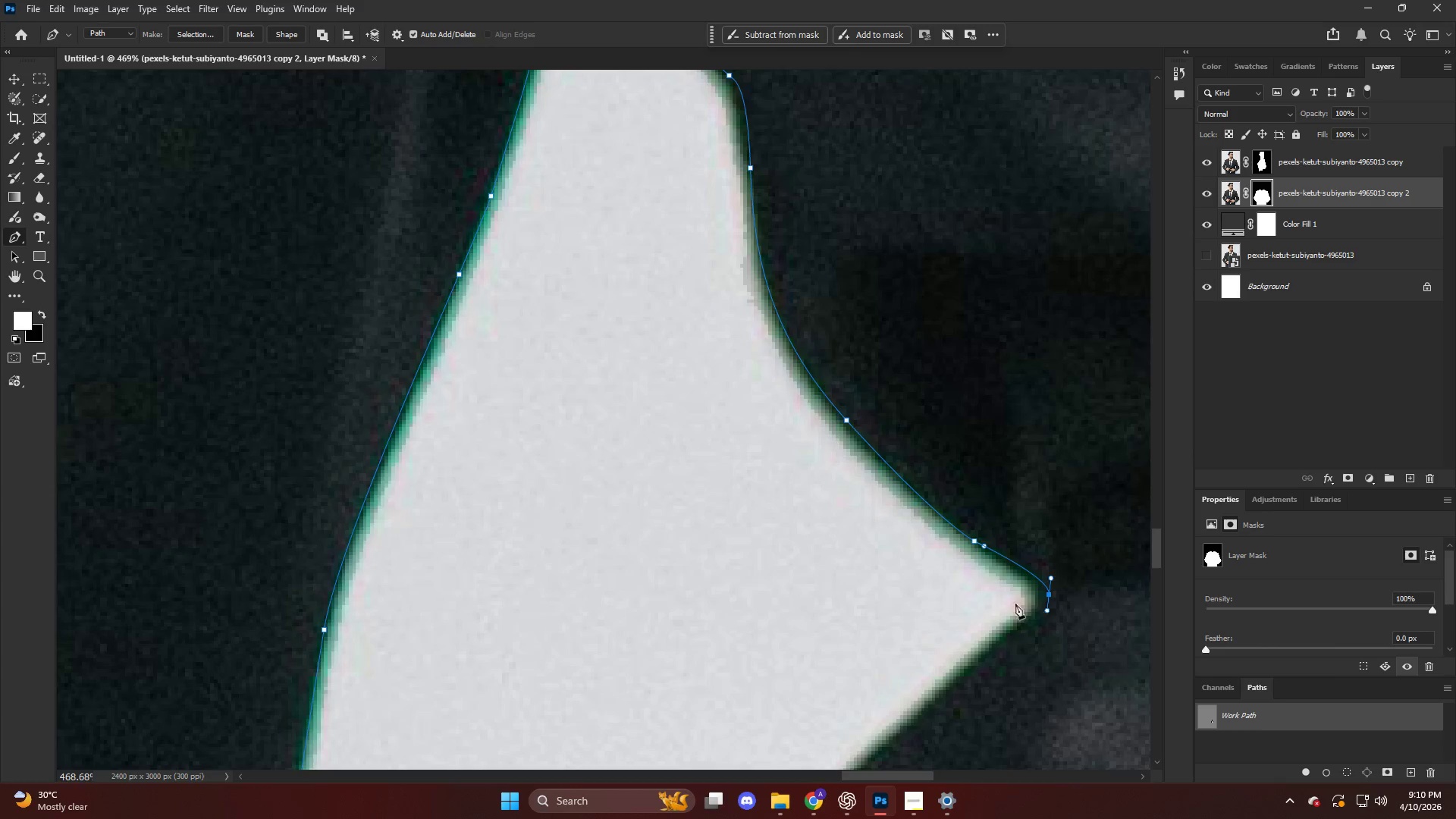 
key(Alt+AltLeft)
 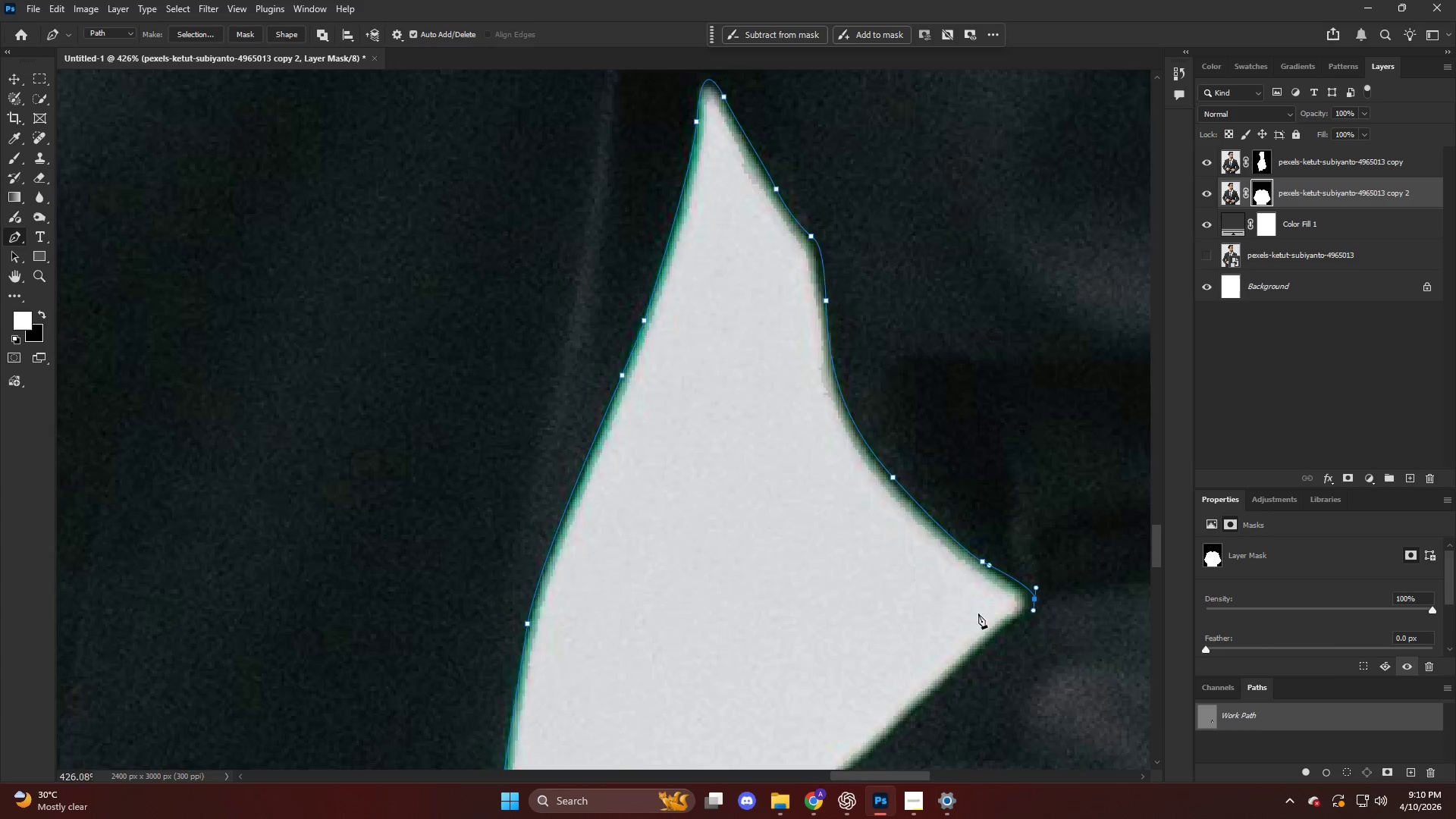 
key(Alt+AltLeft)
 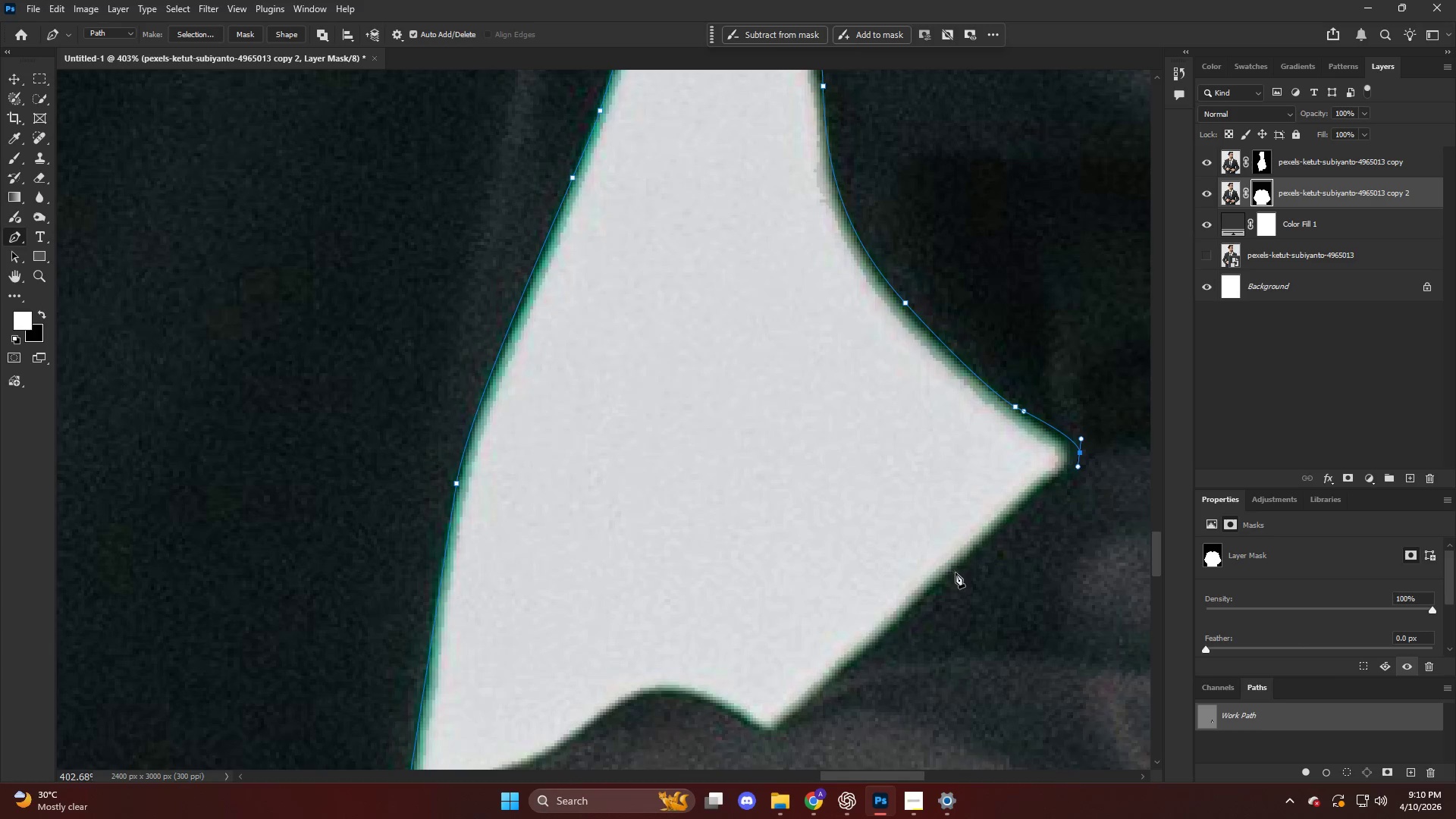 
scroll: coordinate [931, 620], scroll_direction: down, amount: 9.0
 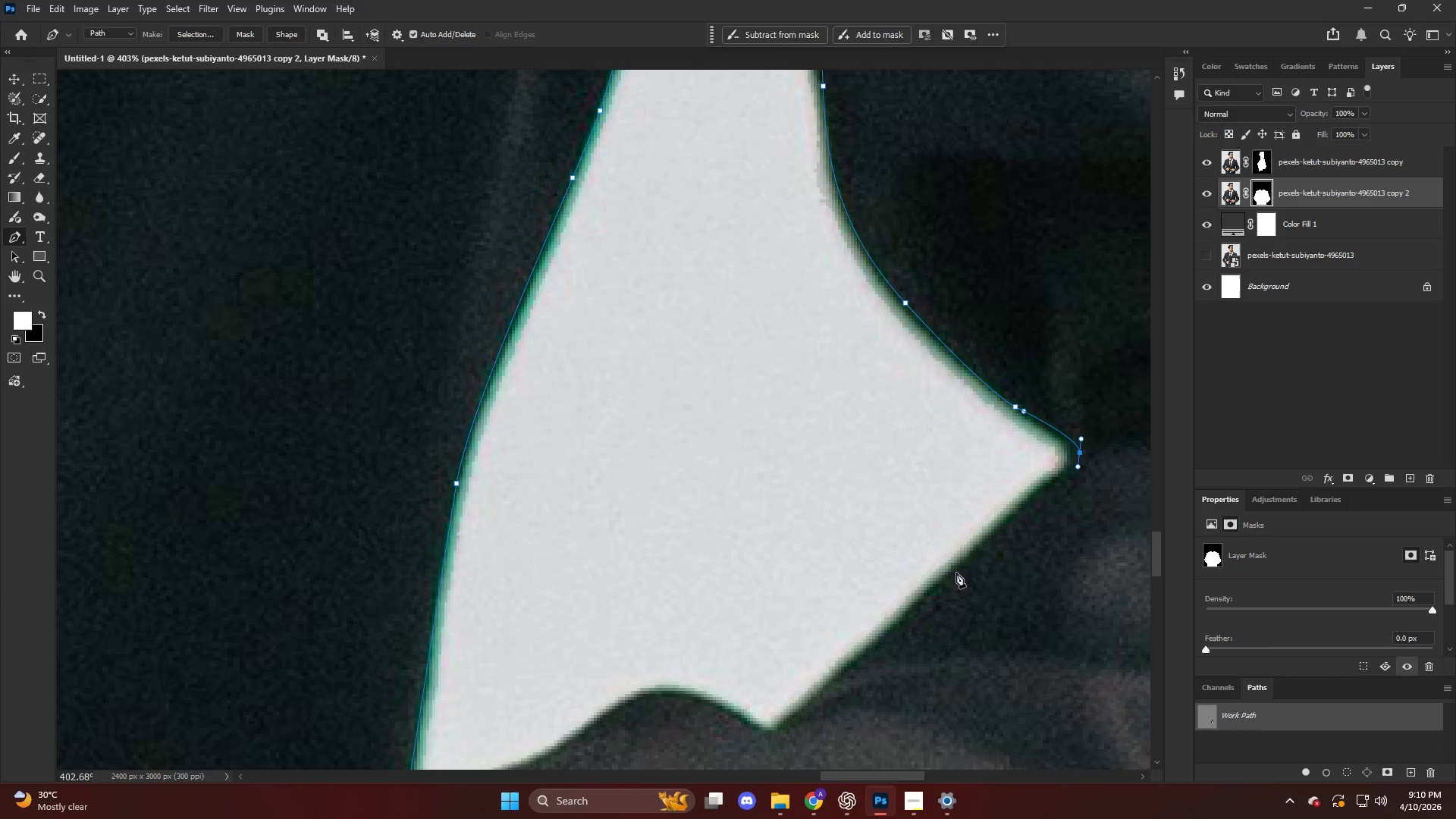 
left_click_drag(start_coordinate=[956, 575], to_coordinate=[864, 661])
 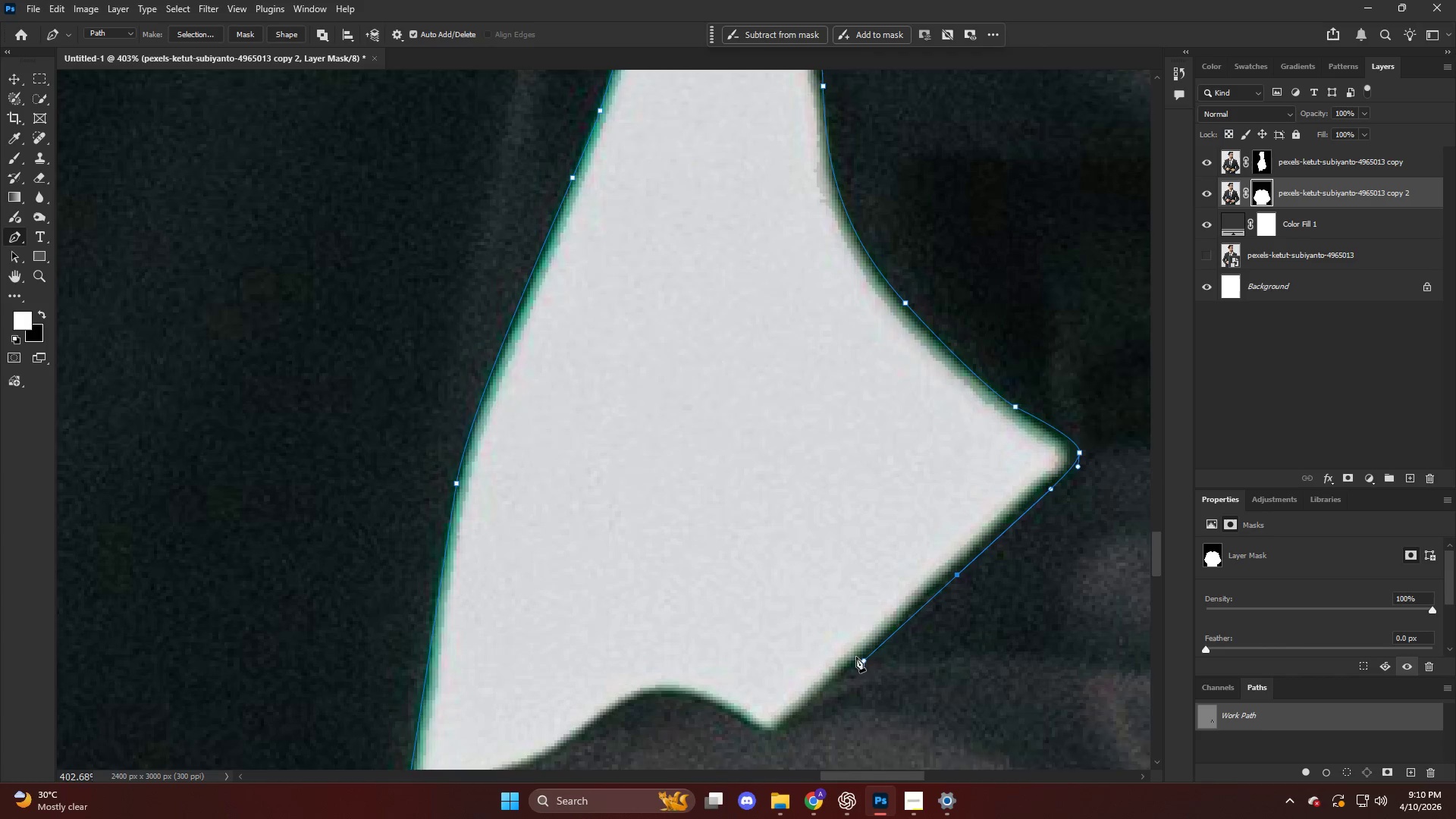 
scroll: coordinate [852, 661], scroll_direction: down, amount: 4.0
 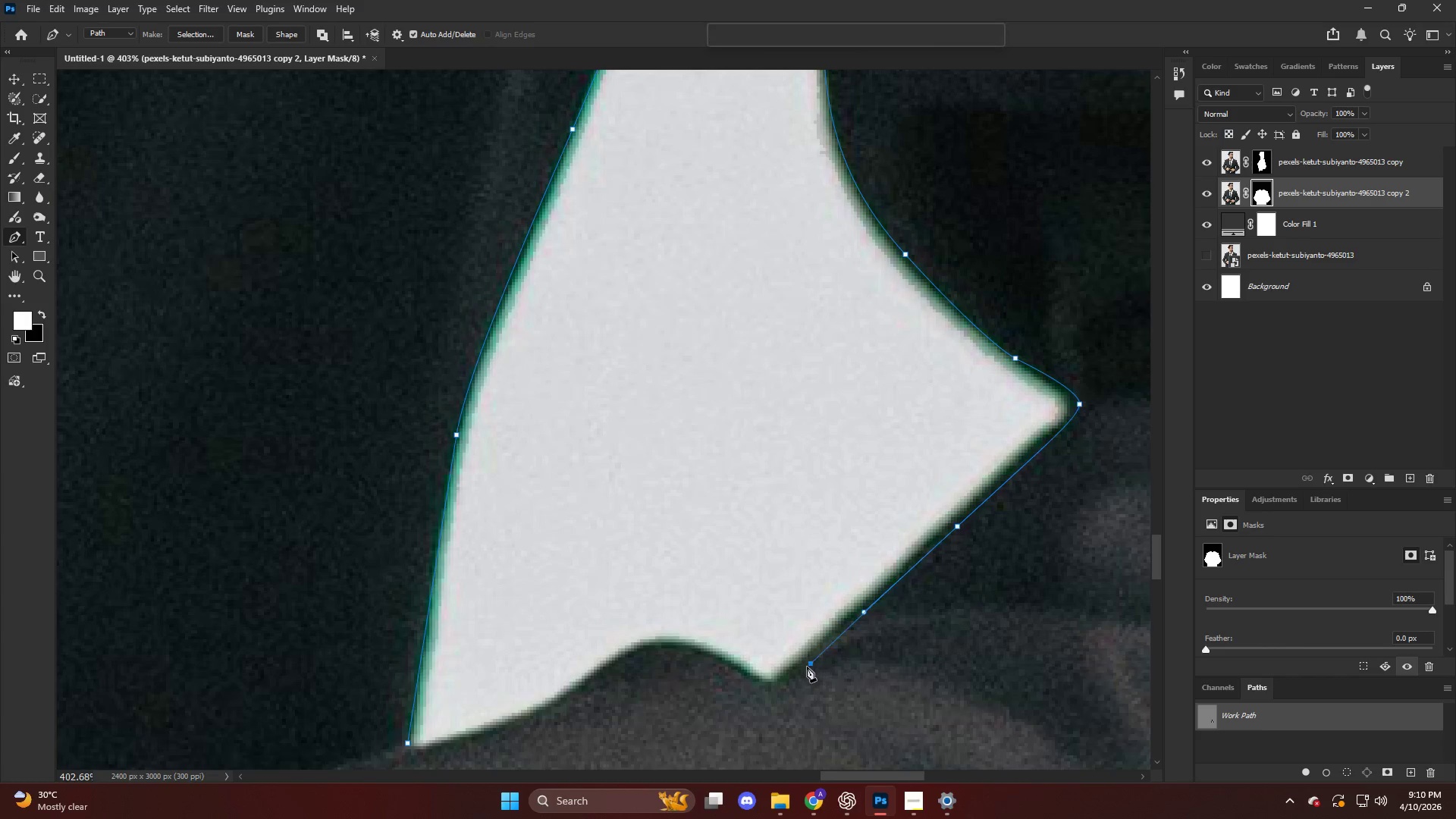 
left_click_drag(start_coordinate=[809, 664], to_coordinate=[787, 680])
 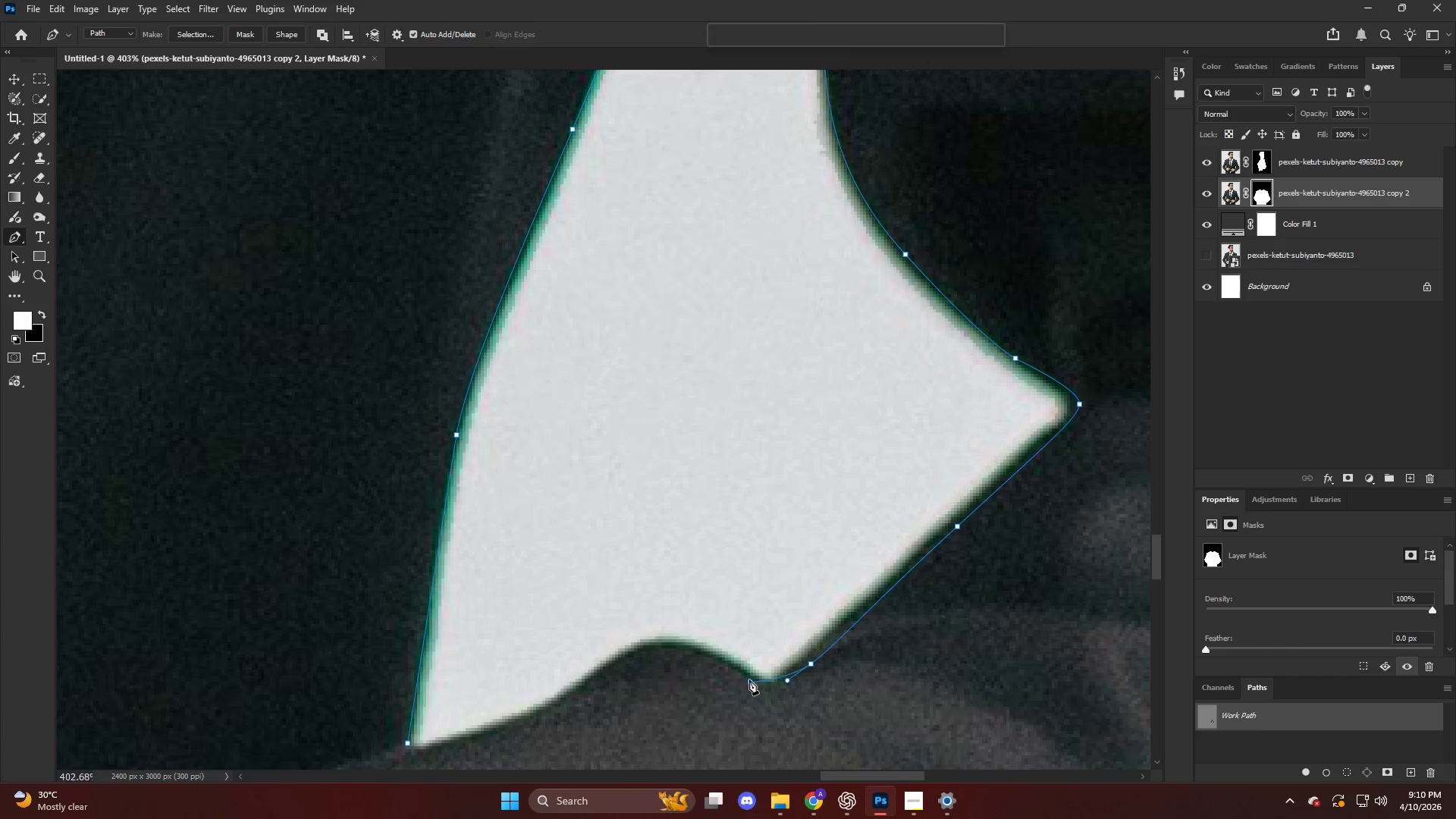 
left_click_drag(start_coordinate=[751, 681], to_coordinate=[714, 658])
 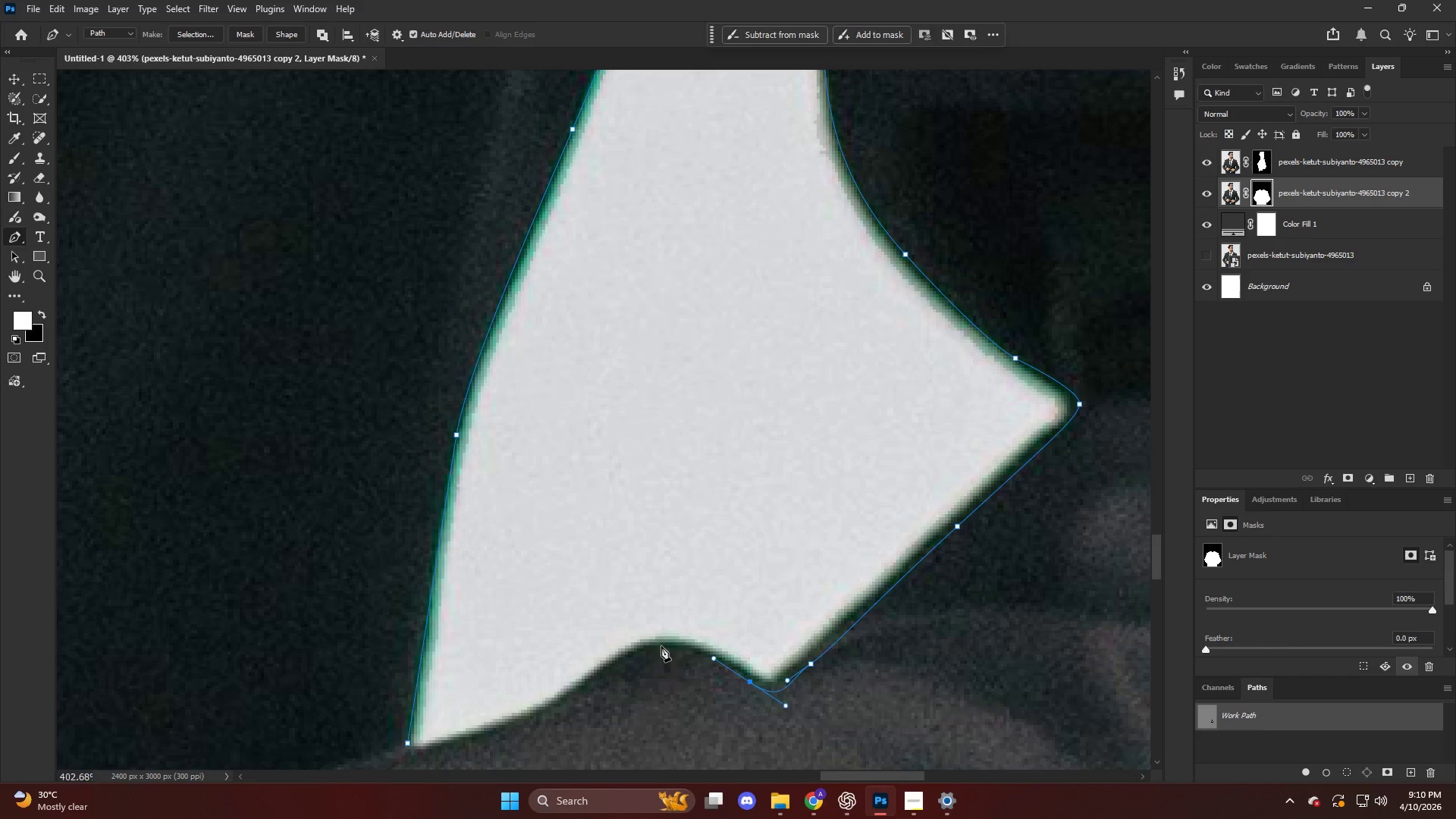 
left_click_drag(start_coordinate=[661, 646], to_coordinate=[640, 651])
 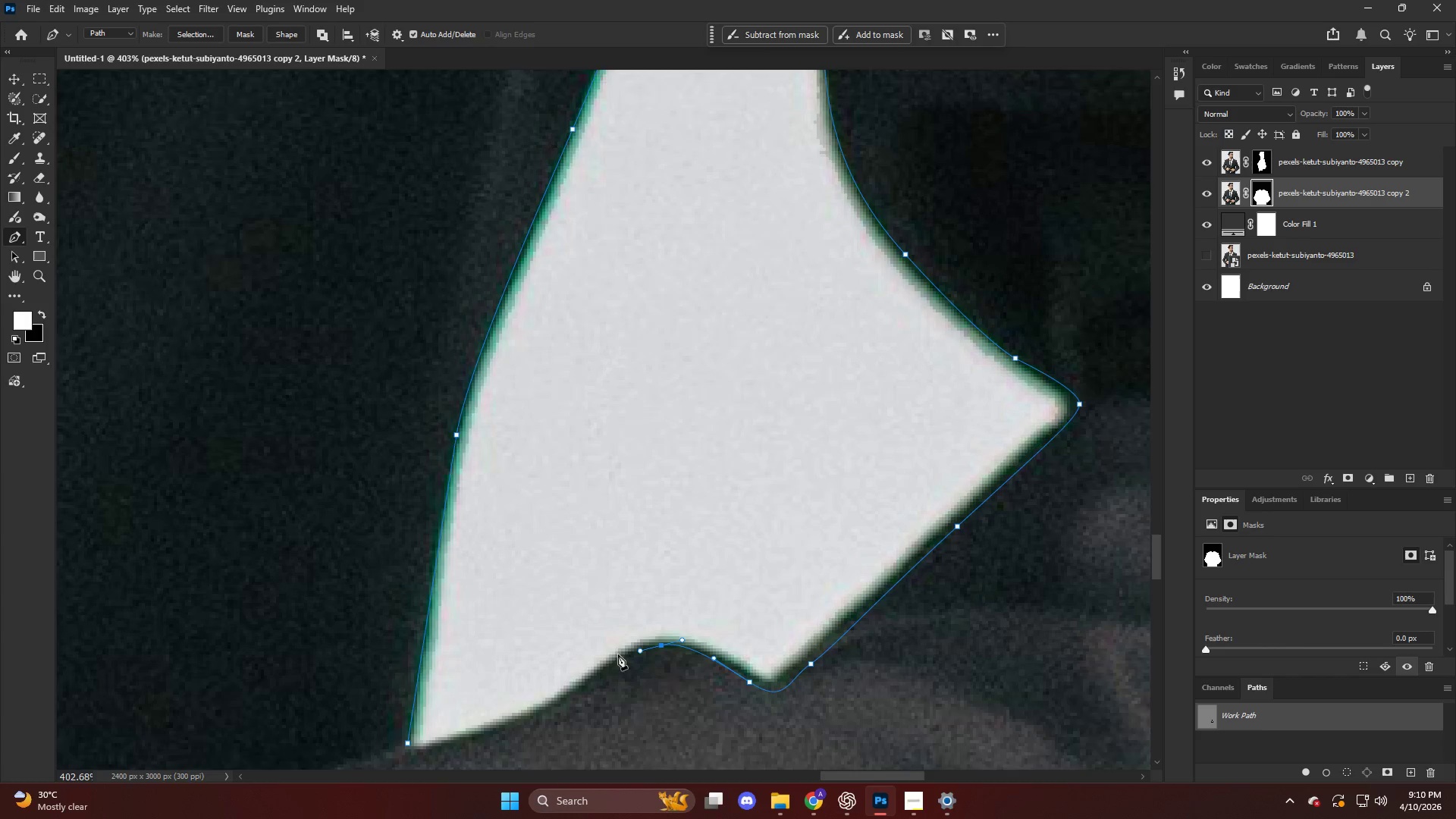 
scroll: coordinate [589, 691], scroll_direction: down, amount: 5.0
 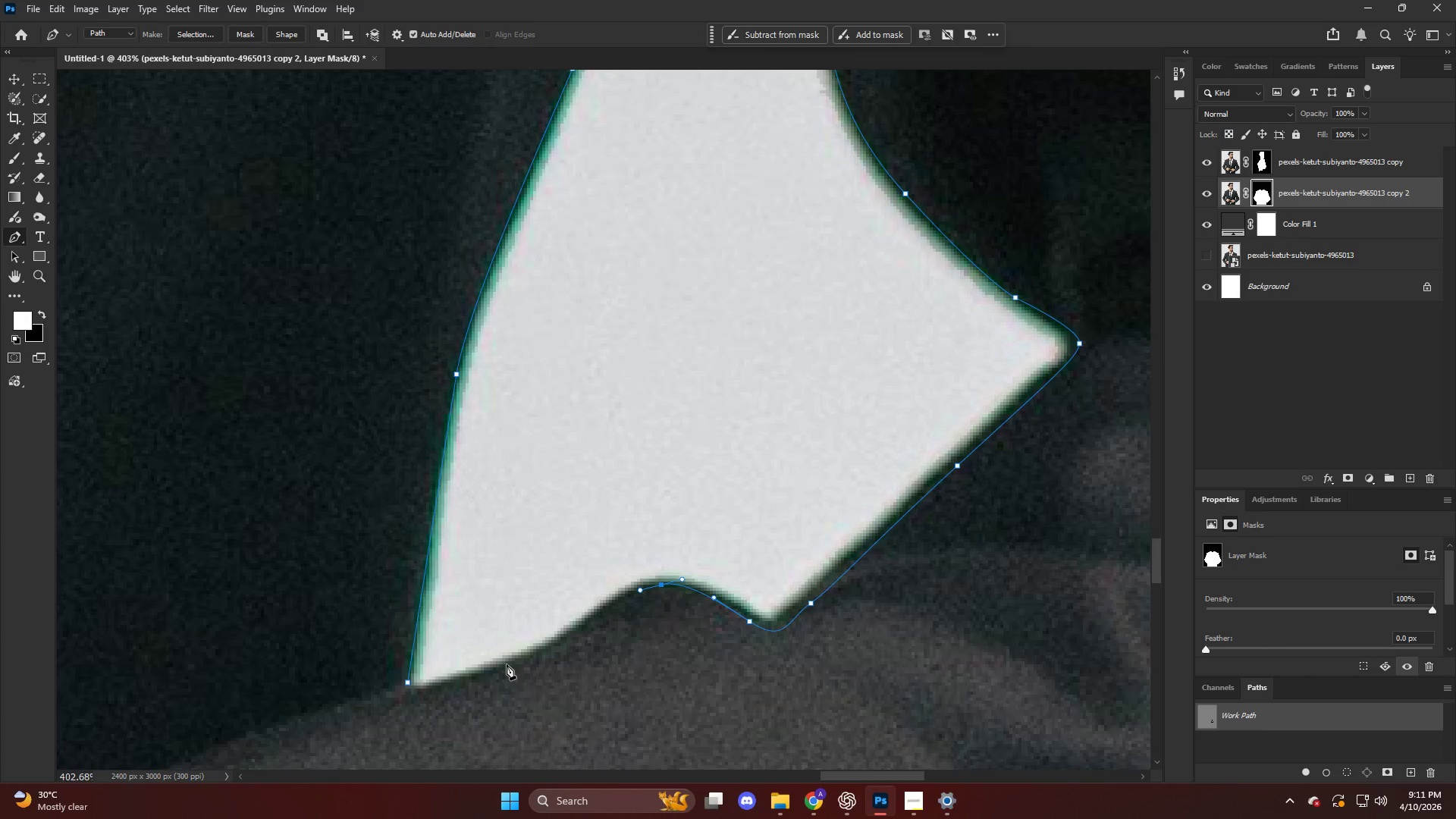 
left_click_drag(start_coordinate=[500, 666], to_coordinate=[384, 683])
 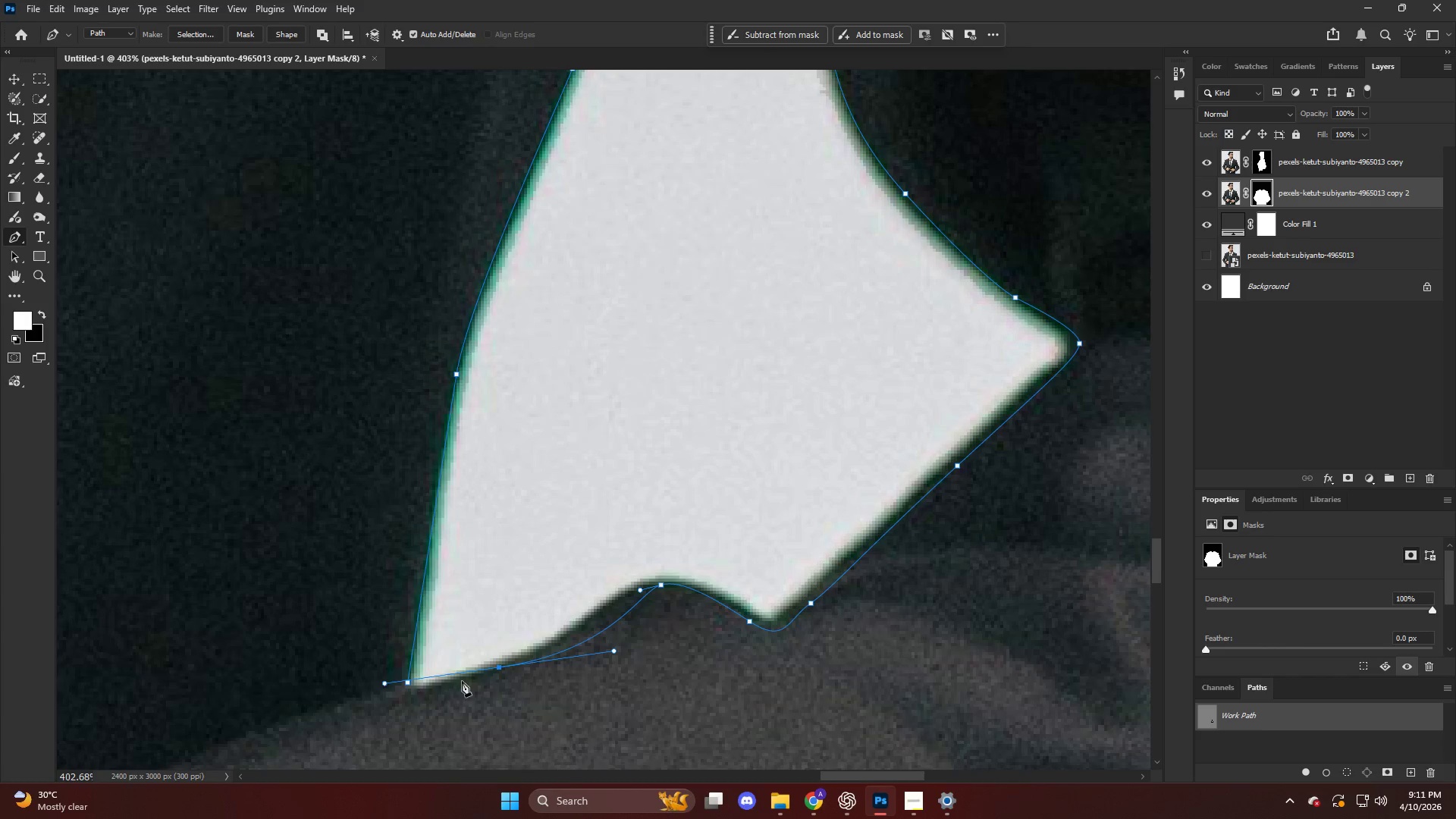 
key(Control+ControlLeft)
 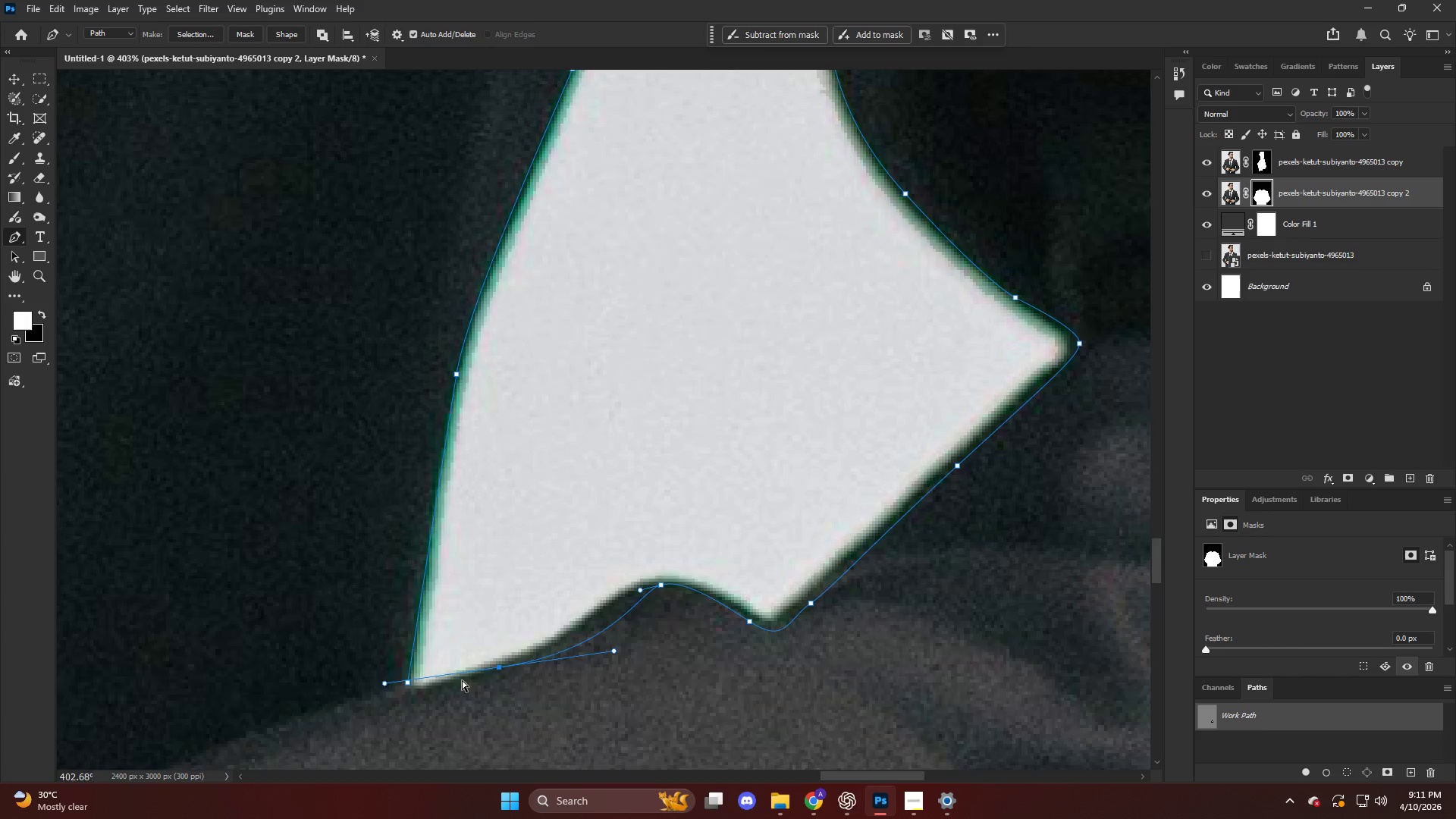 
key(Control+Z)
 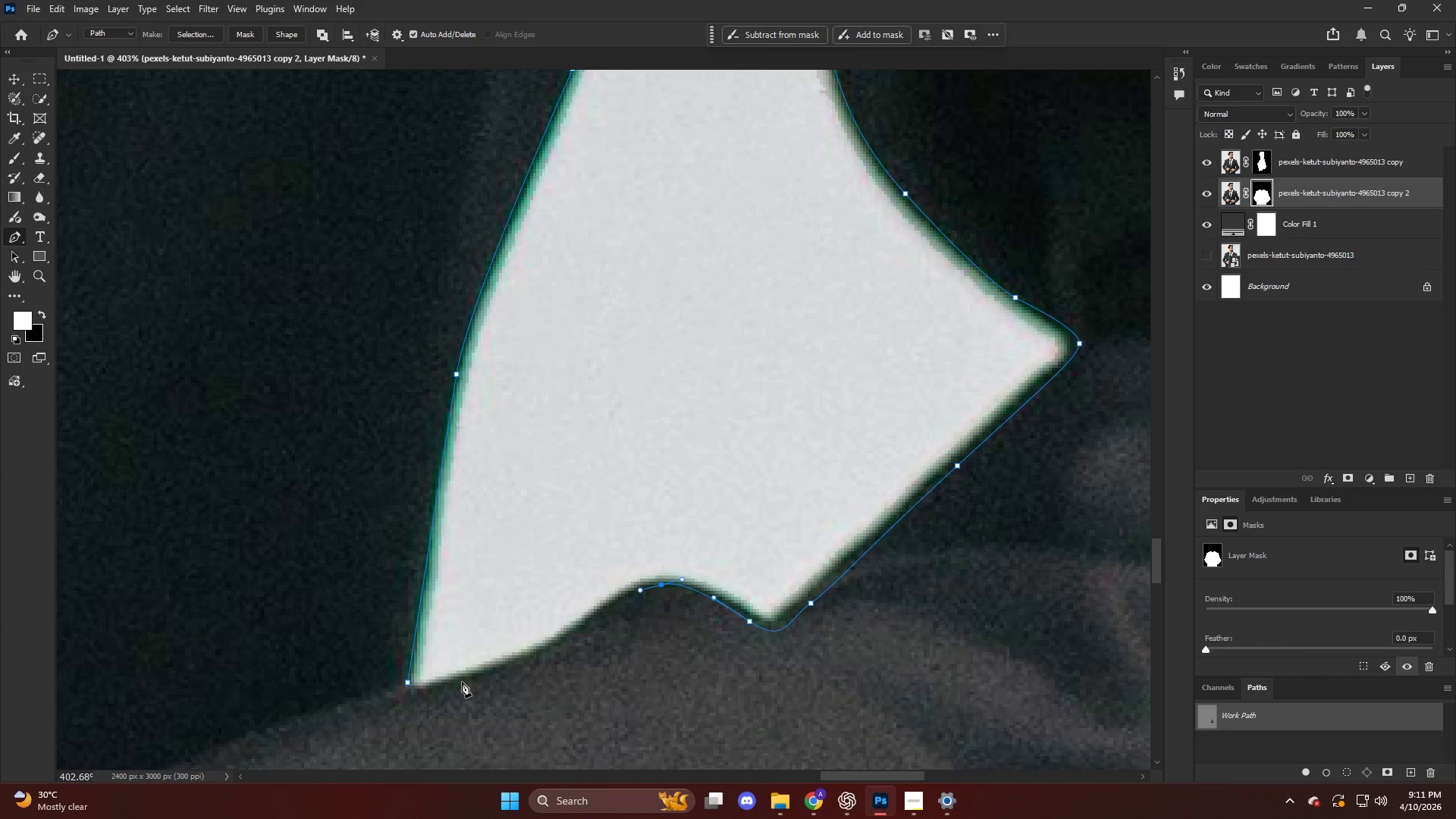 
left_click_drag(start_coordinate=[461, 682], to_coordinate=[397, 689])
 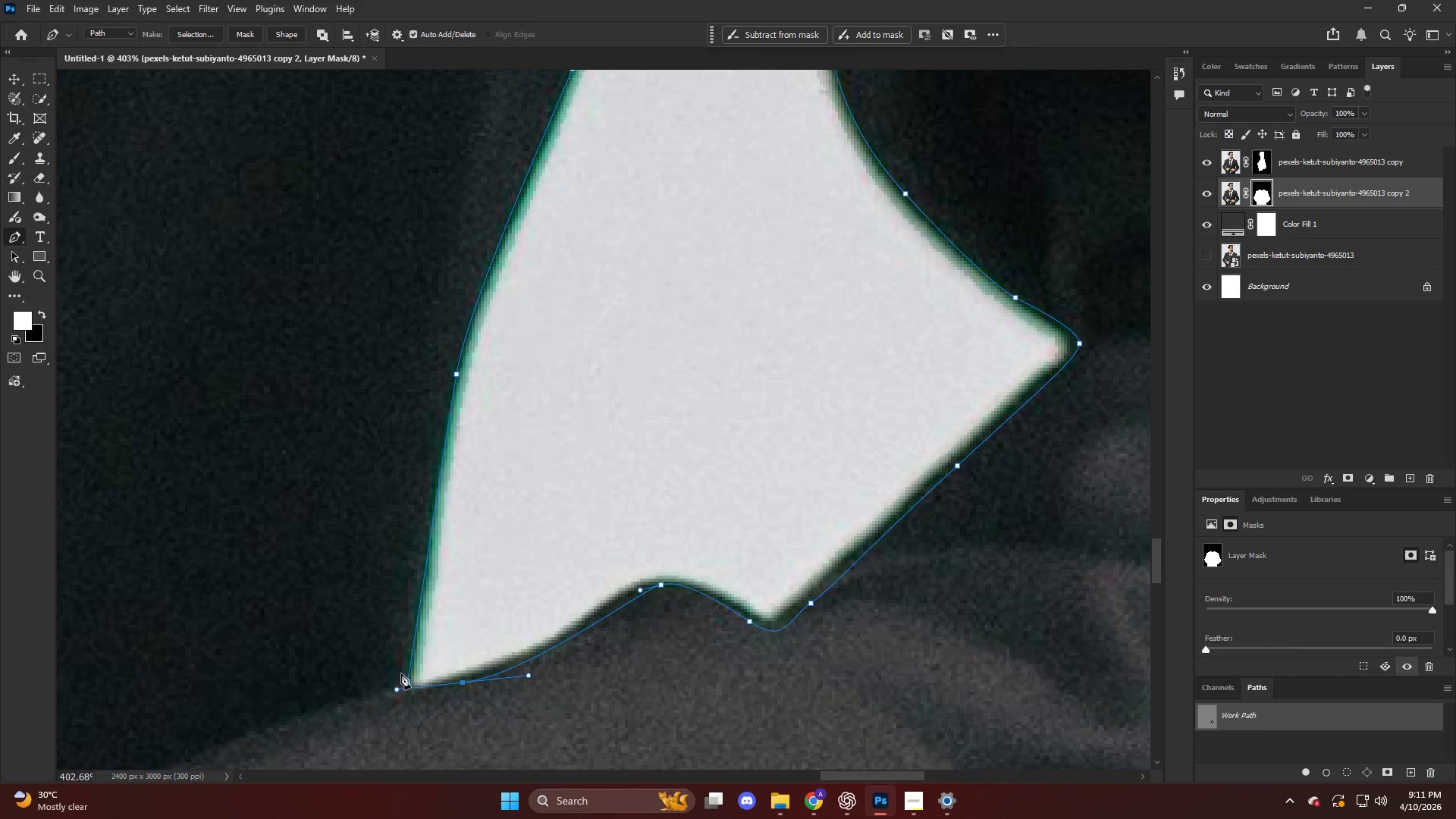 
key(Control+Shift+NumpadEnter)
 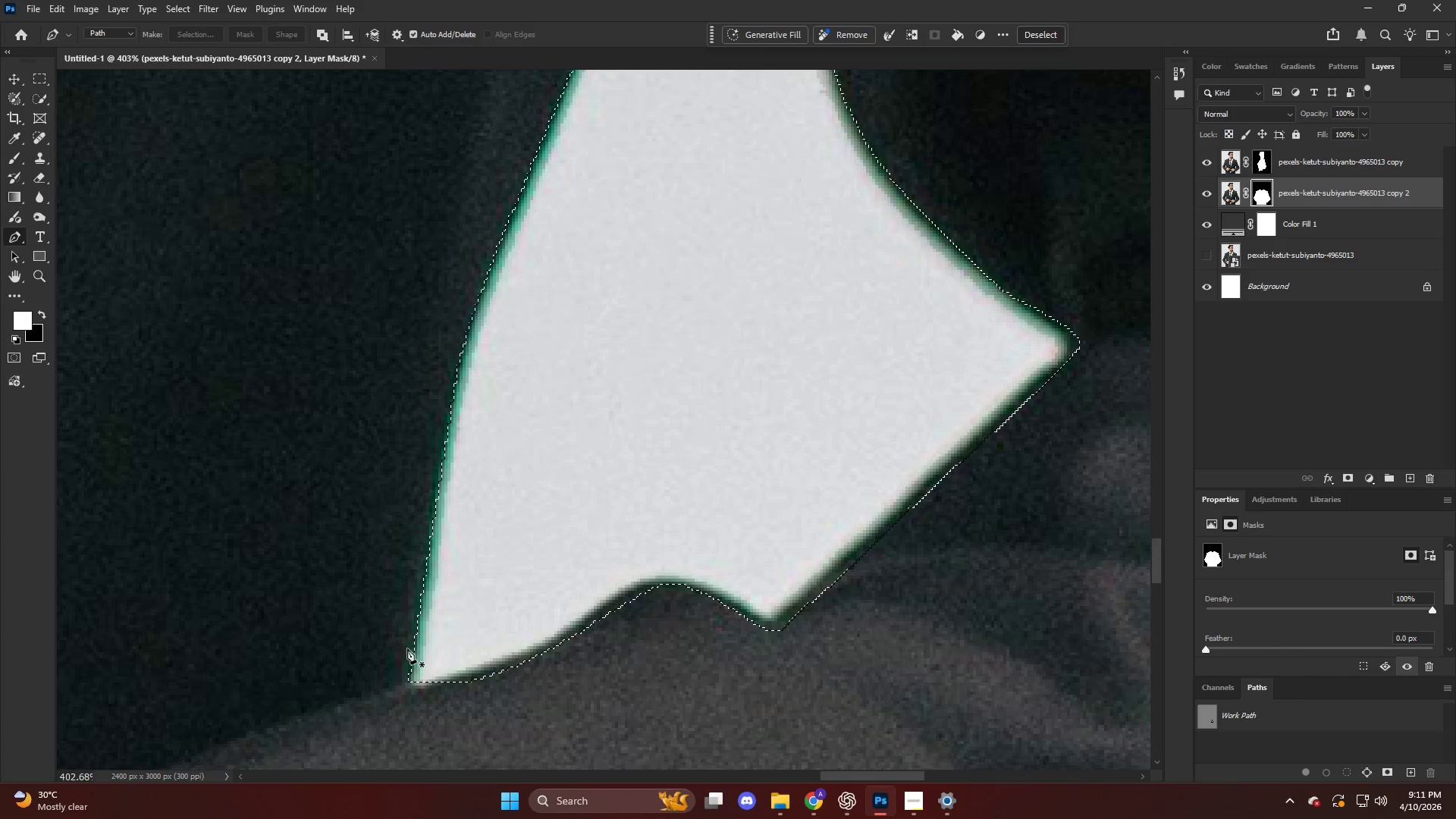 
key(Backspace)
 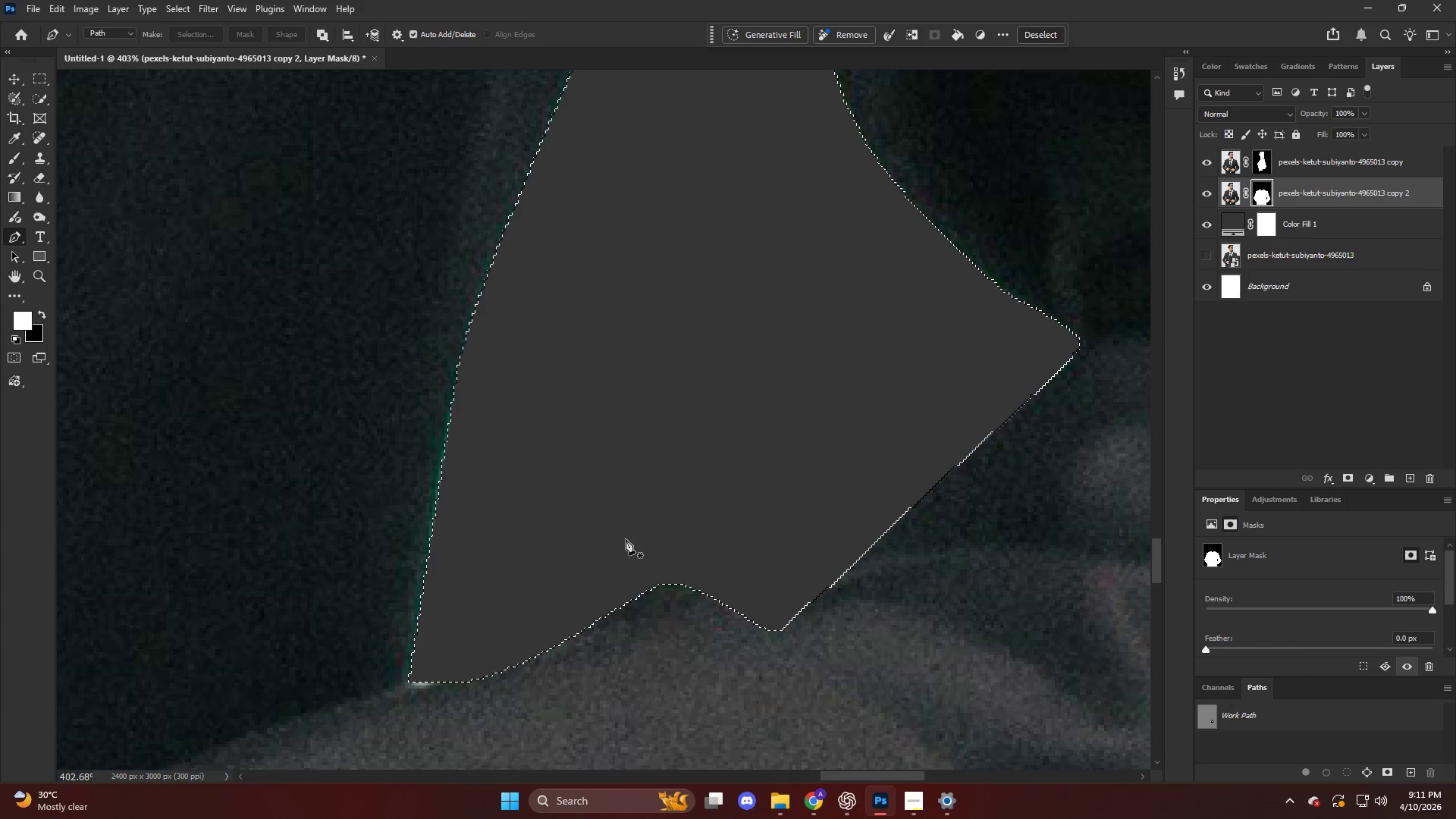 
key(Control+ControlLeft)
 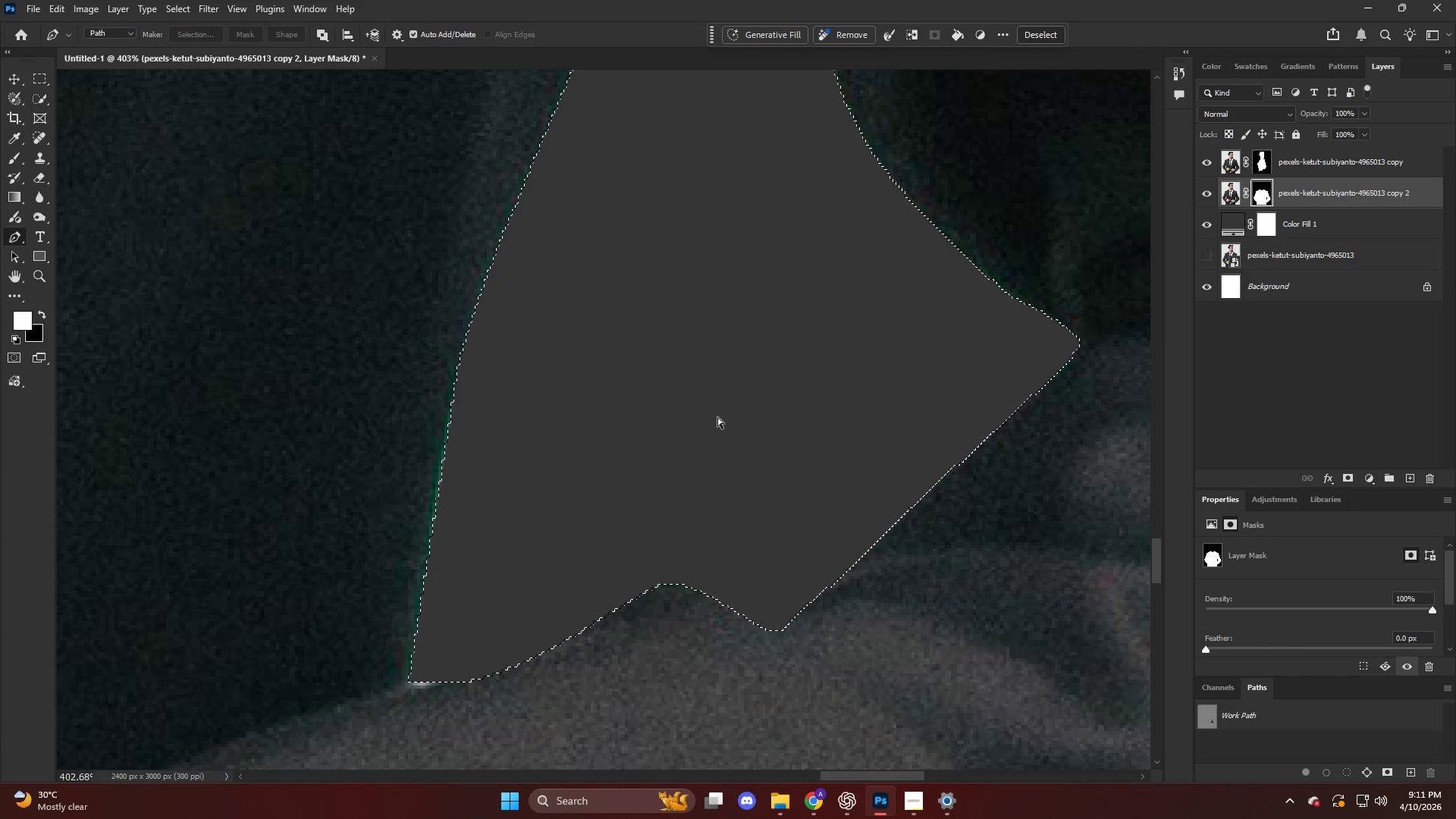 
key(Control+D)
 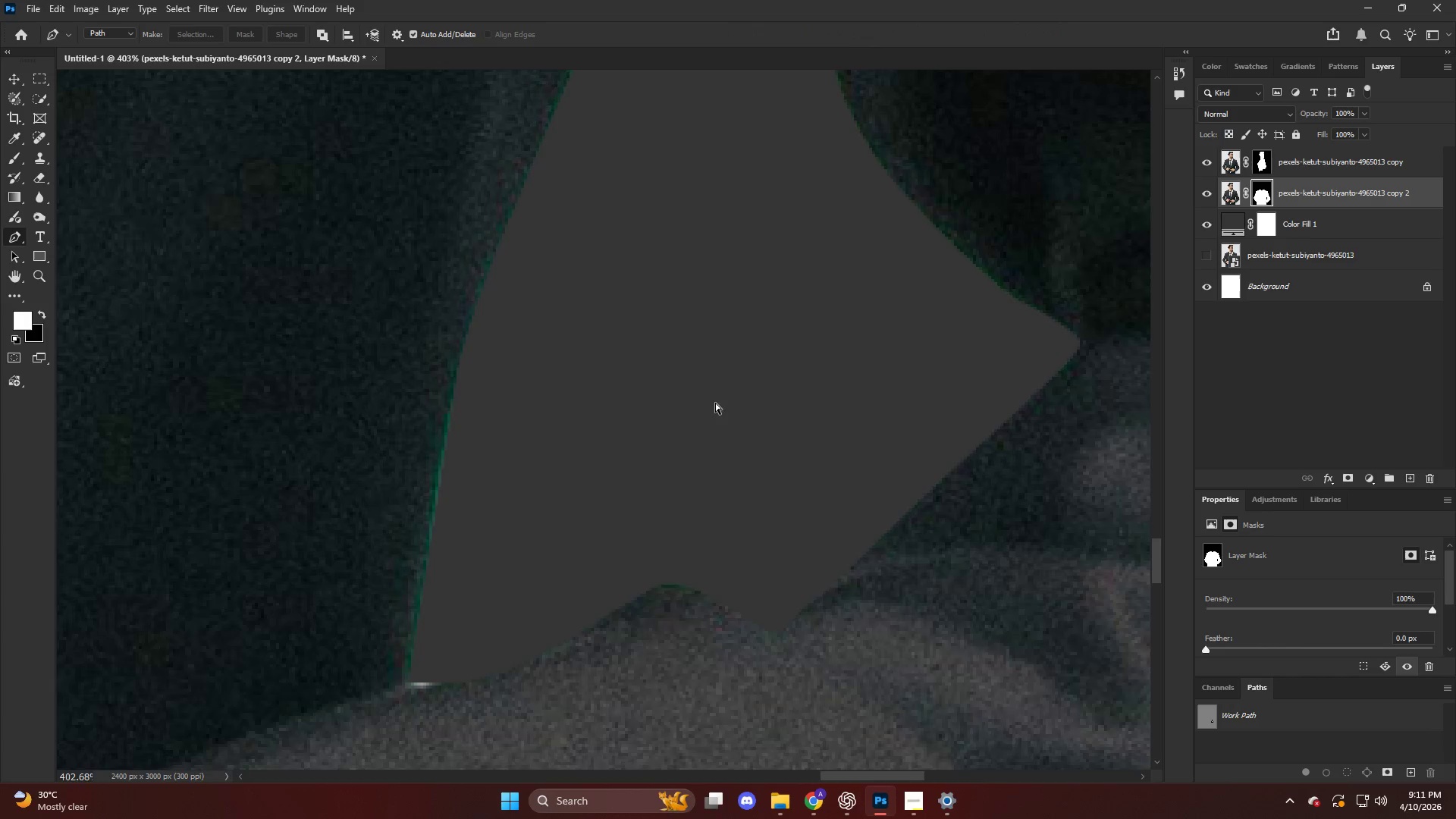 
hold_key(key=AltLeft, duration=0.94)
scroll: coordinate [709, 400], scroll_direction: down, amount: 23.0
 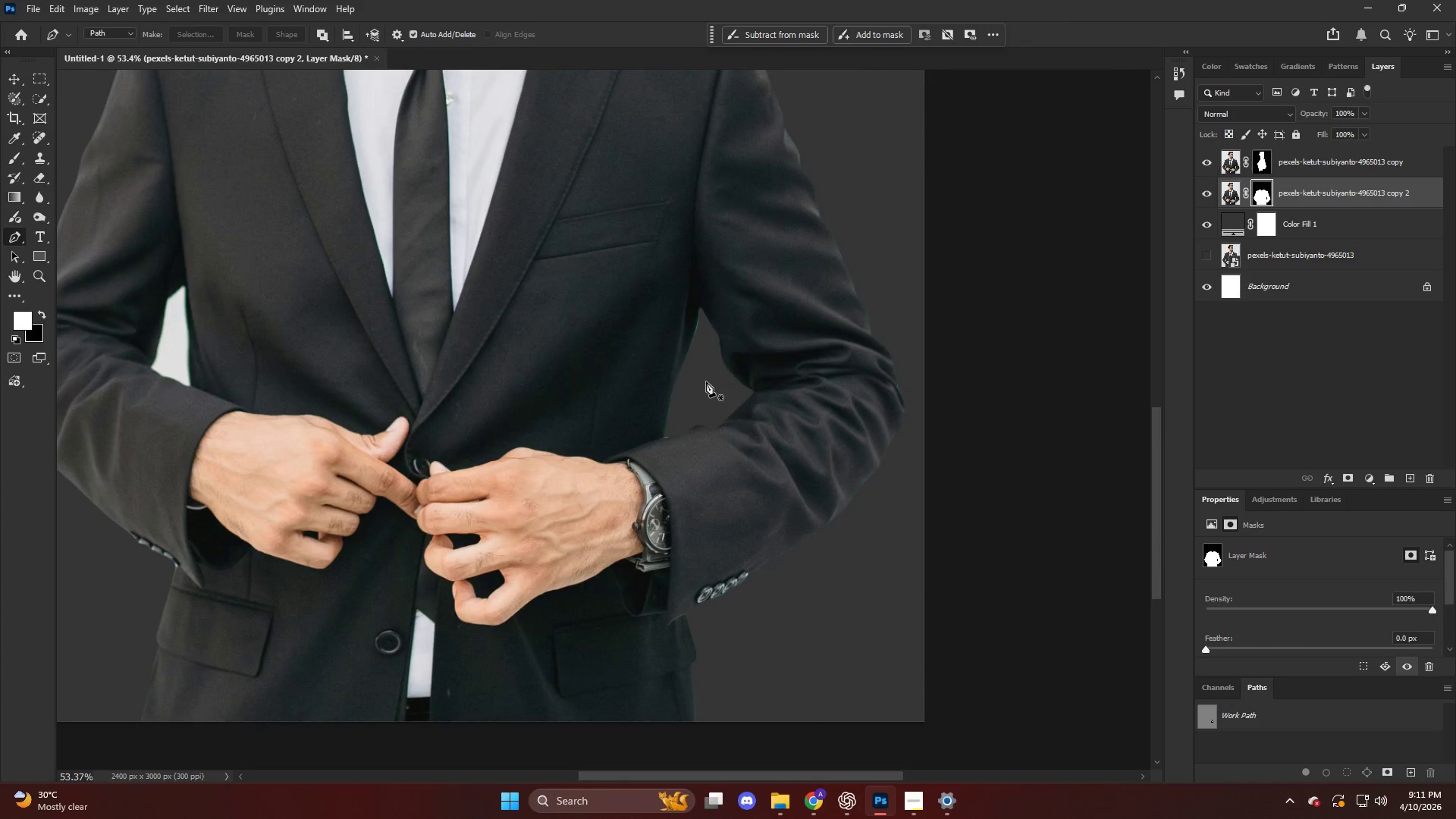 
key(Alt+AltLeft)
 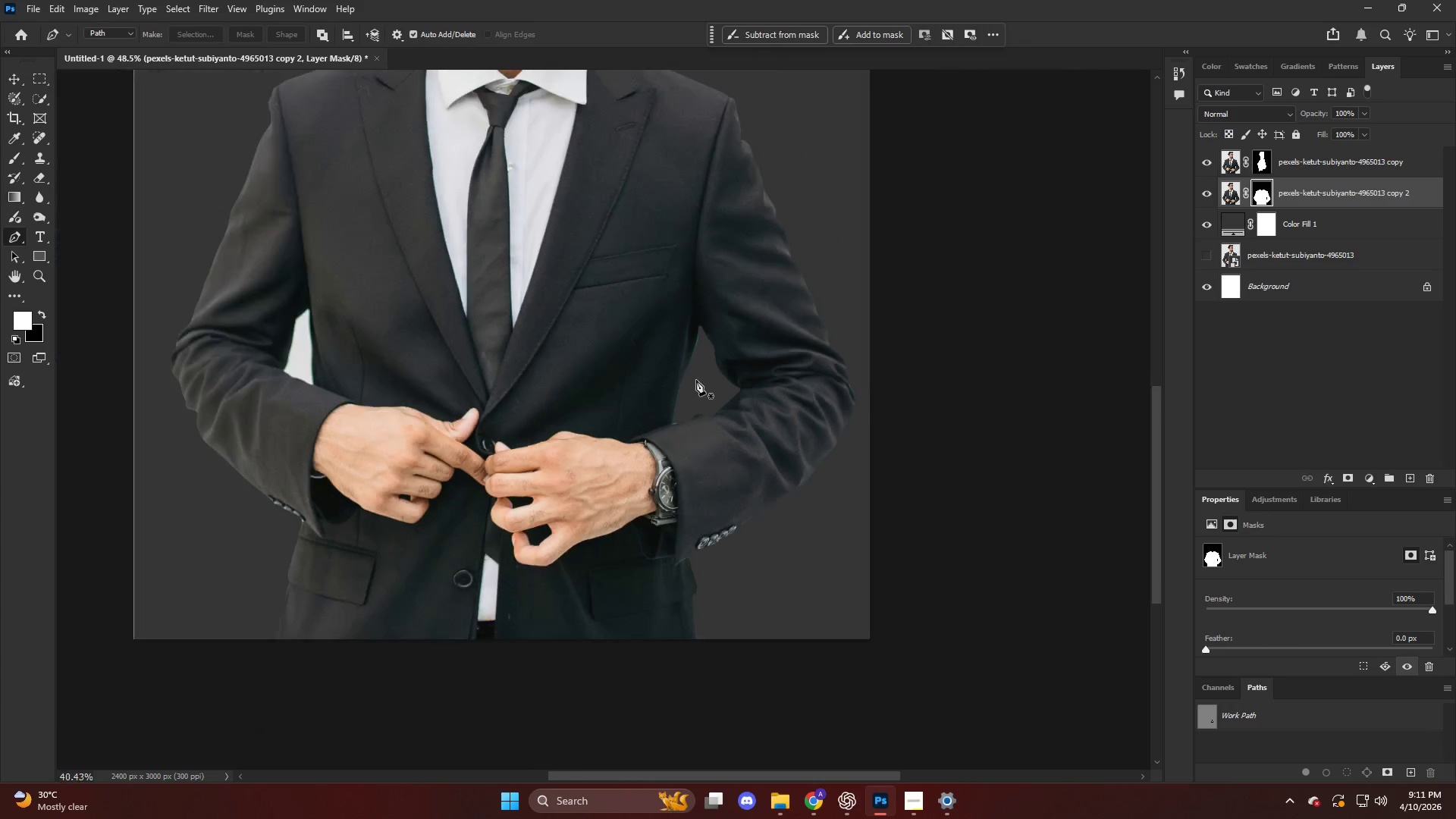 
key(Control+ControlLeft)
 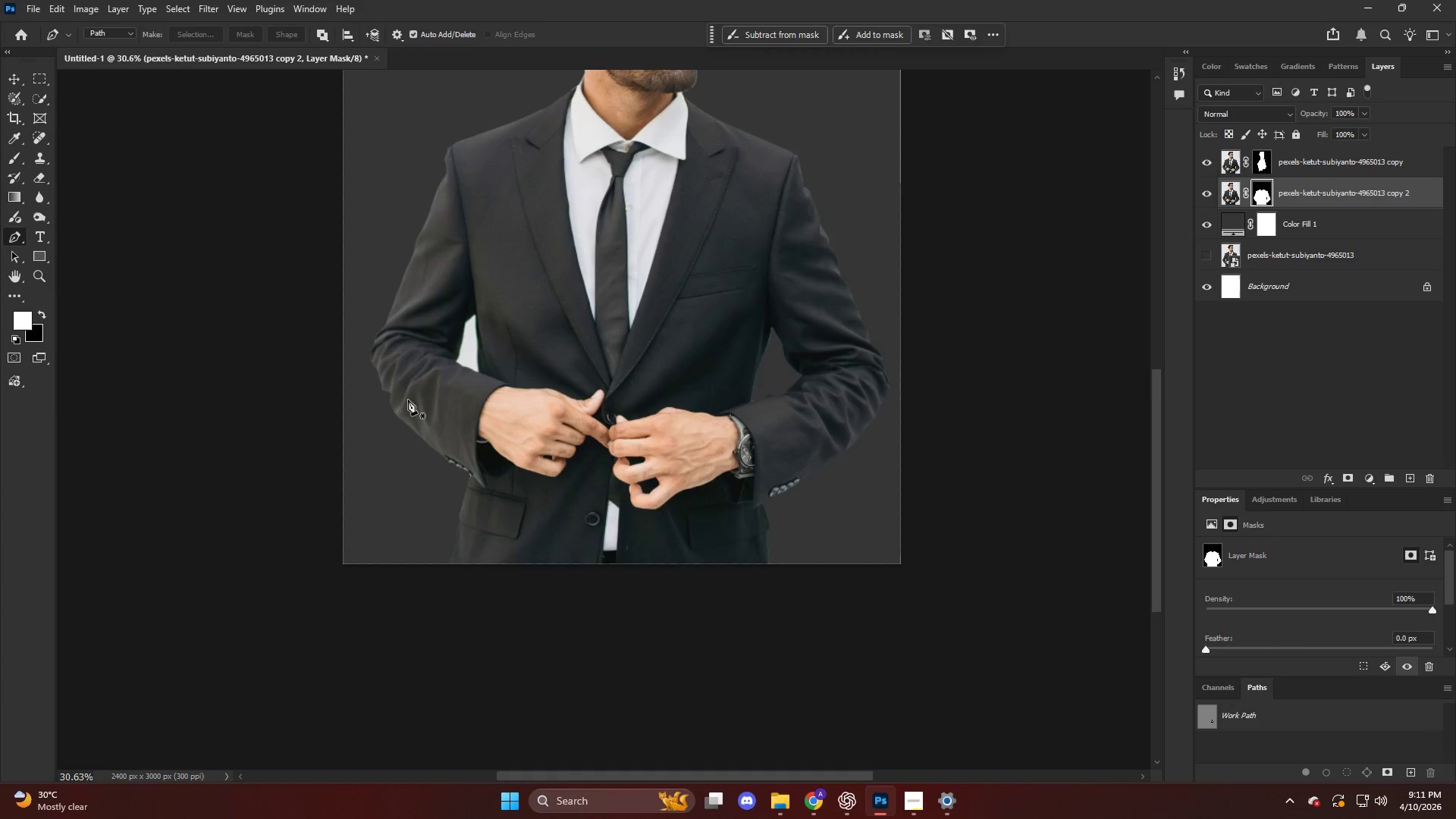 
hold_key(key=AltLeft, duration=0.61)
hold_key(key=AltLeft, duration=0.36)
scroll: coordinate [637, 265], scroll_direction: up, amount: 34.0
 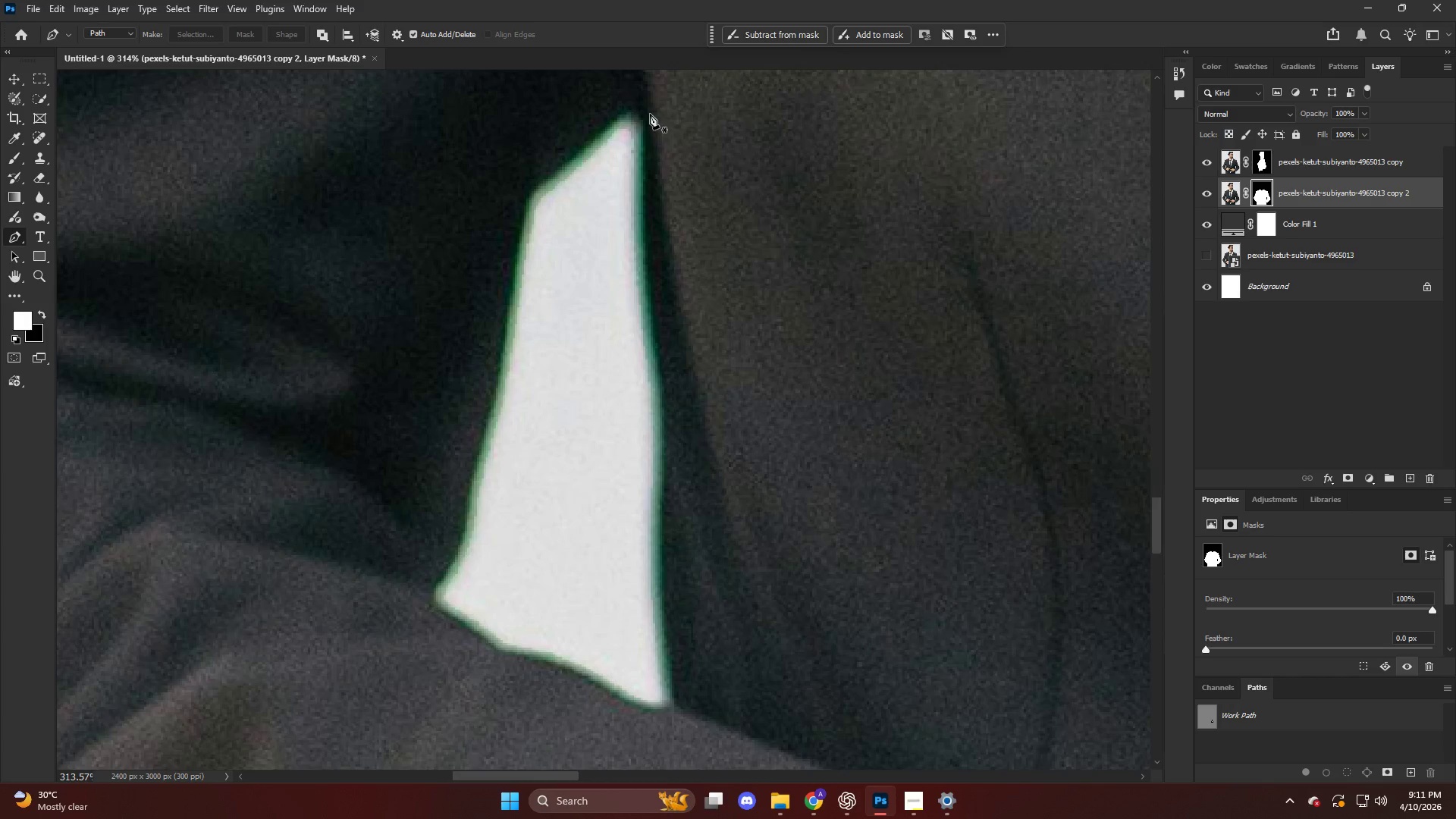 
left_click([641, 115])
 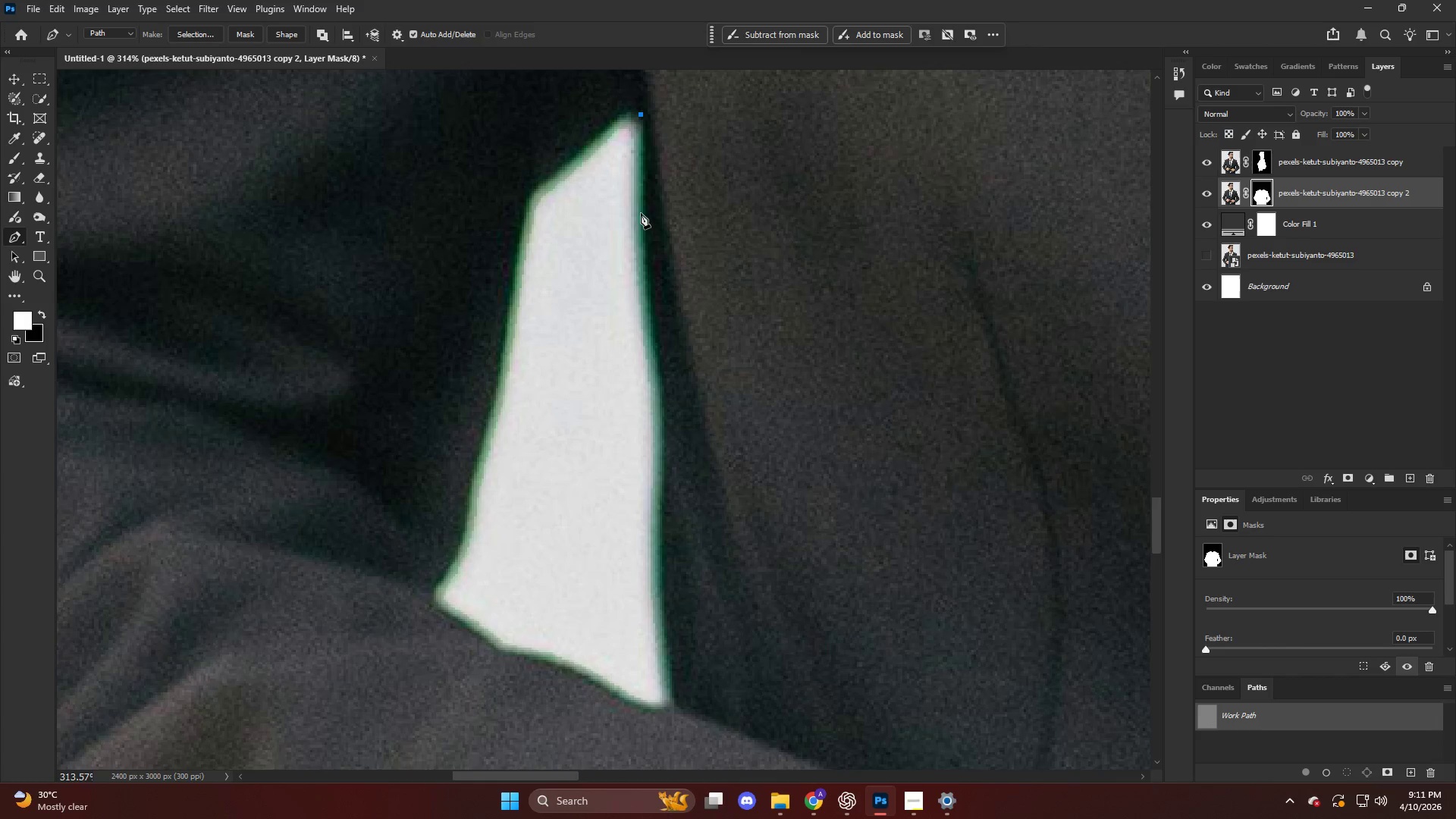 
left_click_drag(start_coordinate=[643, 225], to_coordinate=[643, 277])
 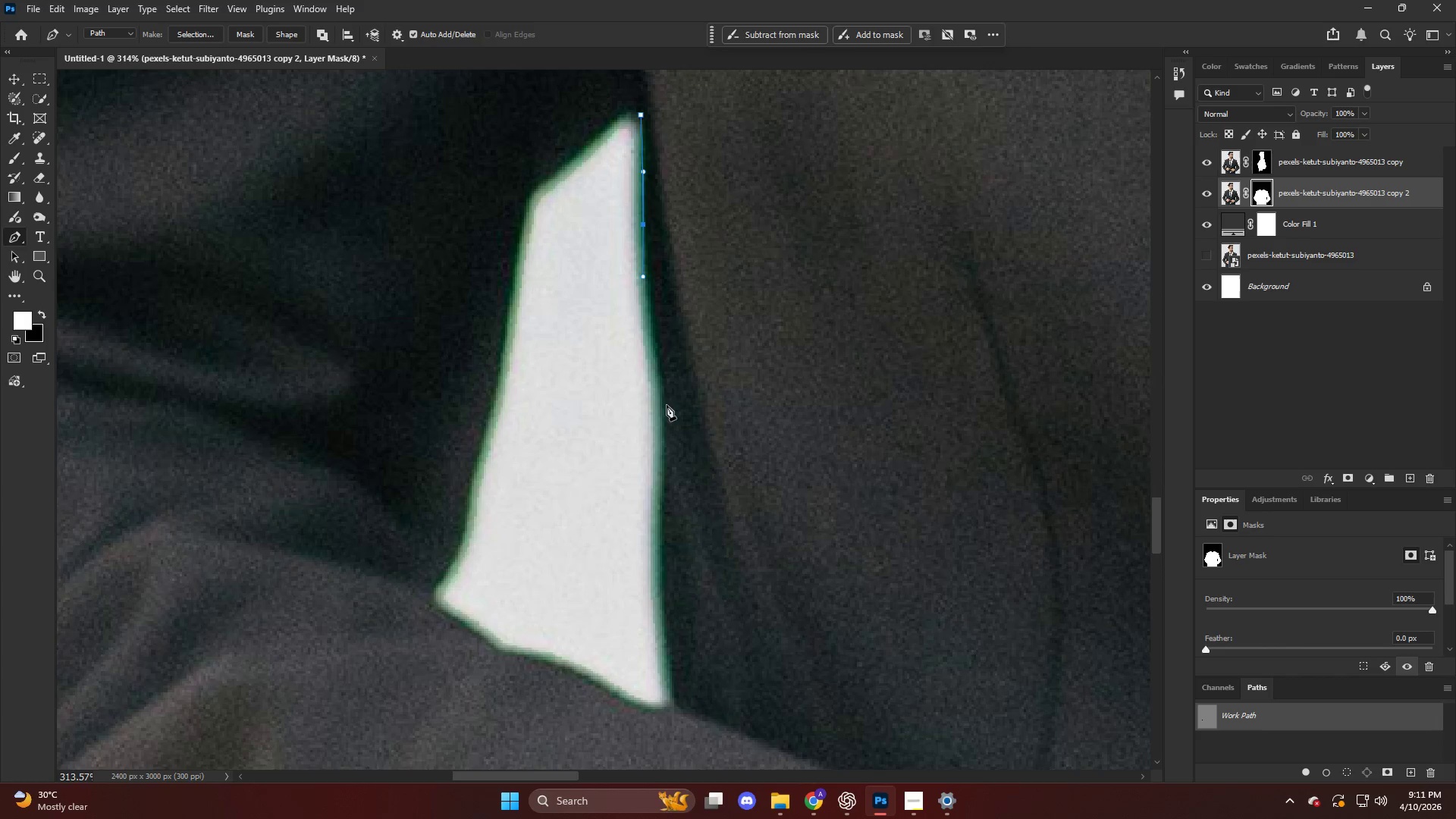 
left_click_drag(start_coordinate=[667, 406], to_coordinate=[670, 454])
 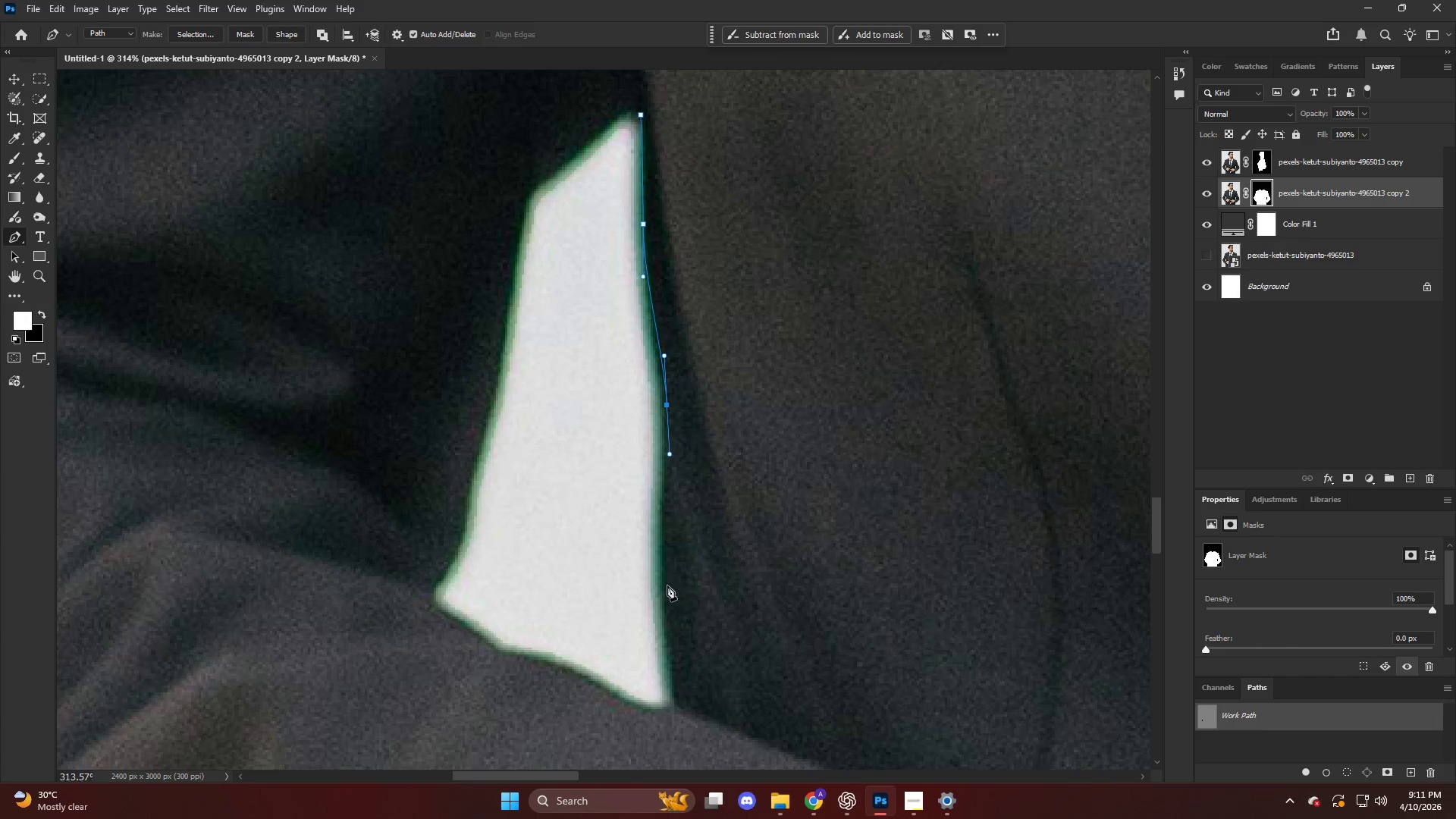 
left_click_drag(start_coordinate=[667, 589], to_coordinate=[674, 657])
 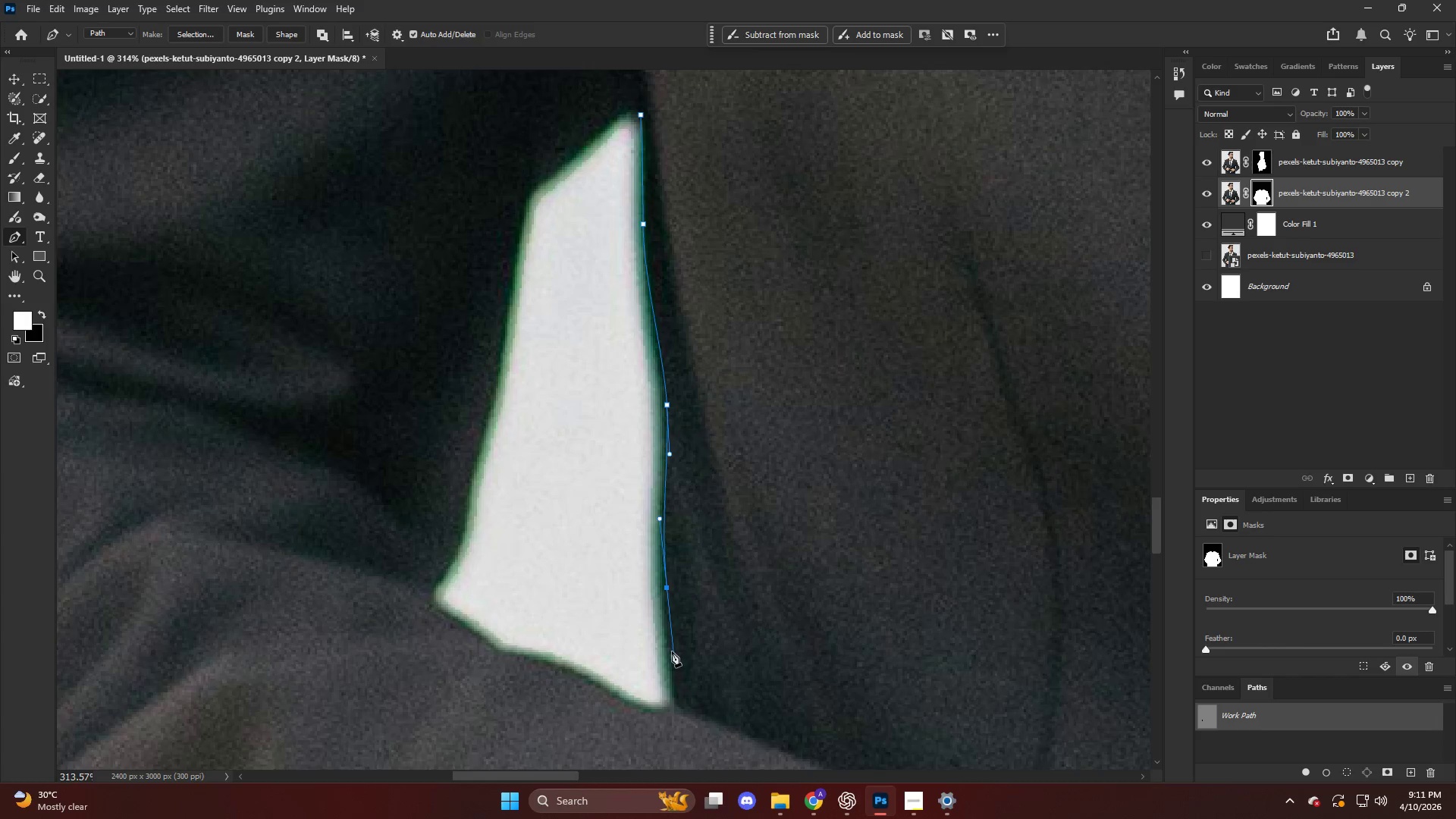 
scroll: coordinate [671, 653], scroll_direction: down, amount: 5.0
 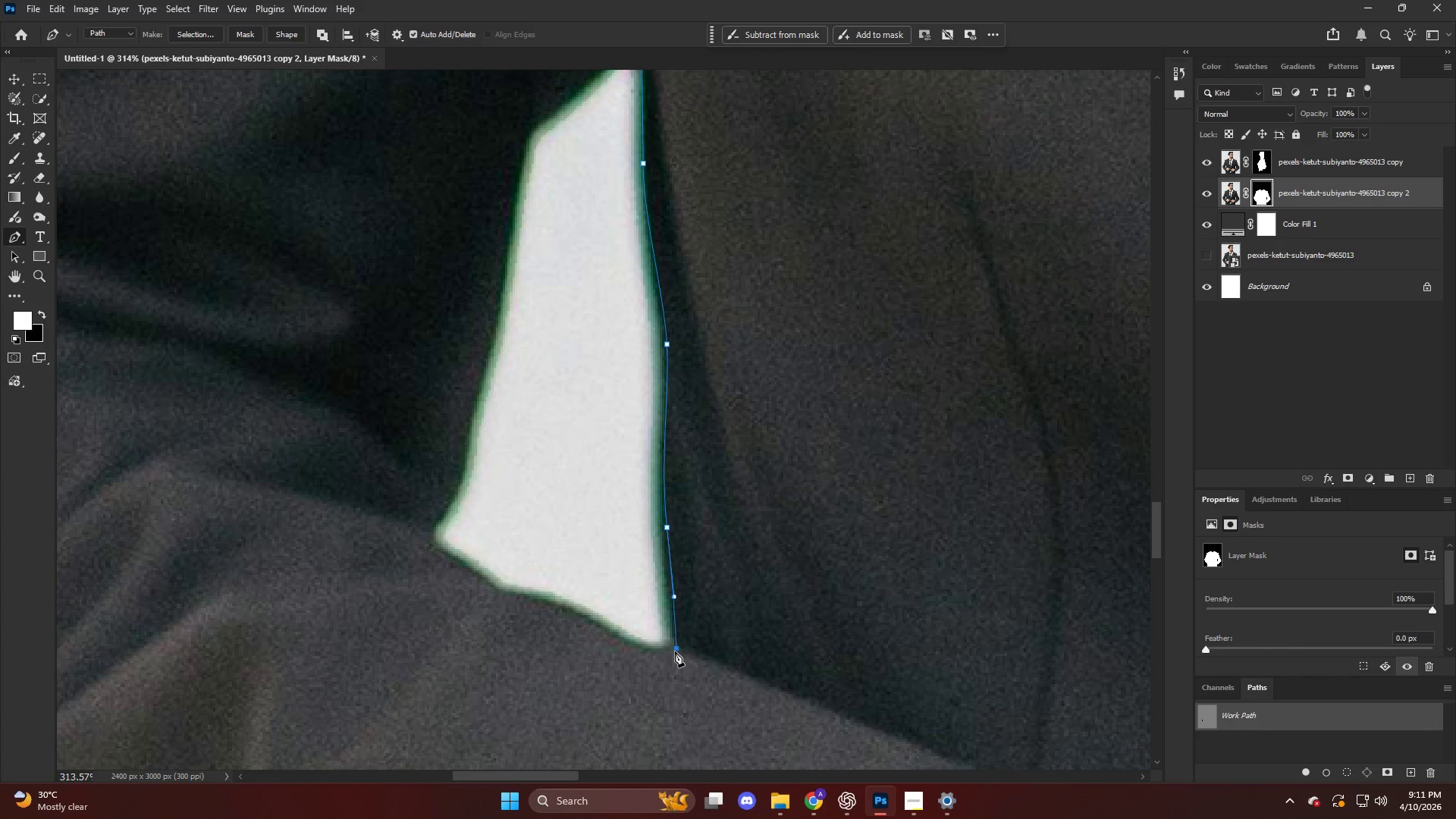 
left_click_drag(start_coordinate=[676, 650], to_coordinate=[670, 653])
 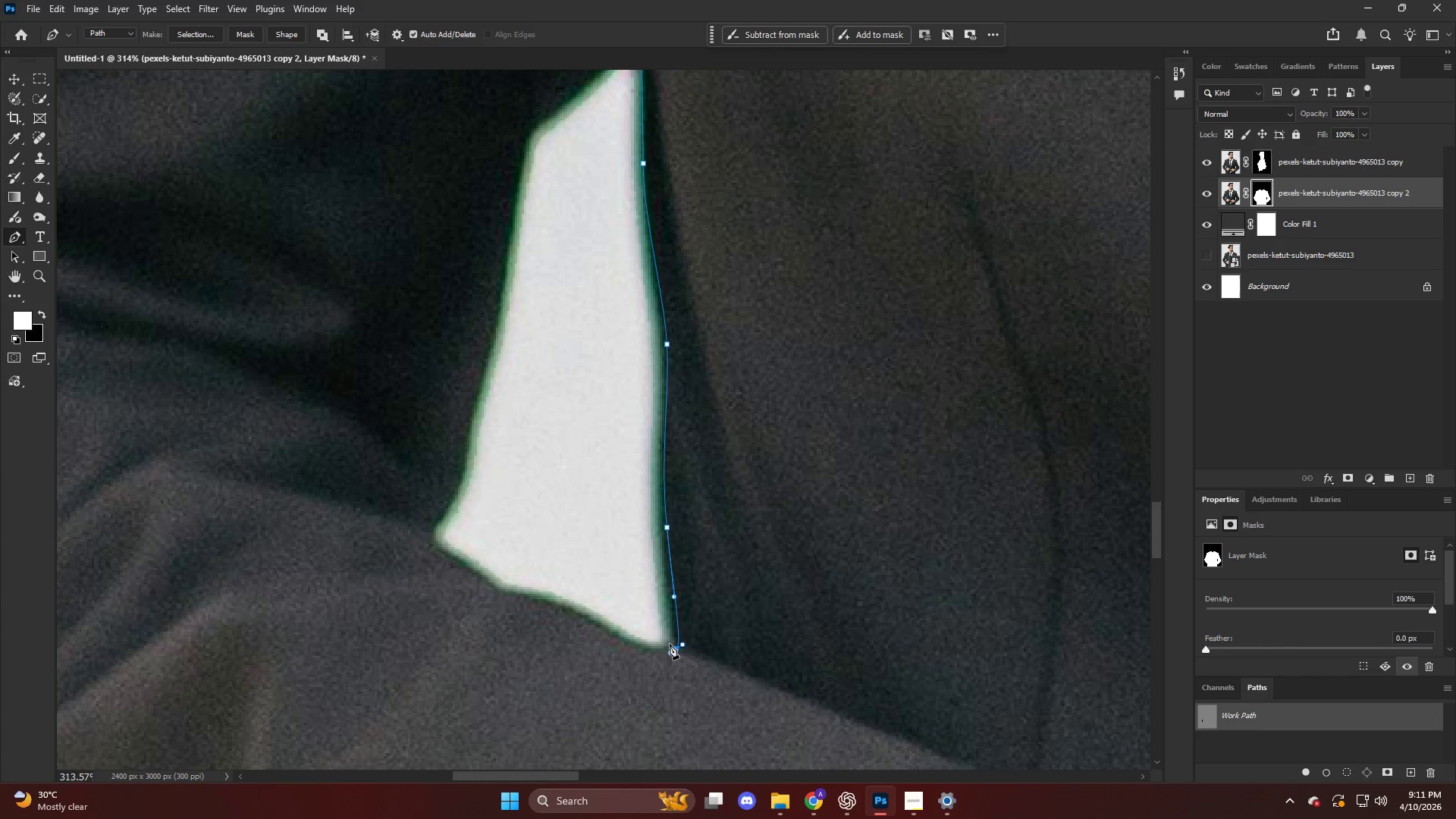 
key(Control+ControlLeft)
 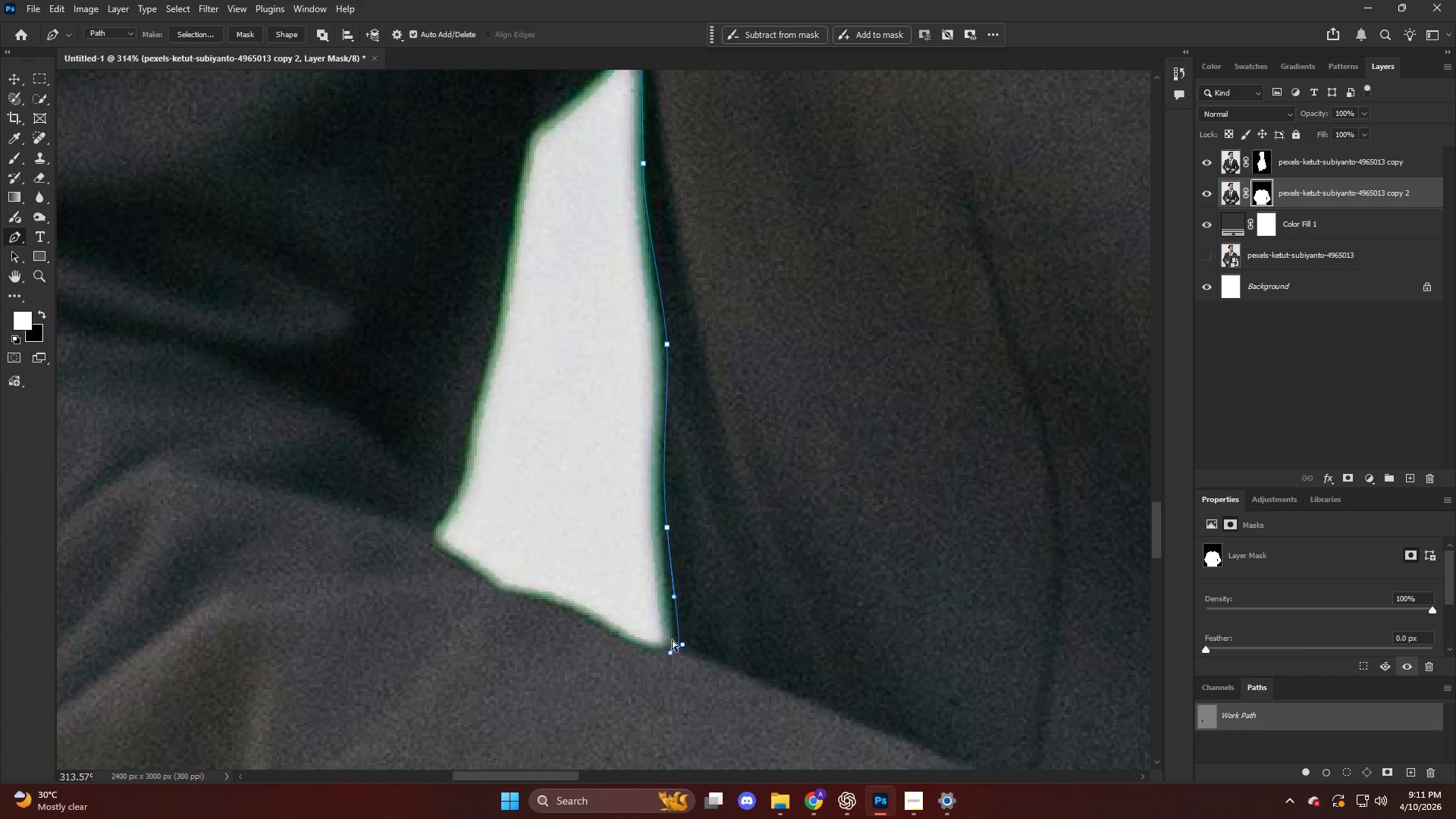 
key(Control+Z)
 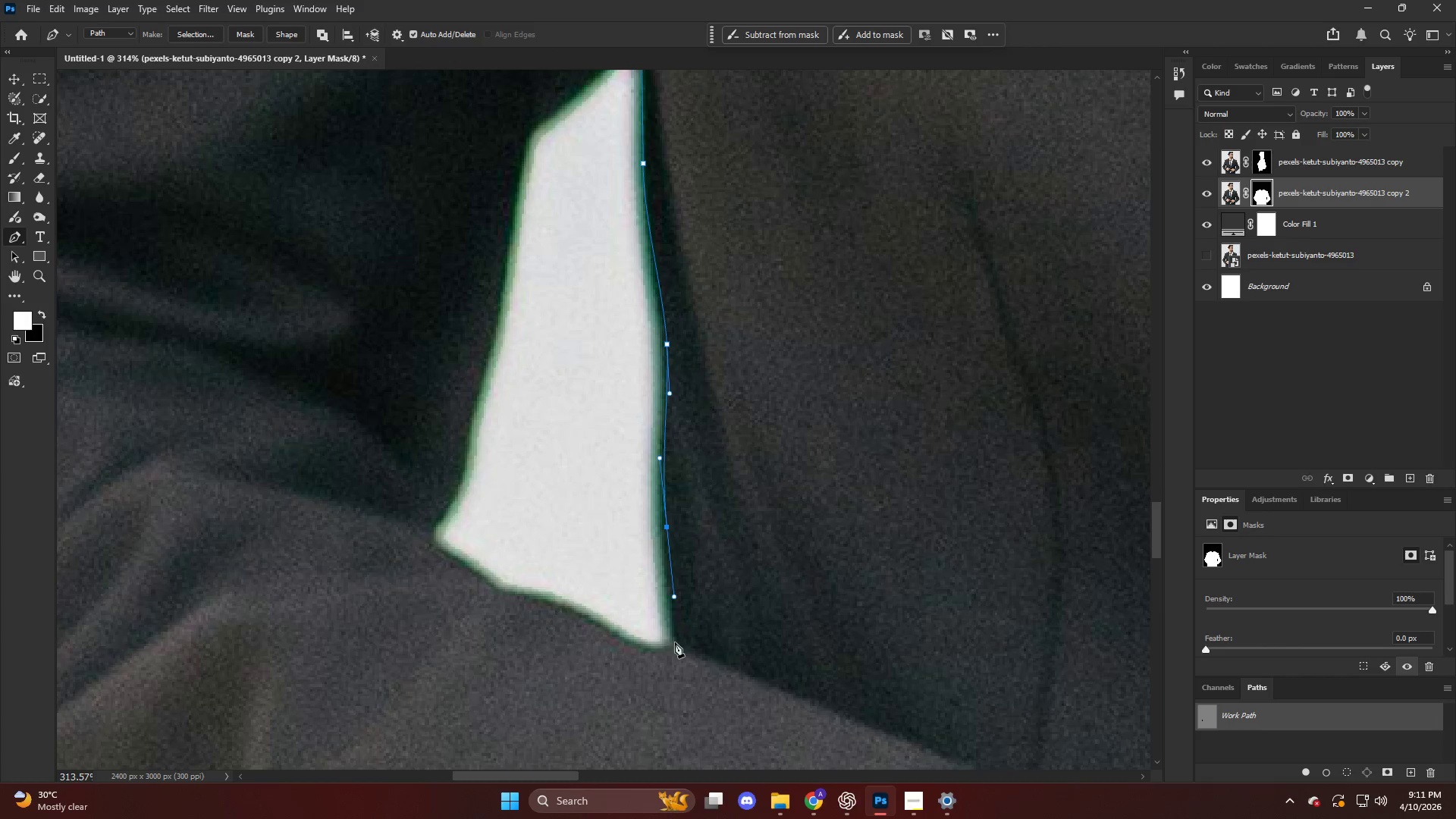 
left_click_drag(start_coordinate=[675, 644], to_coordinate=[673, 648])
 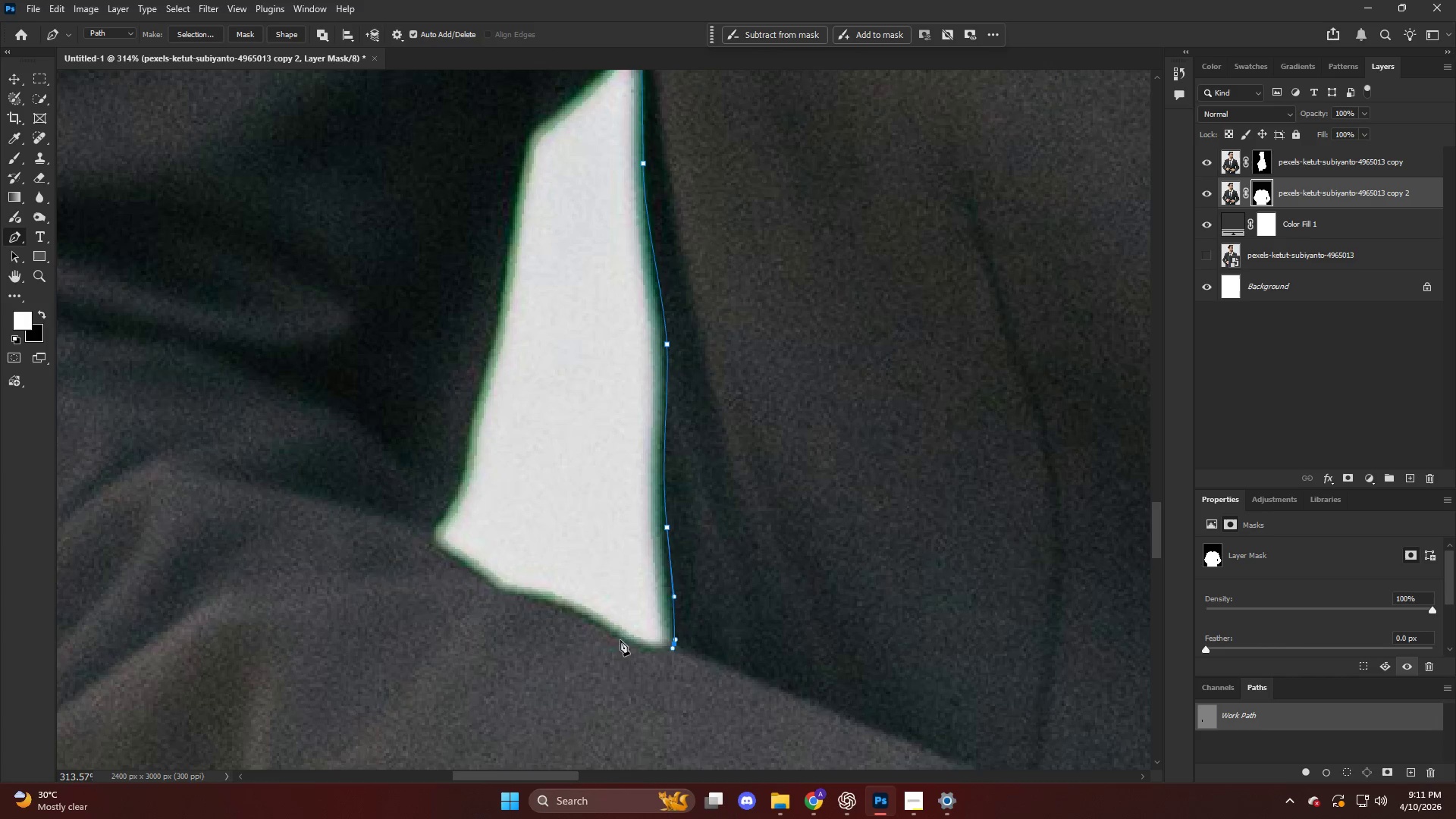 
left_click_drag(start_coordinate=[620, 640], to_coordinate=[570, 618])
 